 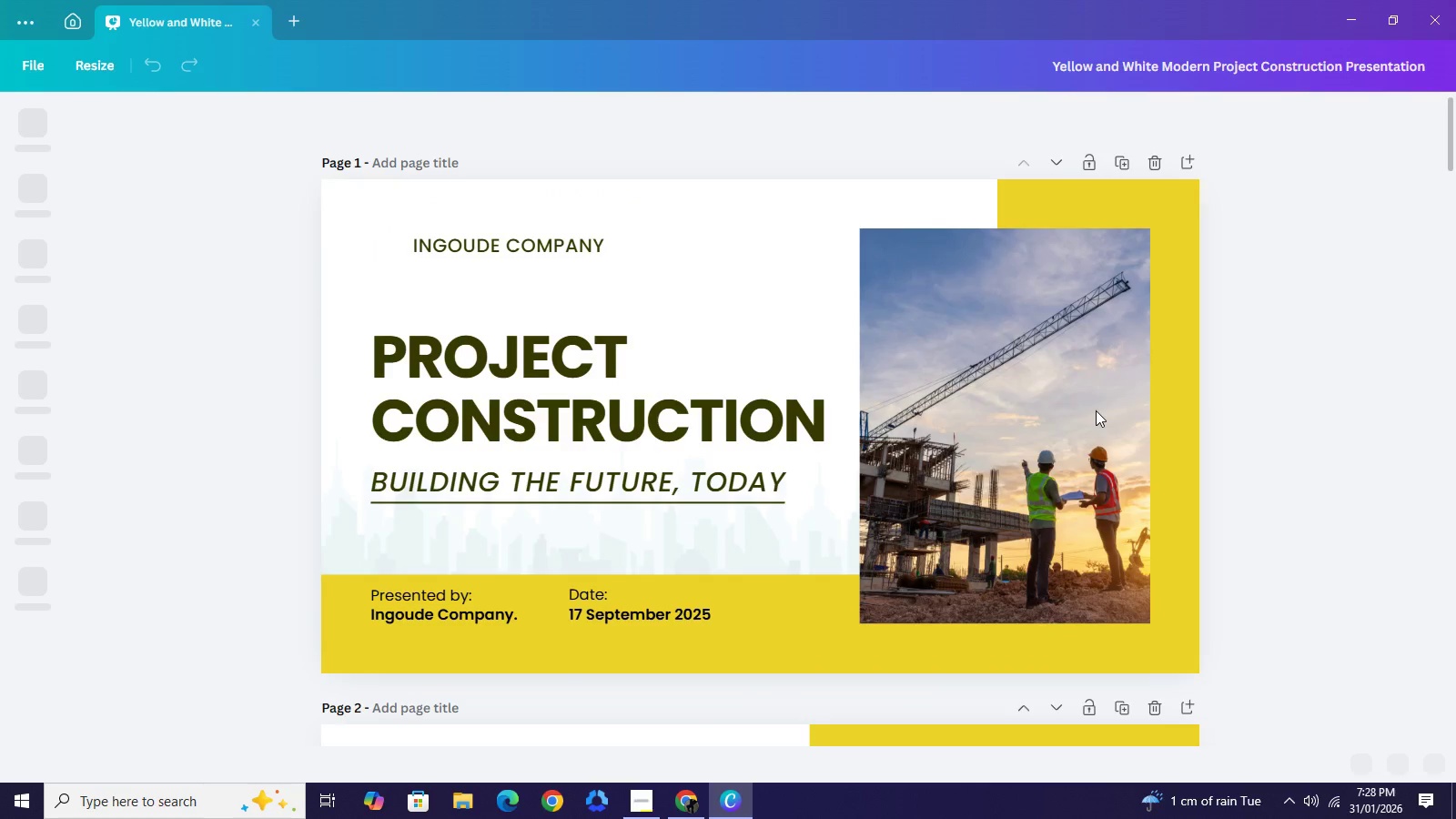 
mouse_move([1105, 450])
 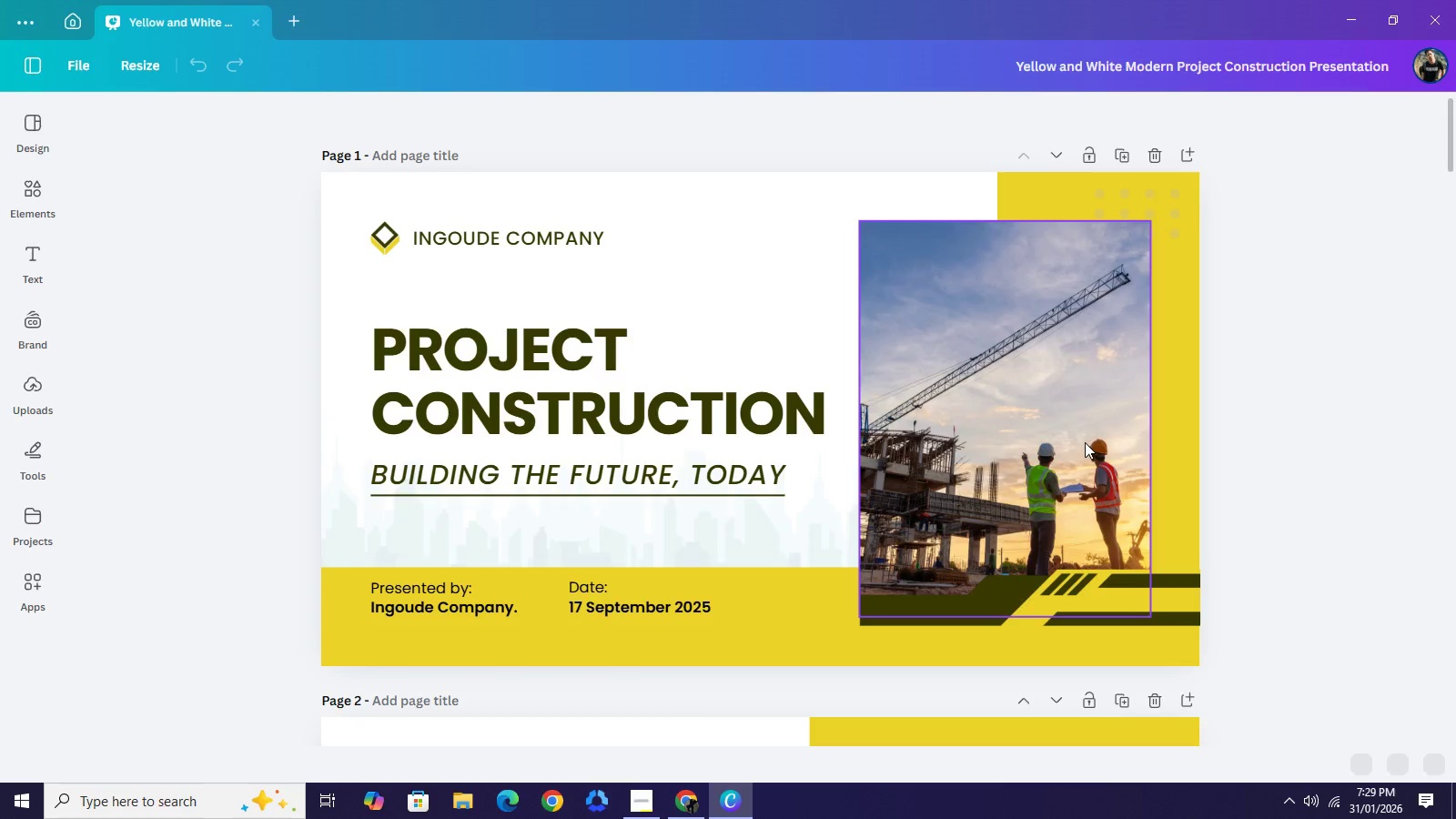 
wait(8.19)
 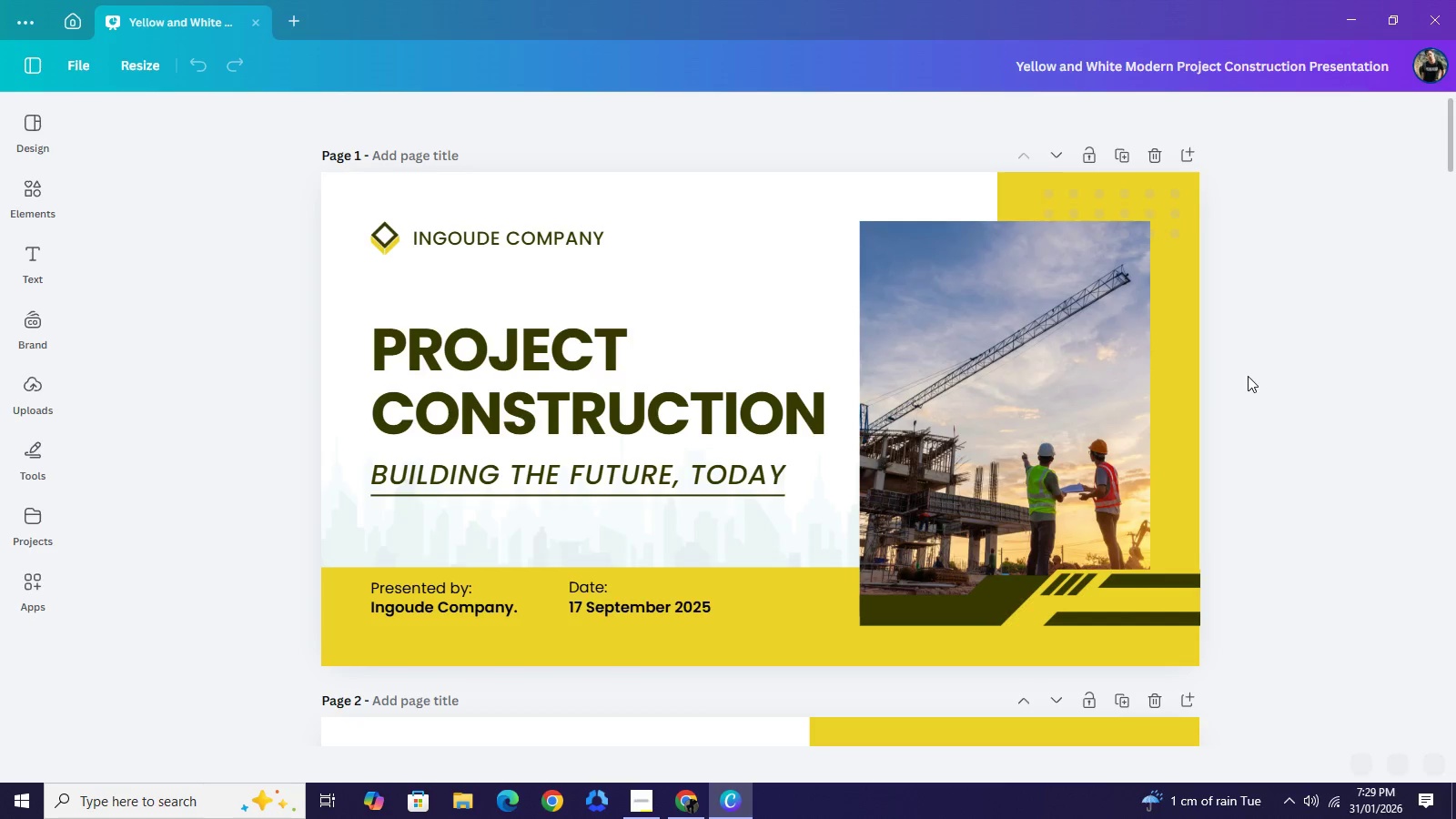 
left_click([1248, 376])
 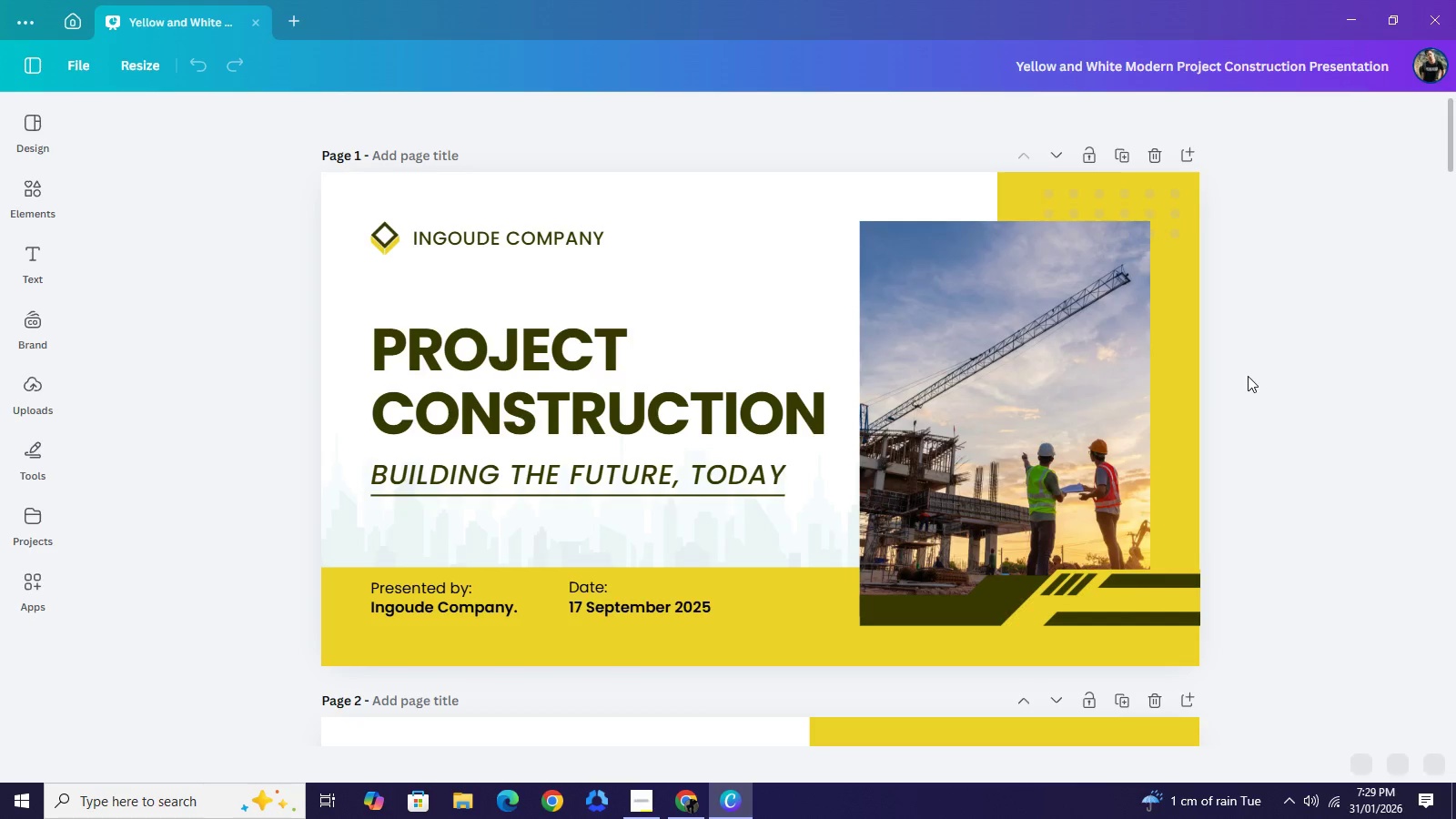 
scroll: coordinate [1248, 376], scroll_direction: down, amount: 2.0
 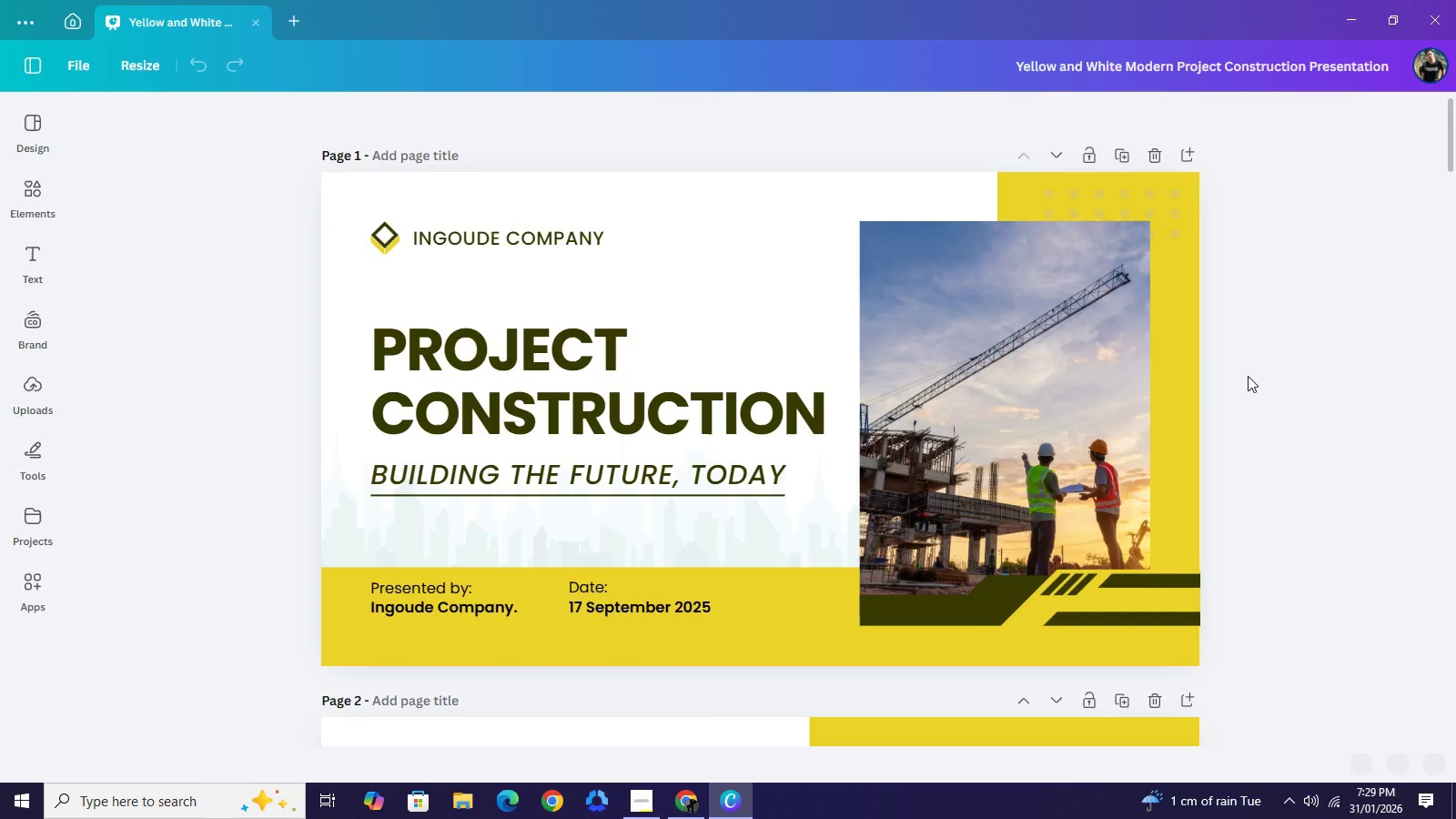 
scroll: coordinate [1248, 376], scroll_direction: up, amount: 3.0
 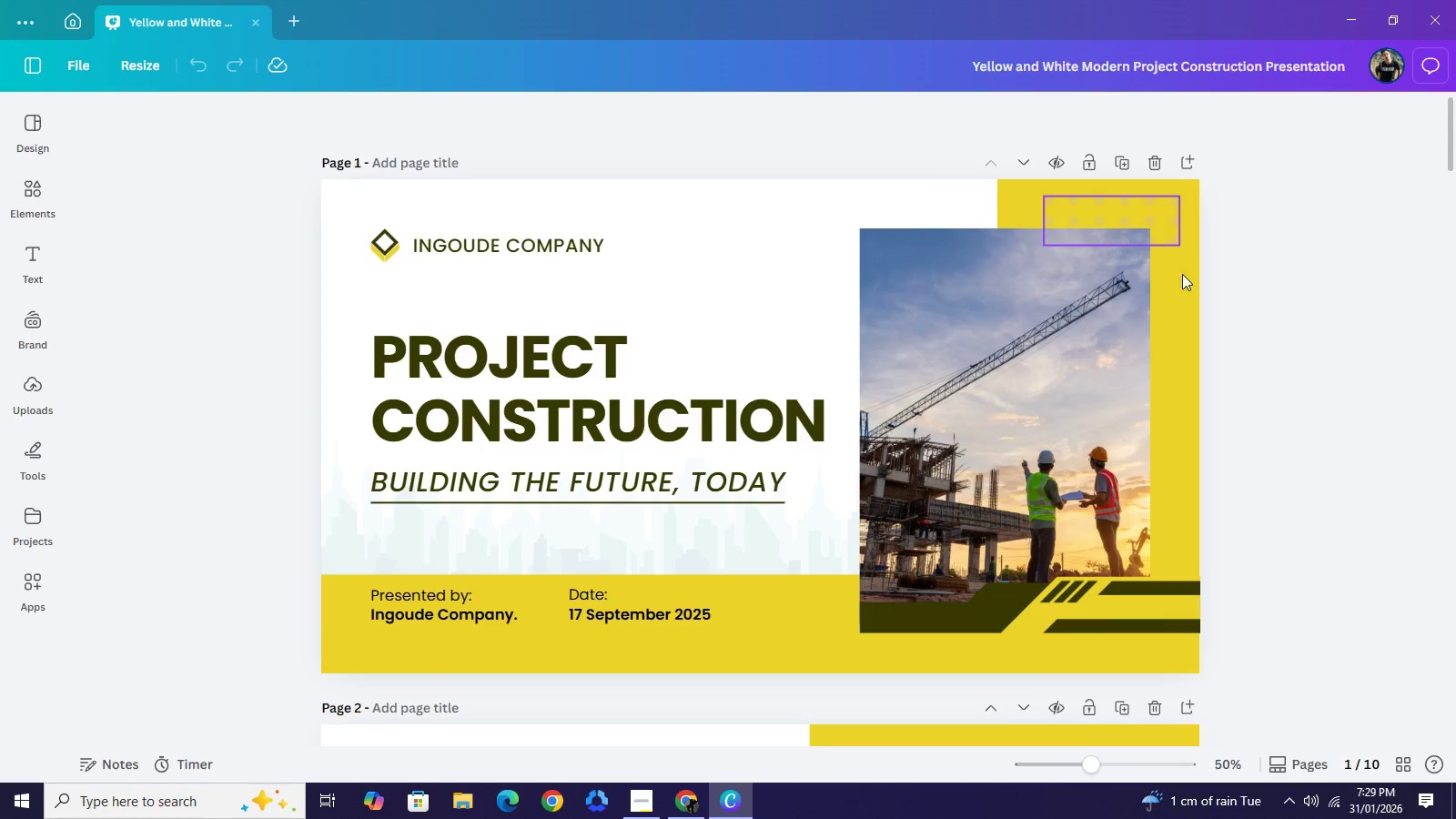 
wait(6.01)
 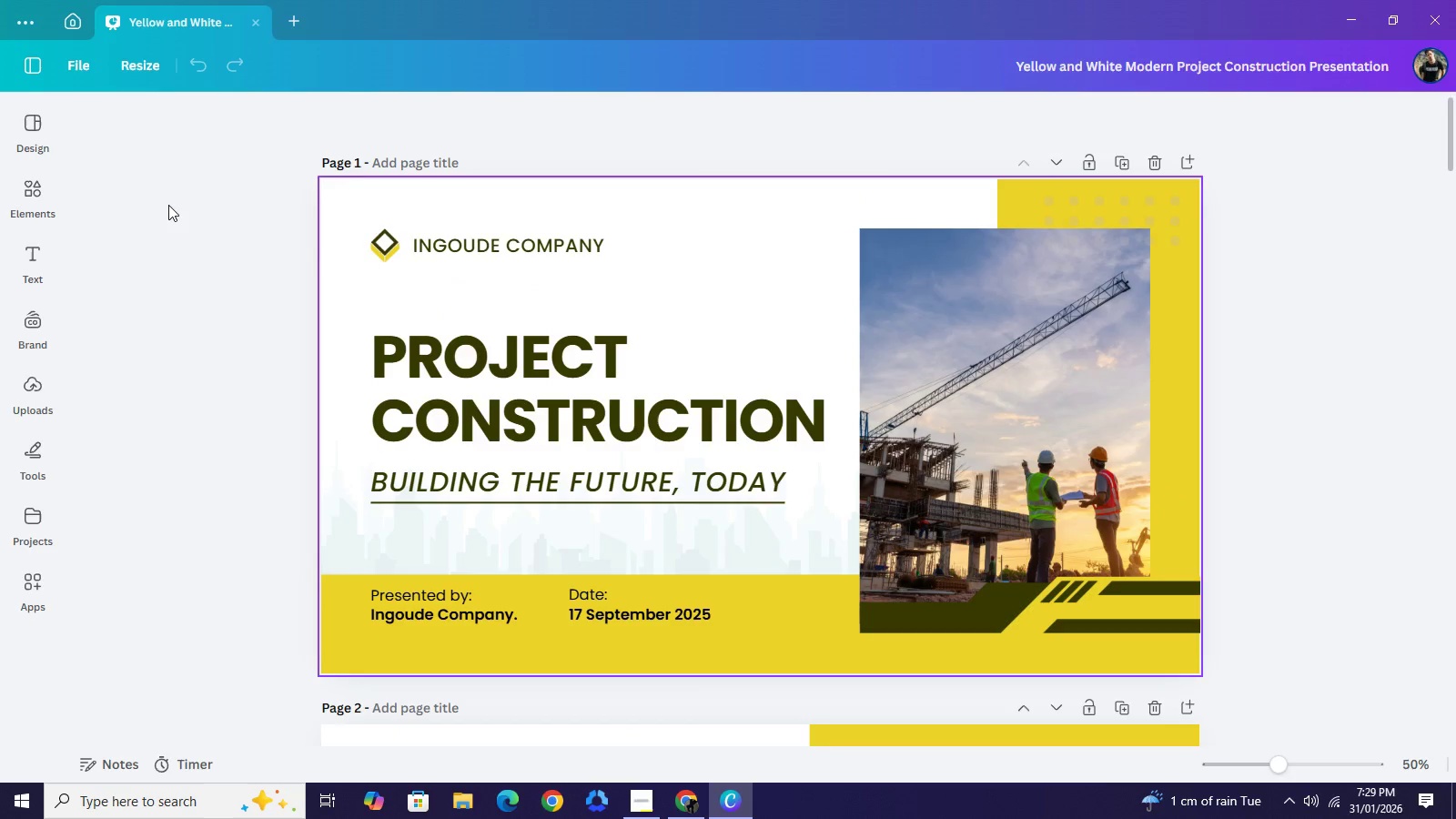 
left_click([469, 357])
 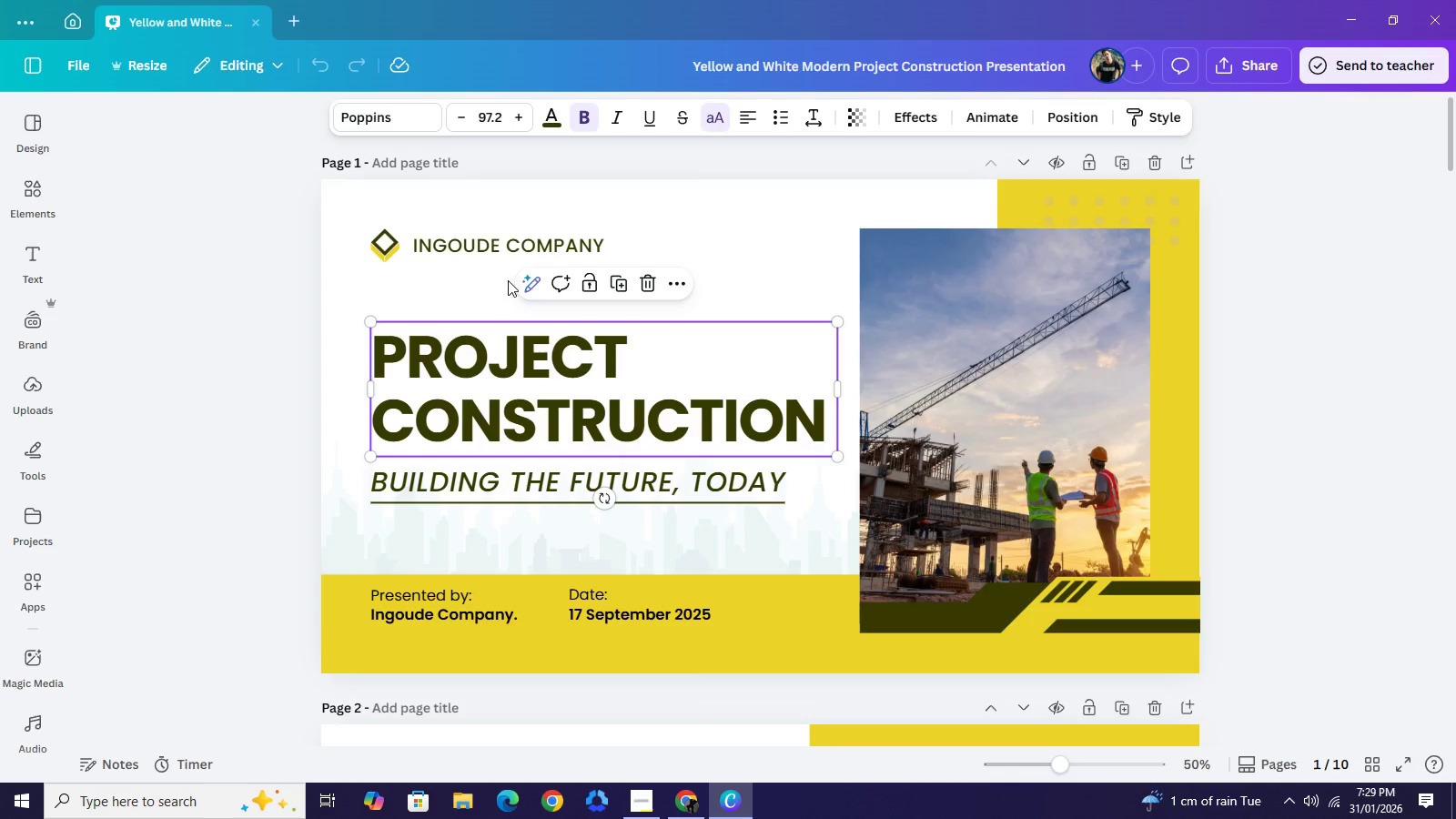 
wait(13.61)
 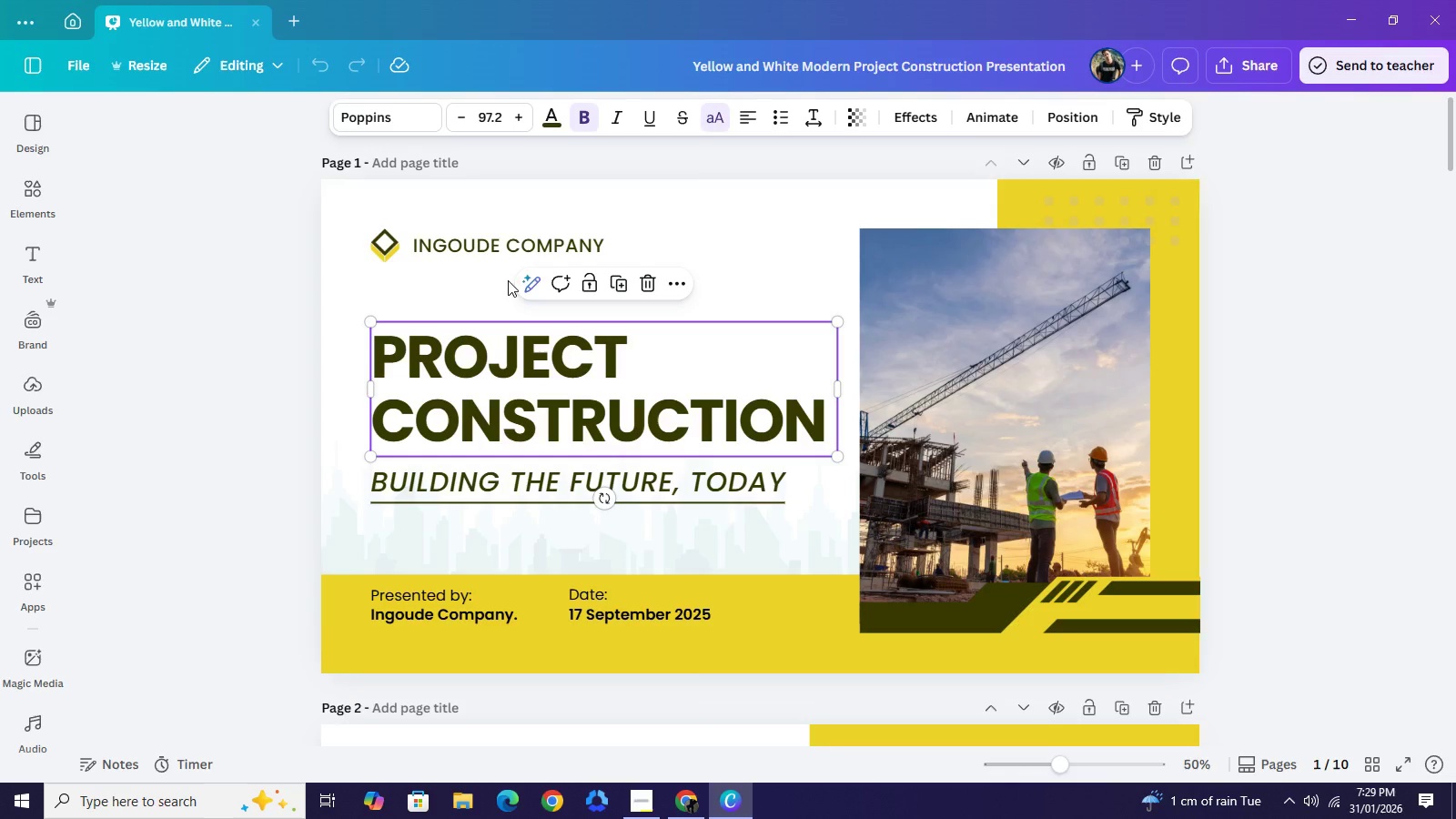 
left_click([193, 170])
 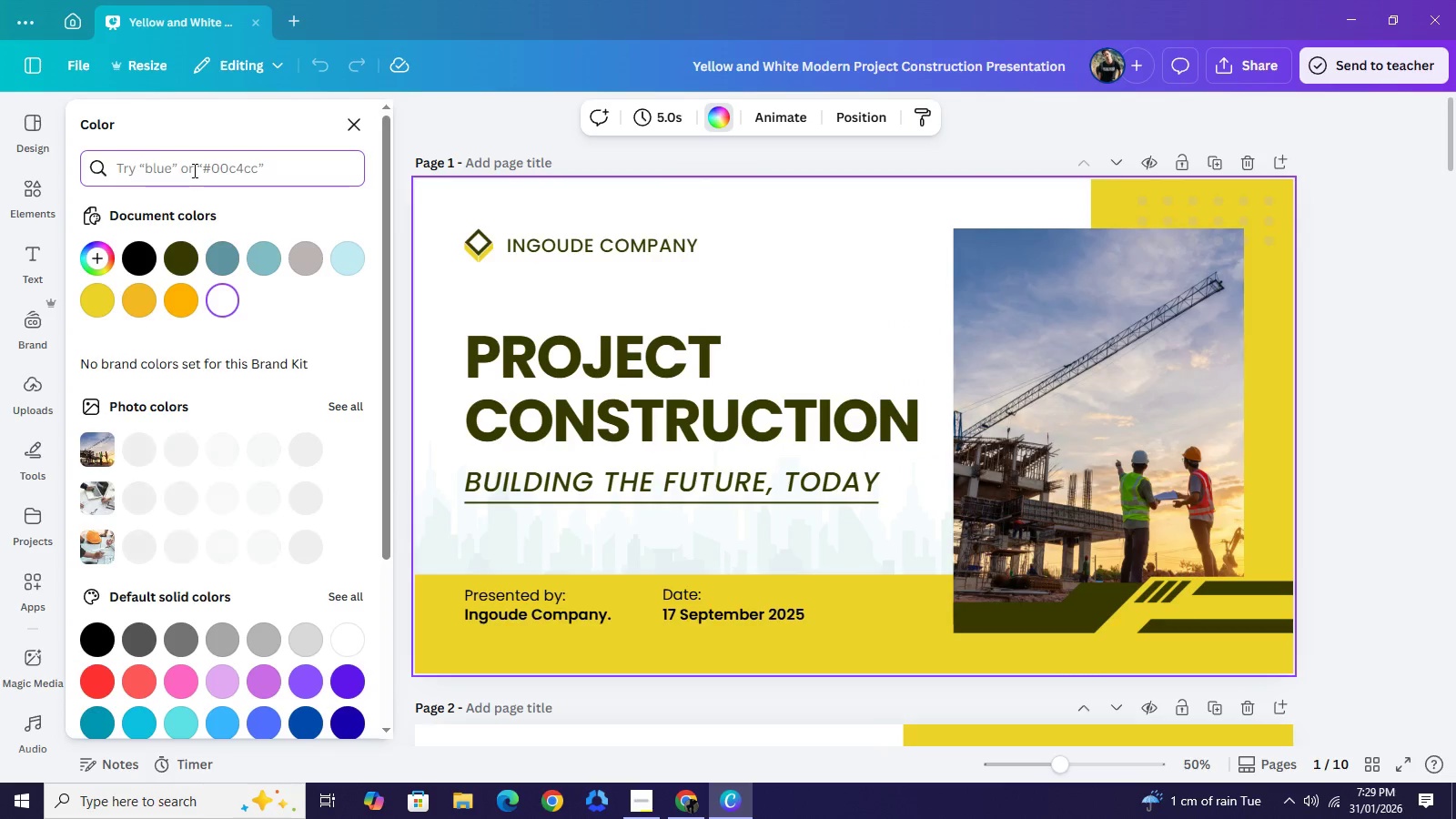 
key(Shift+ShiftLeft)
 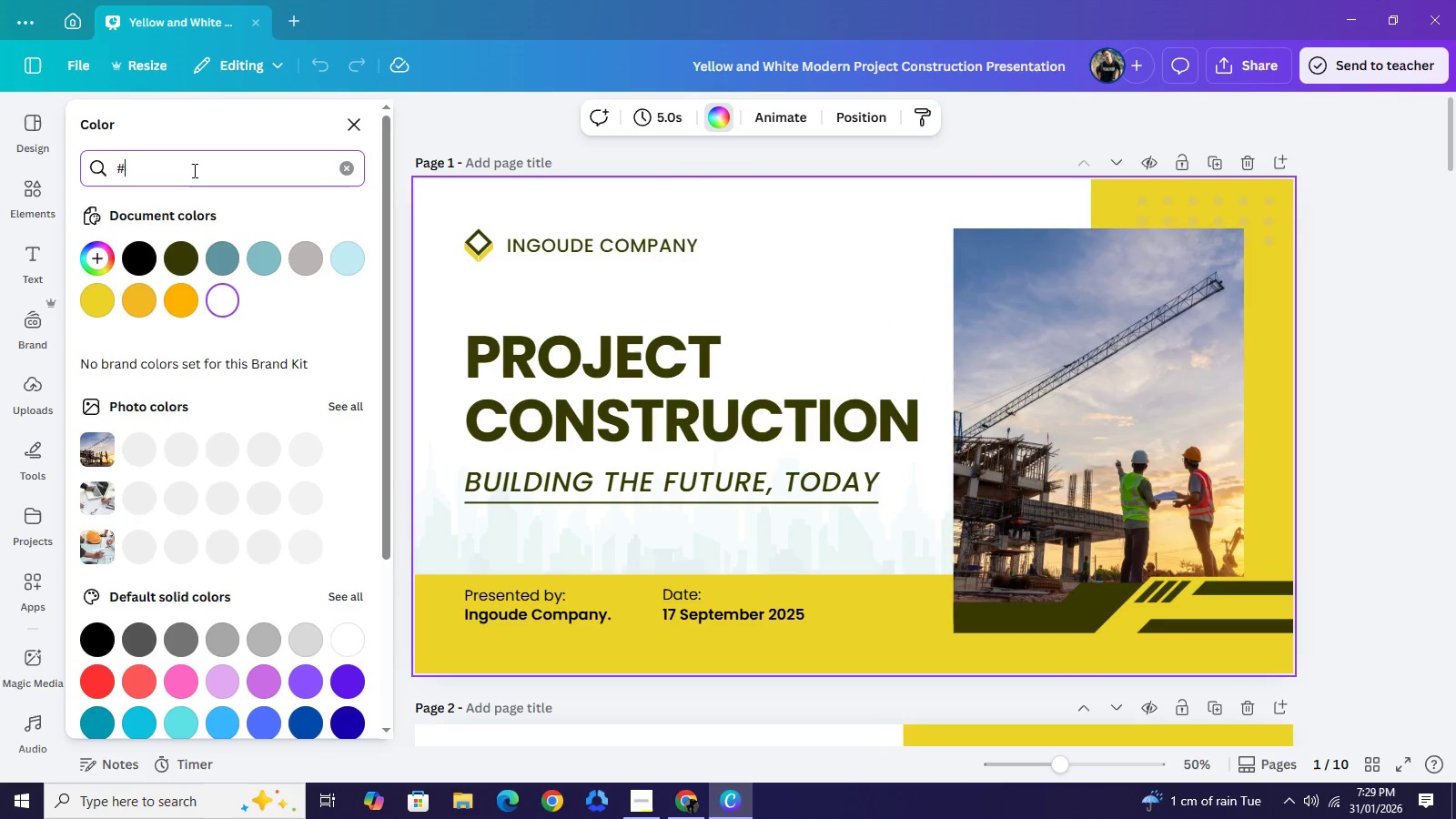 
key(Shift+3)
 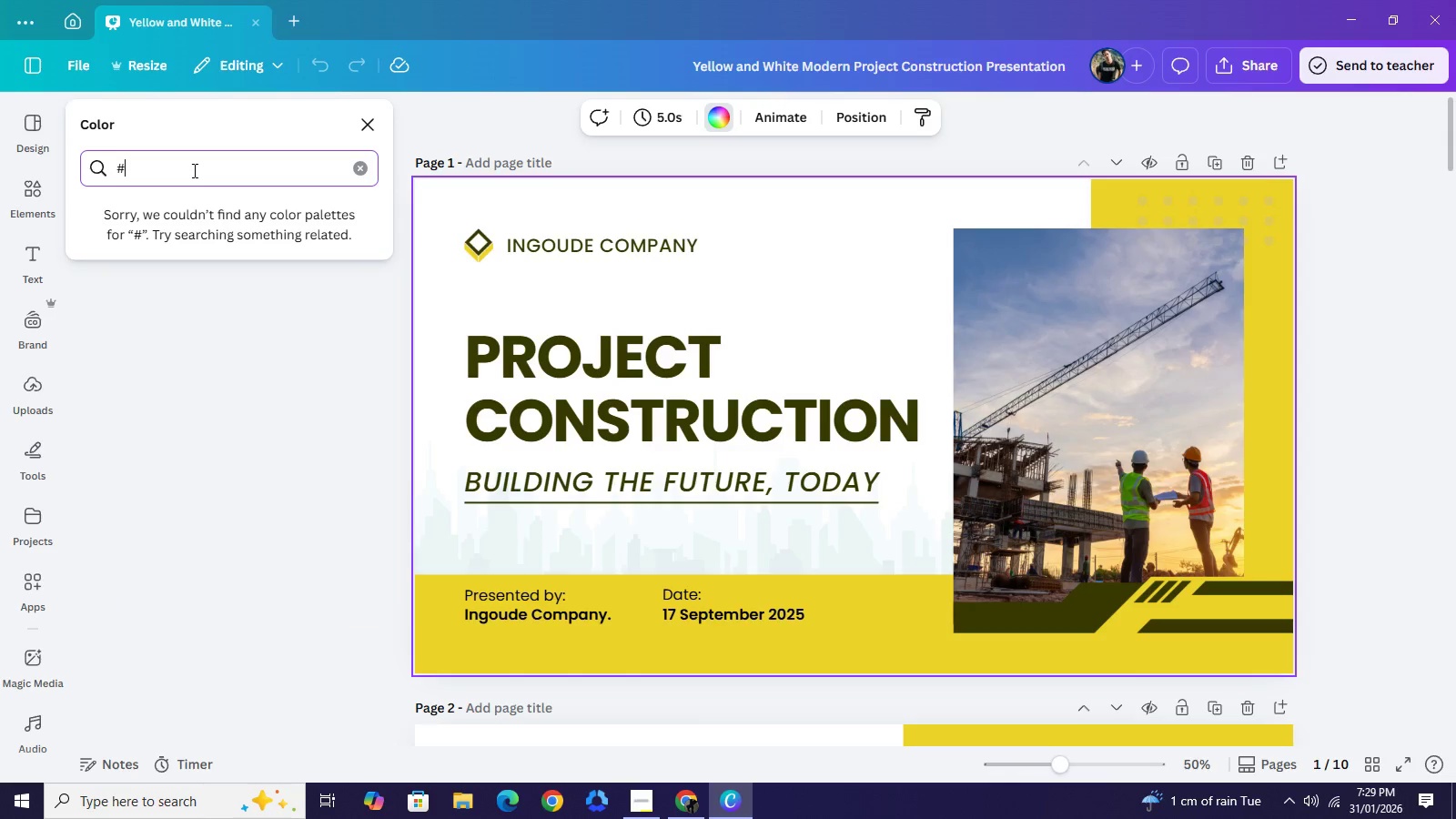 
type(4a)
 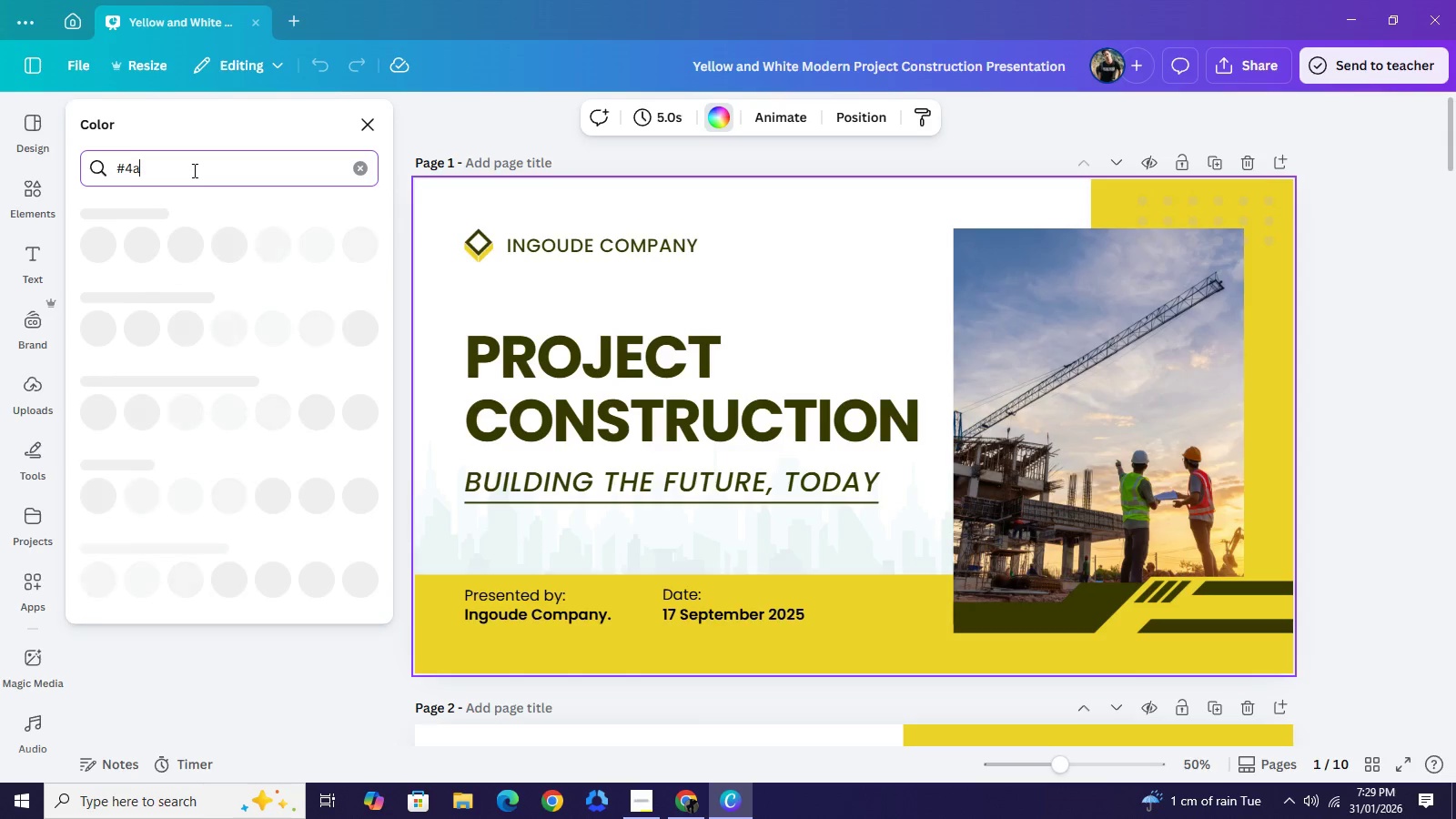 
type(55559)
 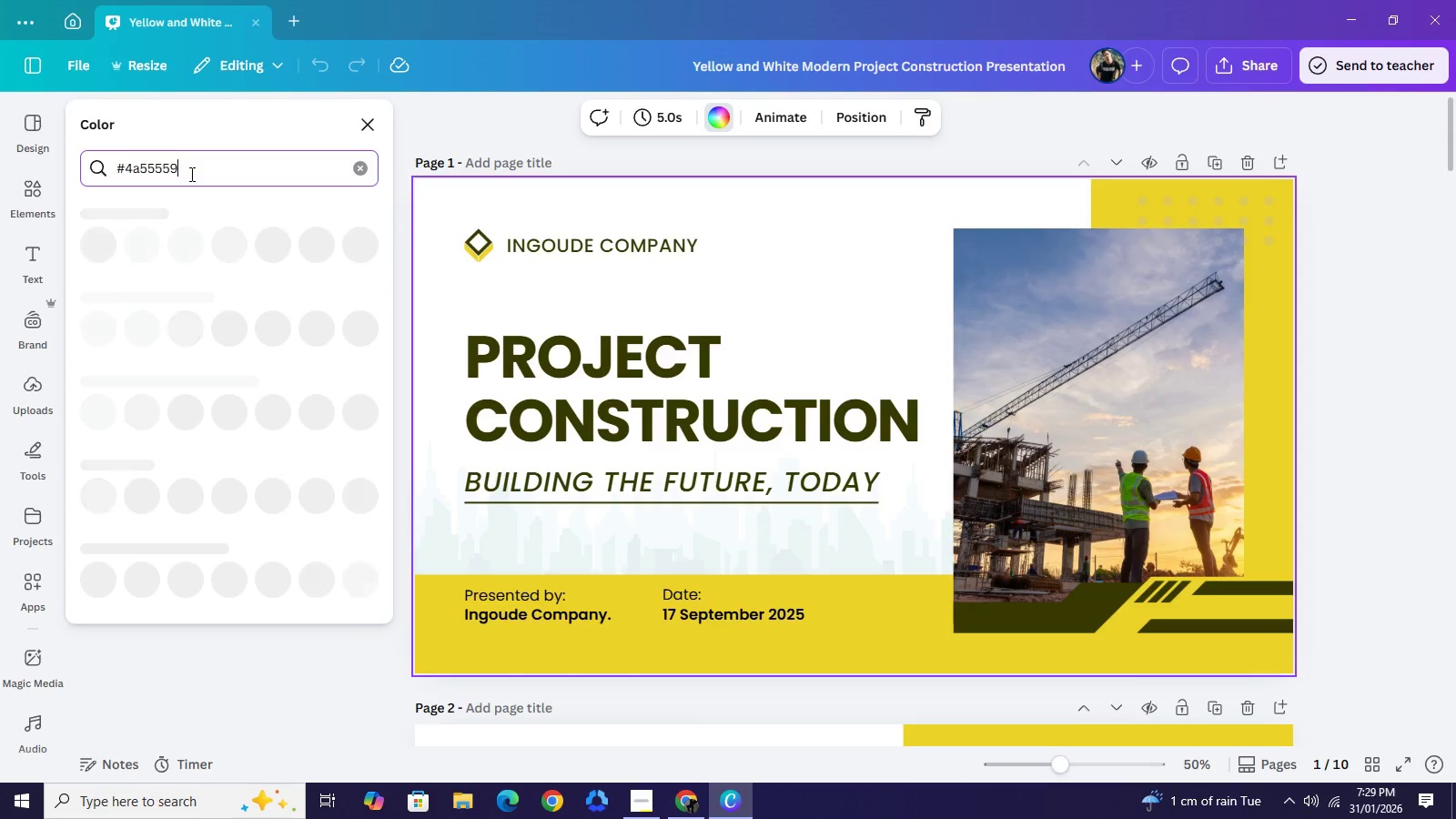 
key(Backspace)
 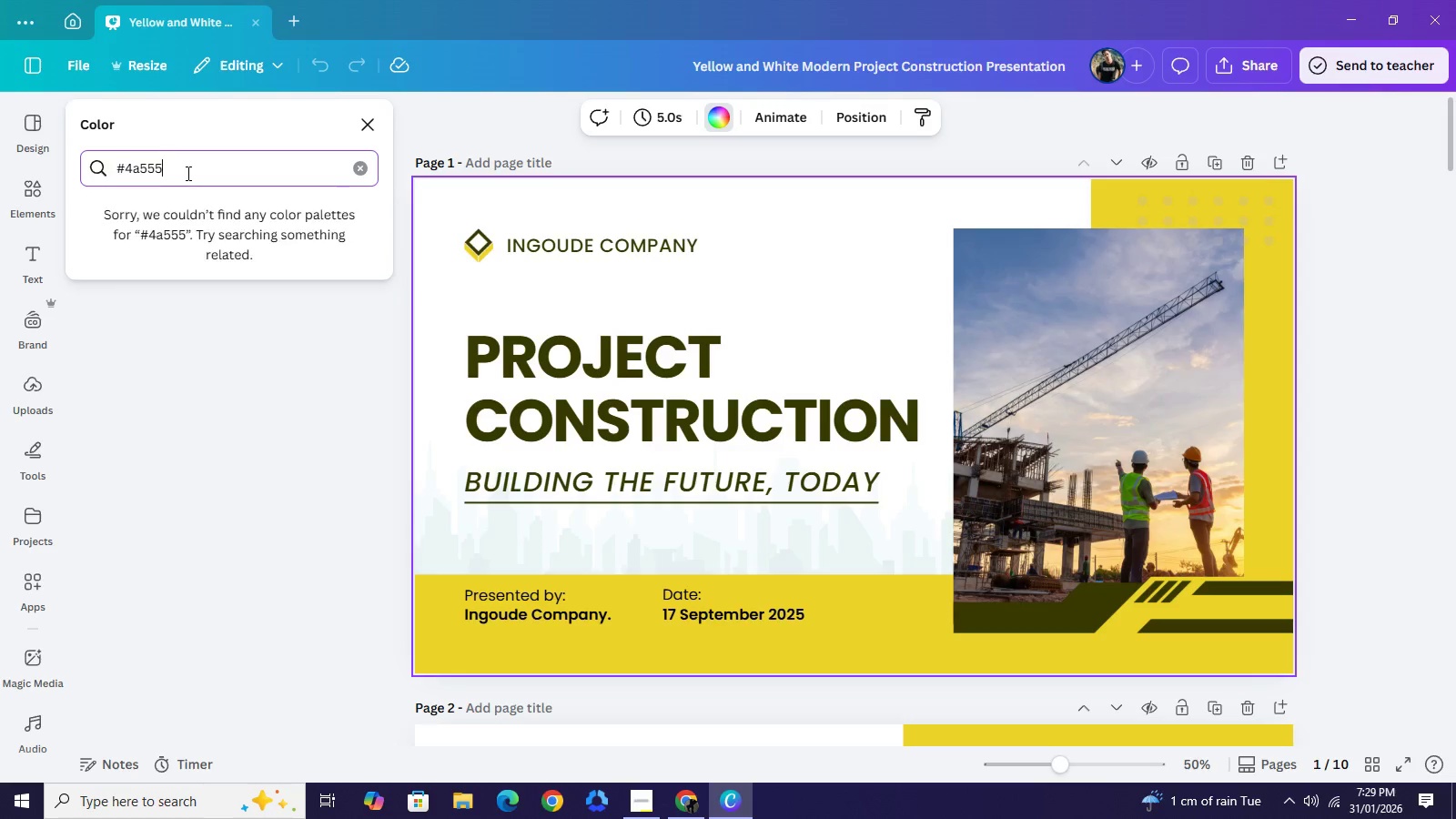 
key(Backspace)
 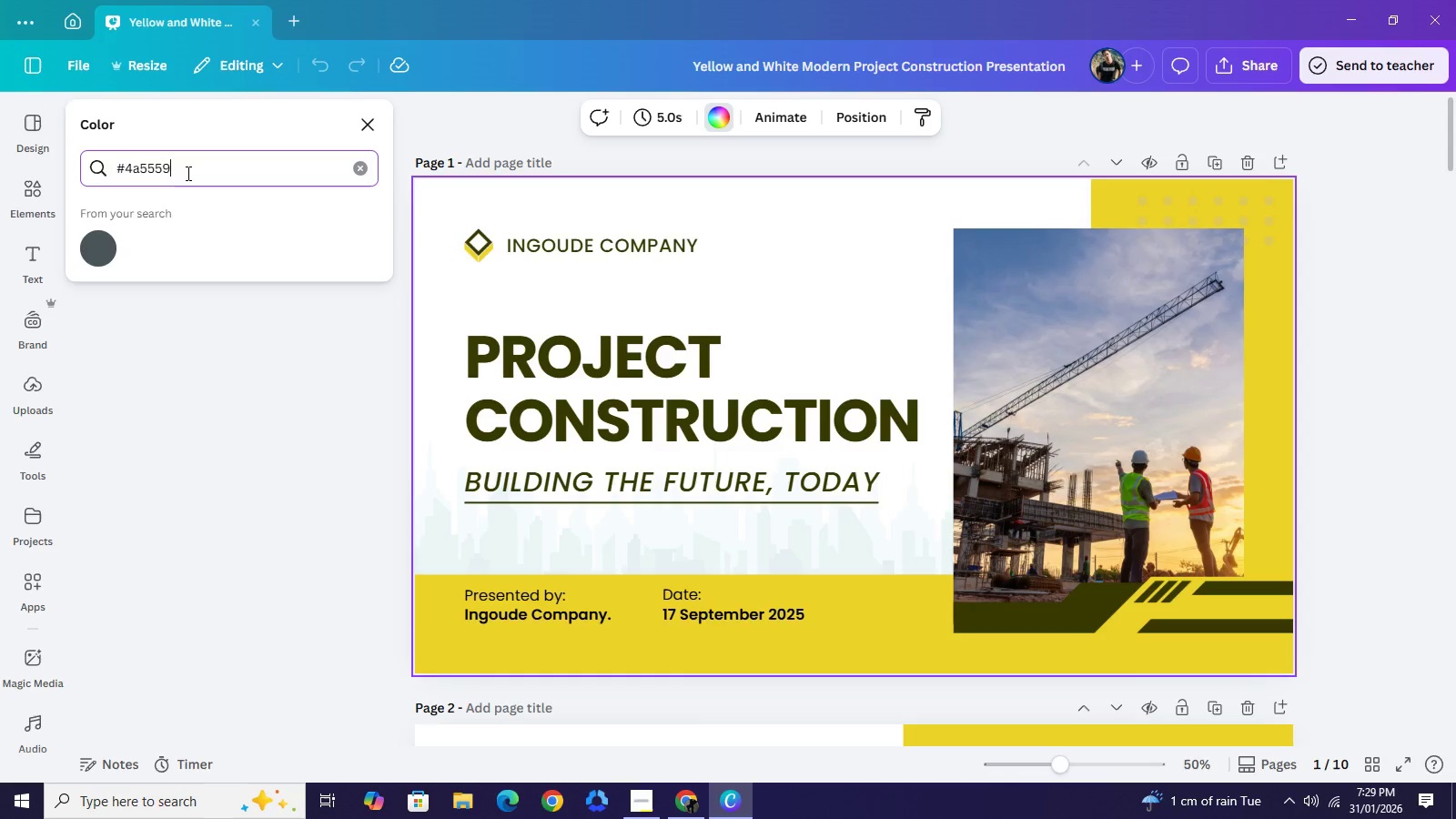 
key(9)
 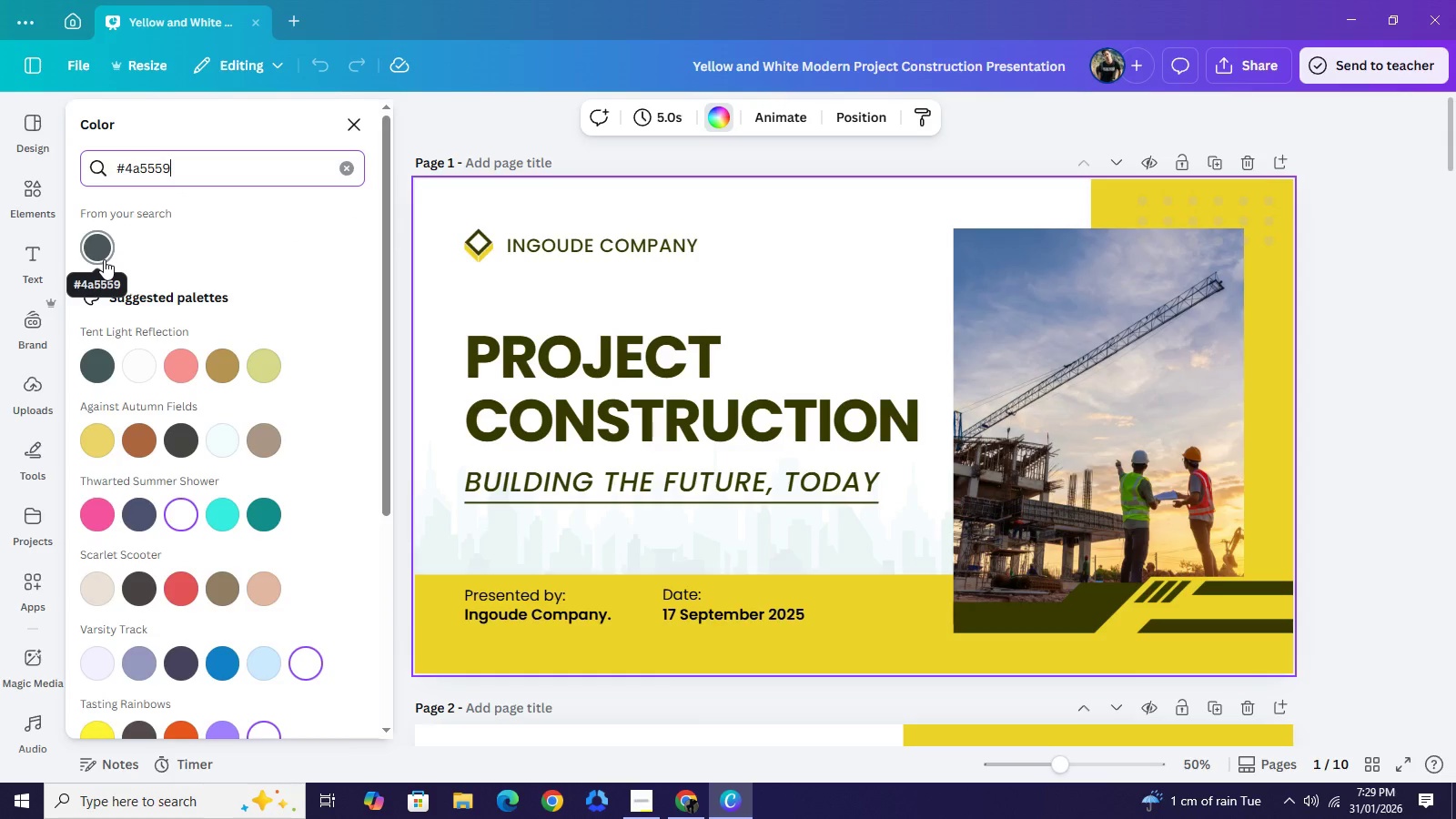 
wait(5.33)
 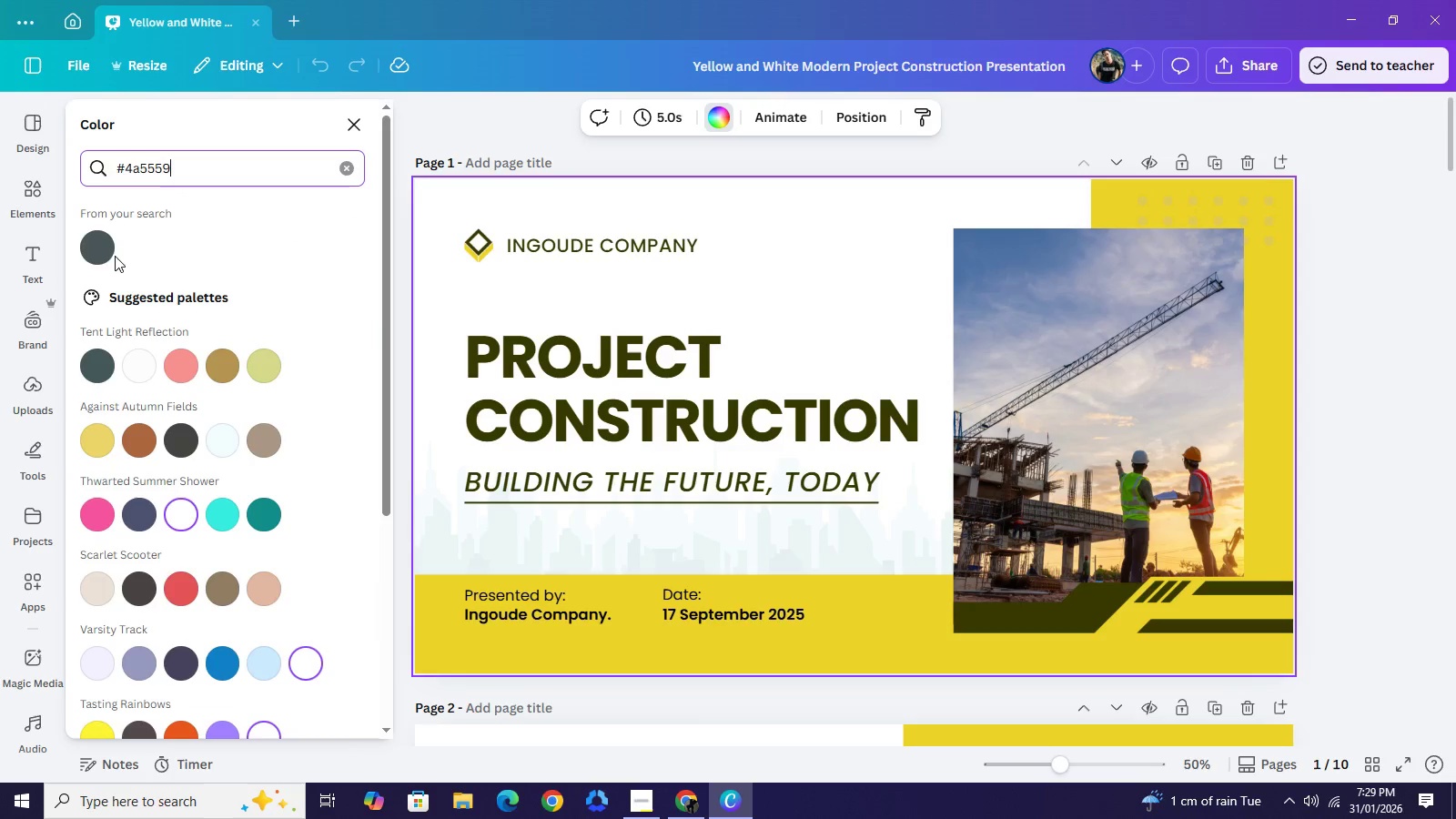 
left_click([104, 259])
 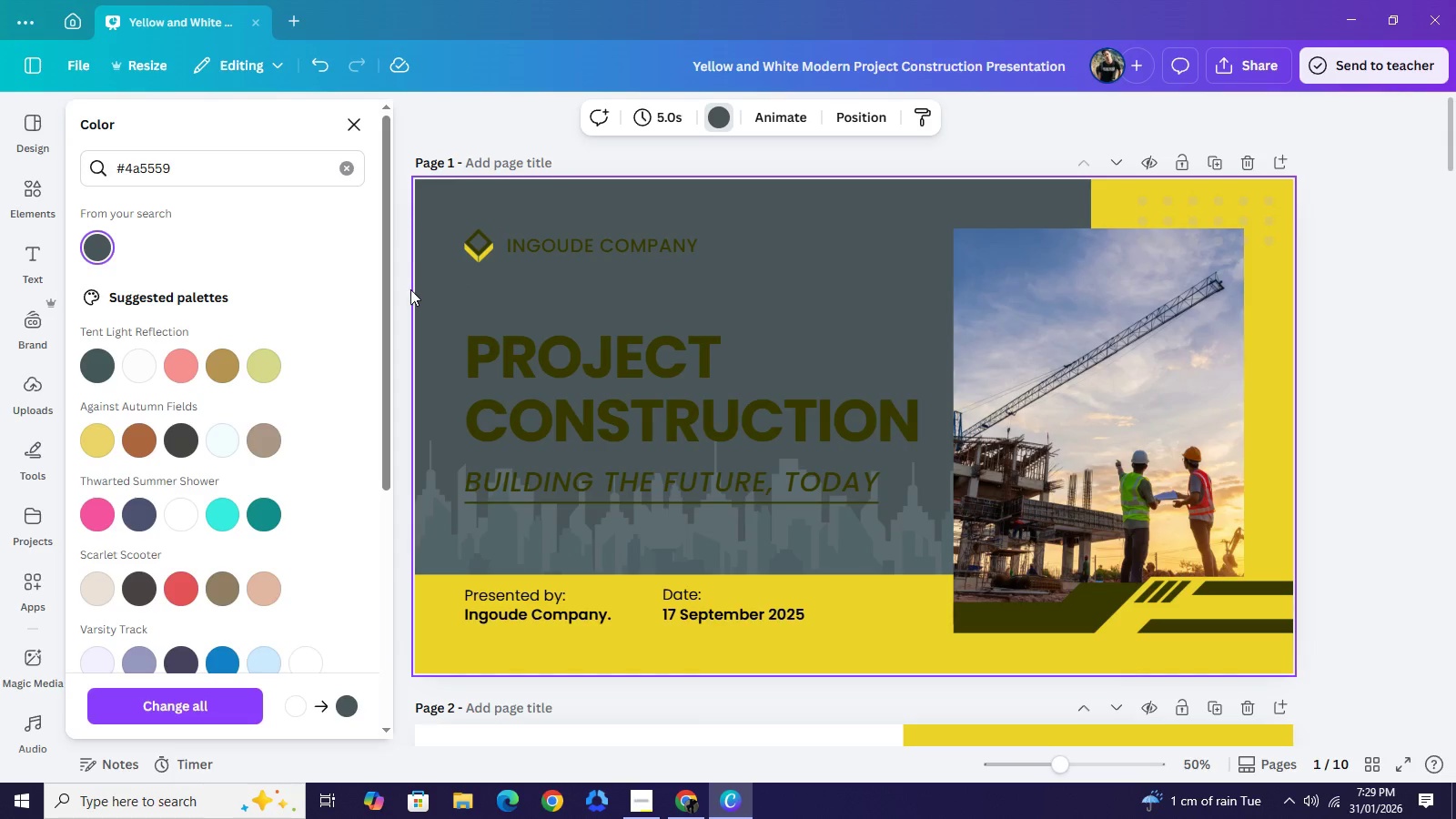 
wait(11.33)
 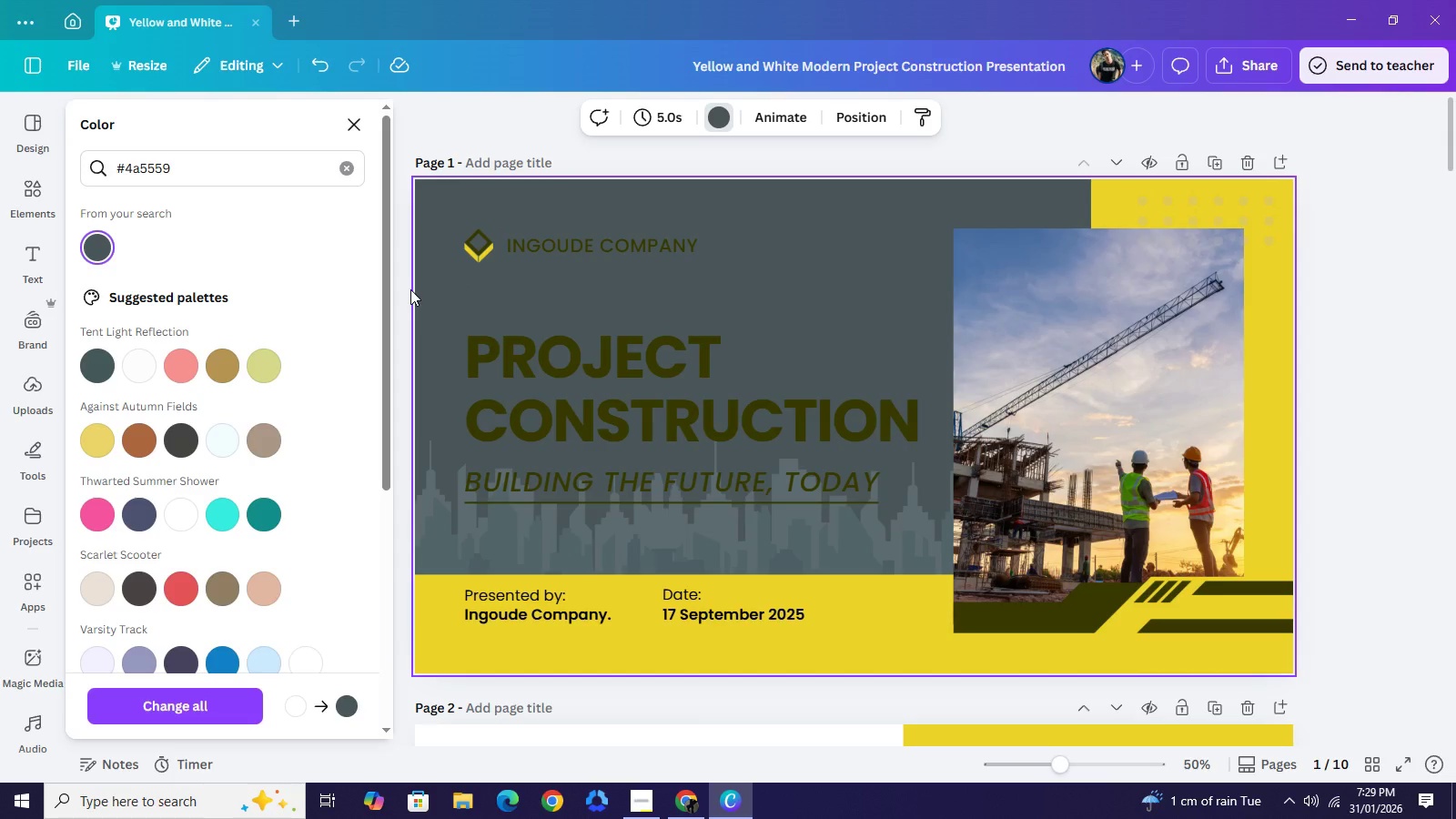 
double_click([134, 171])
 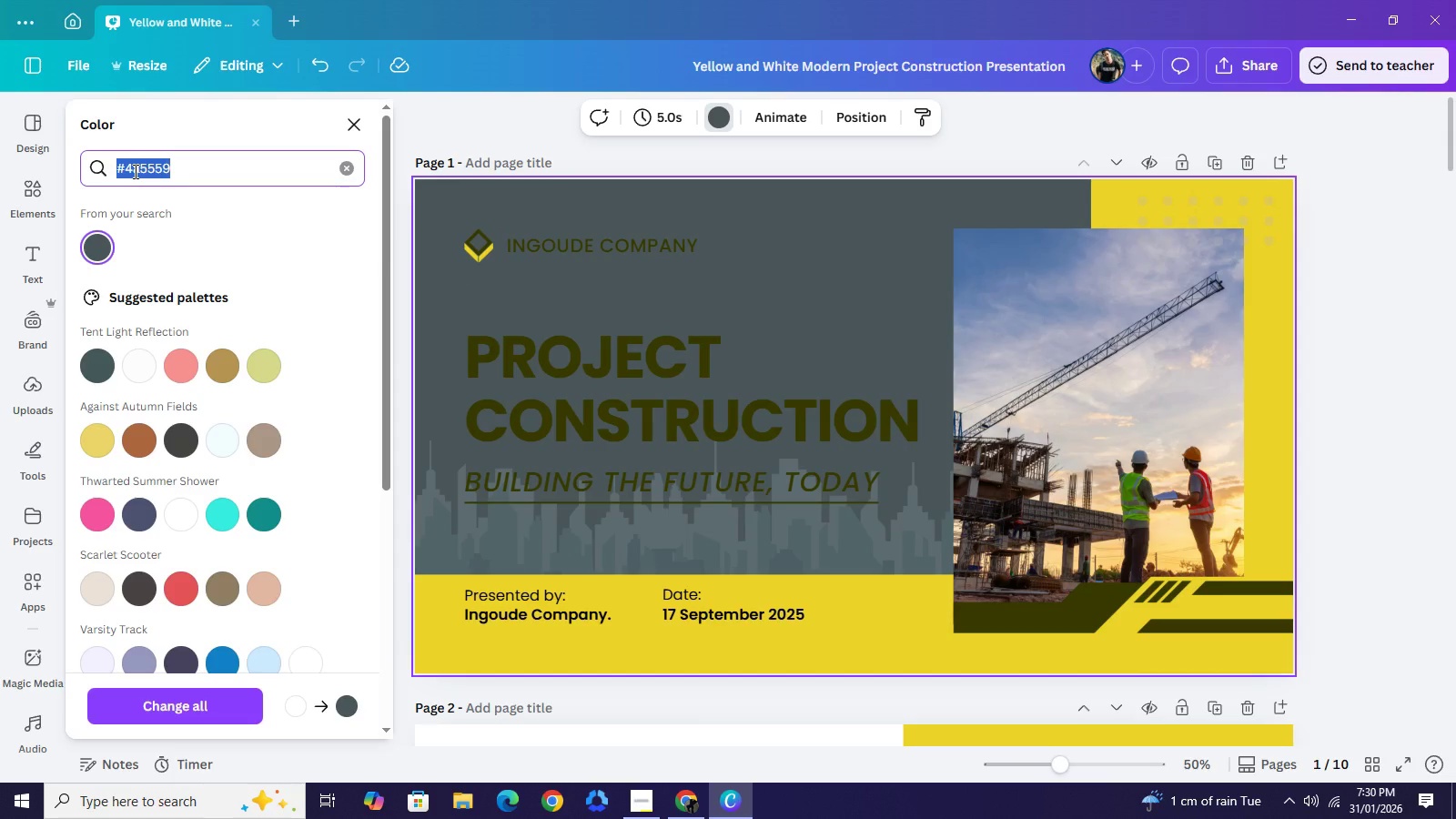 
triple_click([134, 171])
 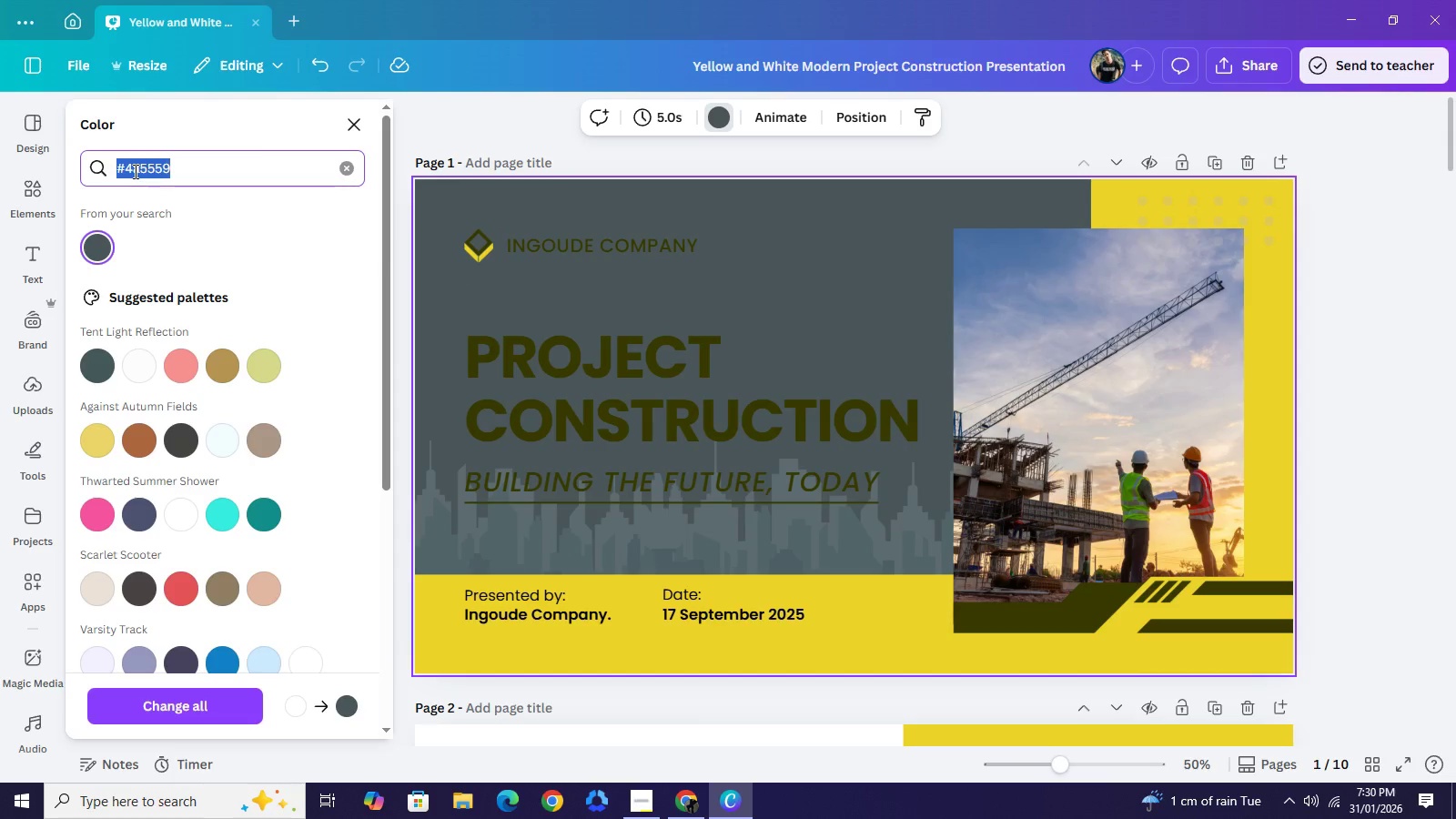 
key(Control+C)
 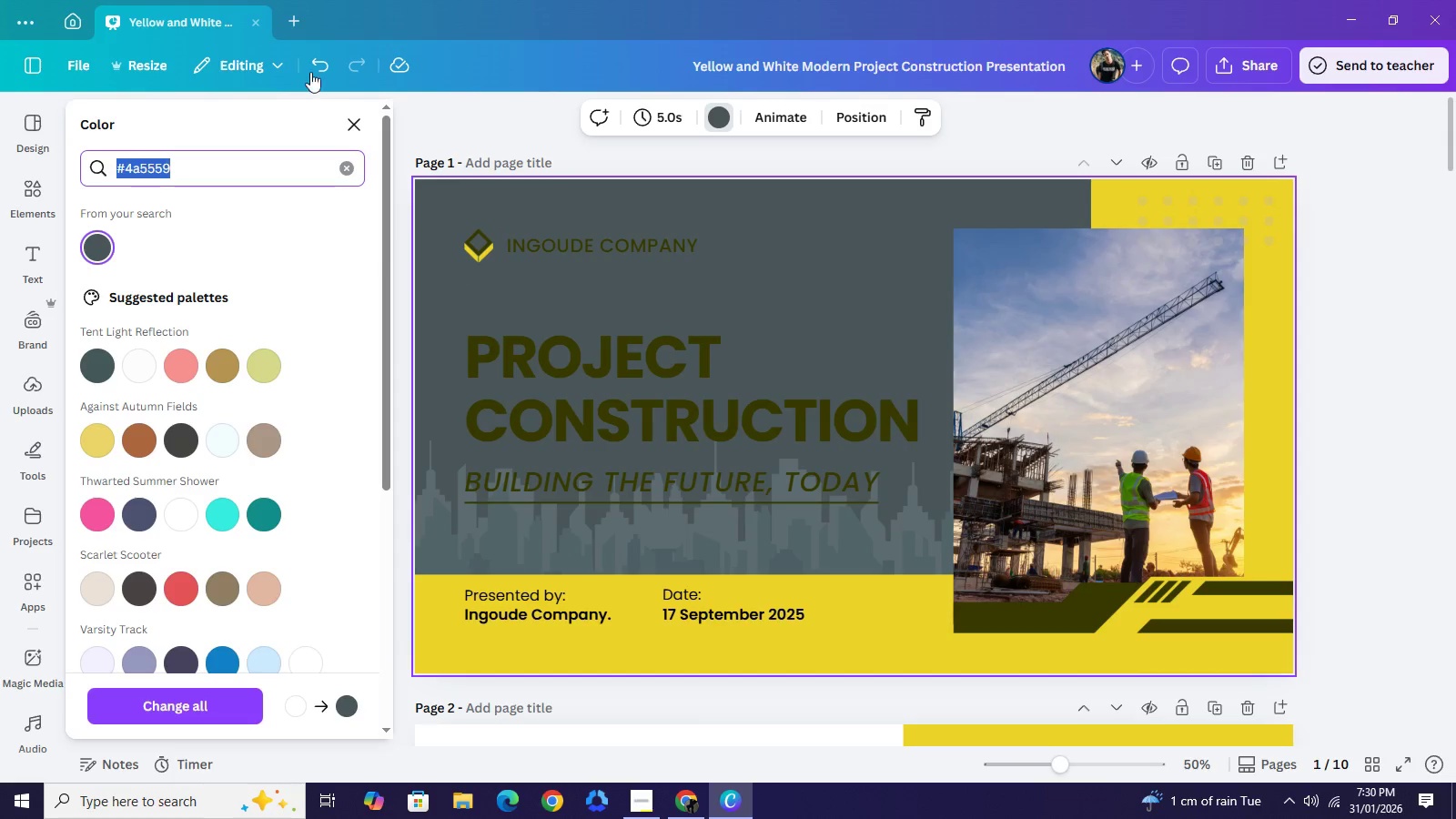 
left_click([327, 66])
 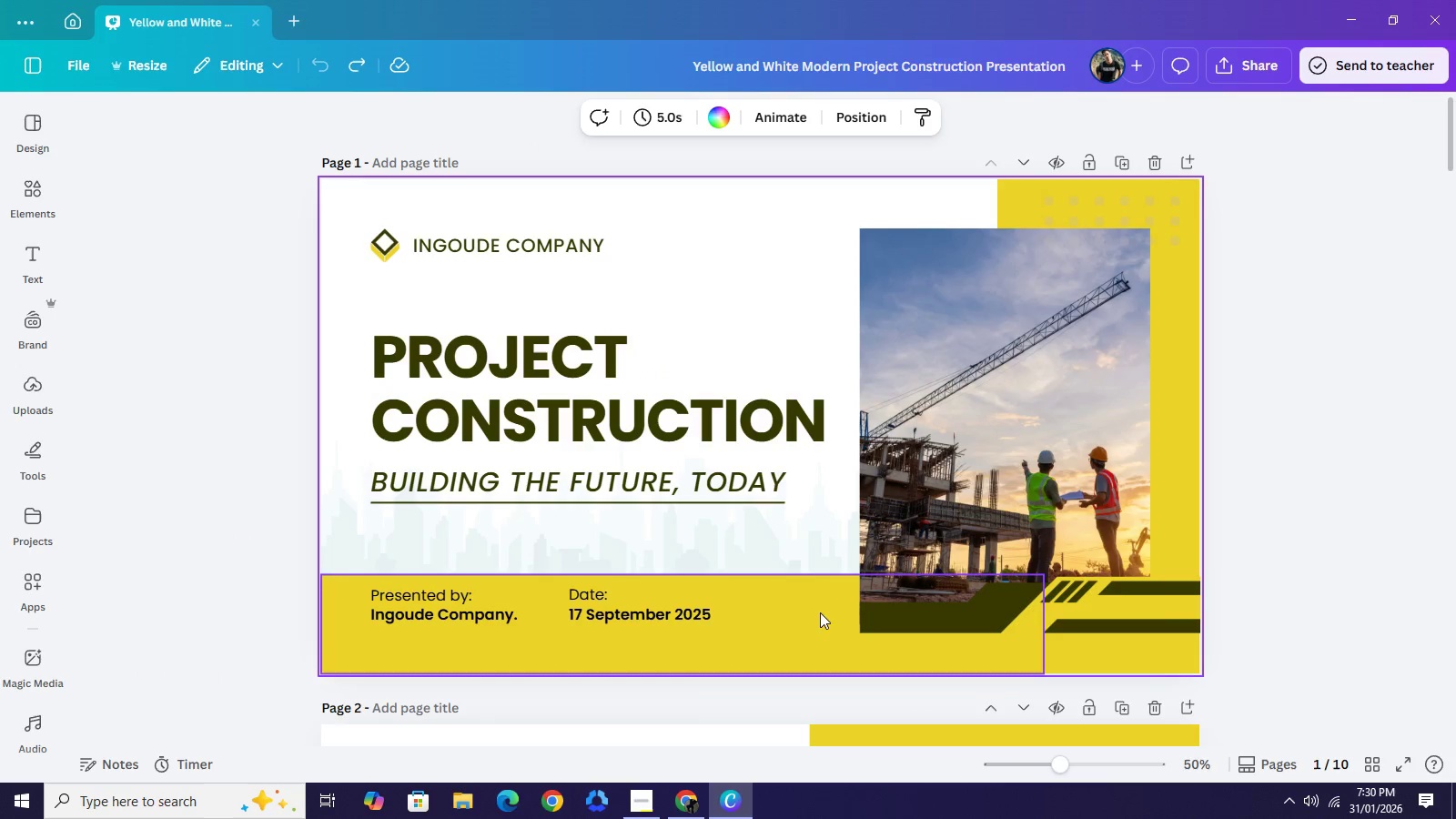 
left_click([787, 642])
 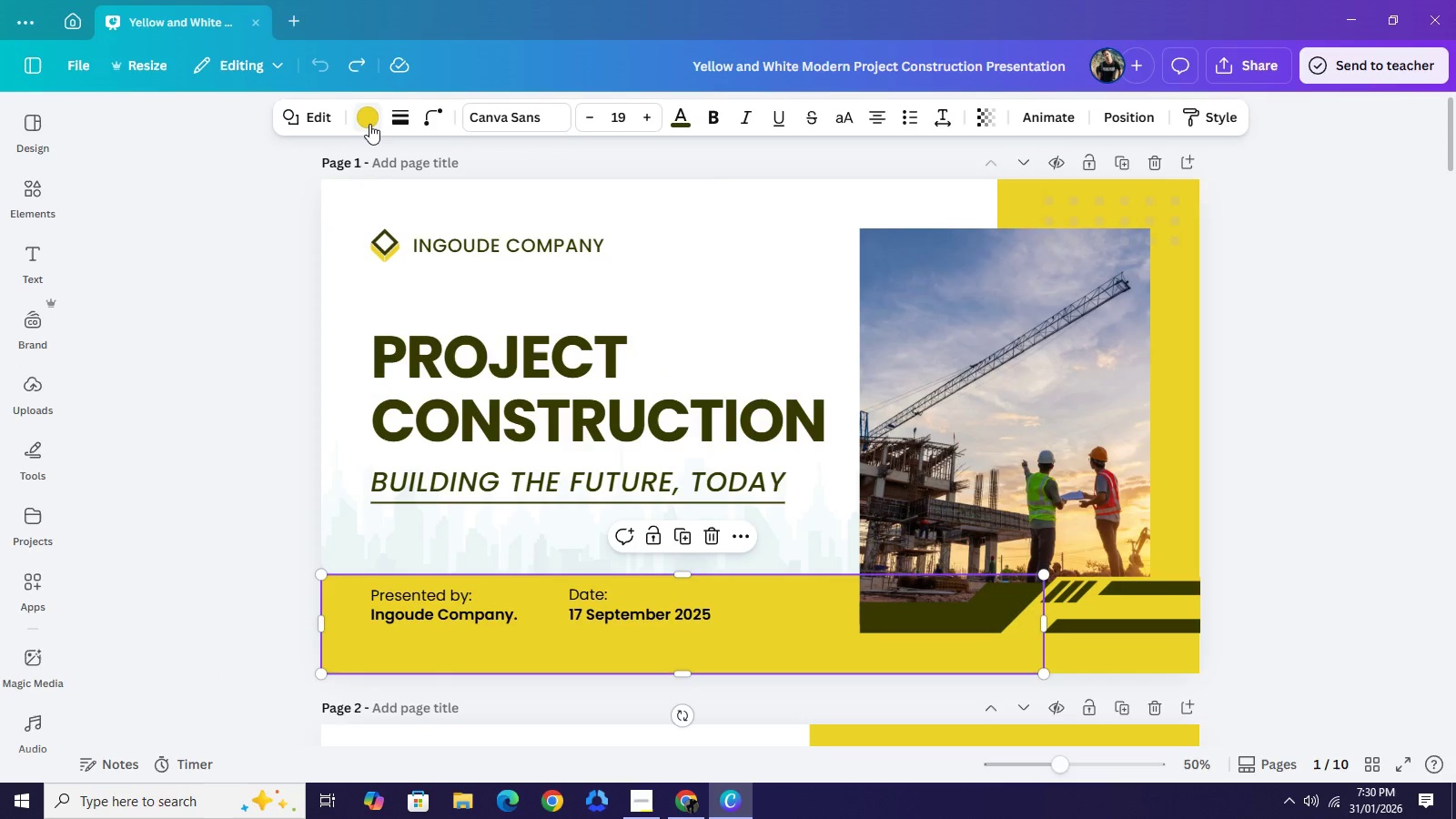 
left_click([368, 123])
 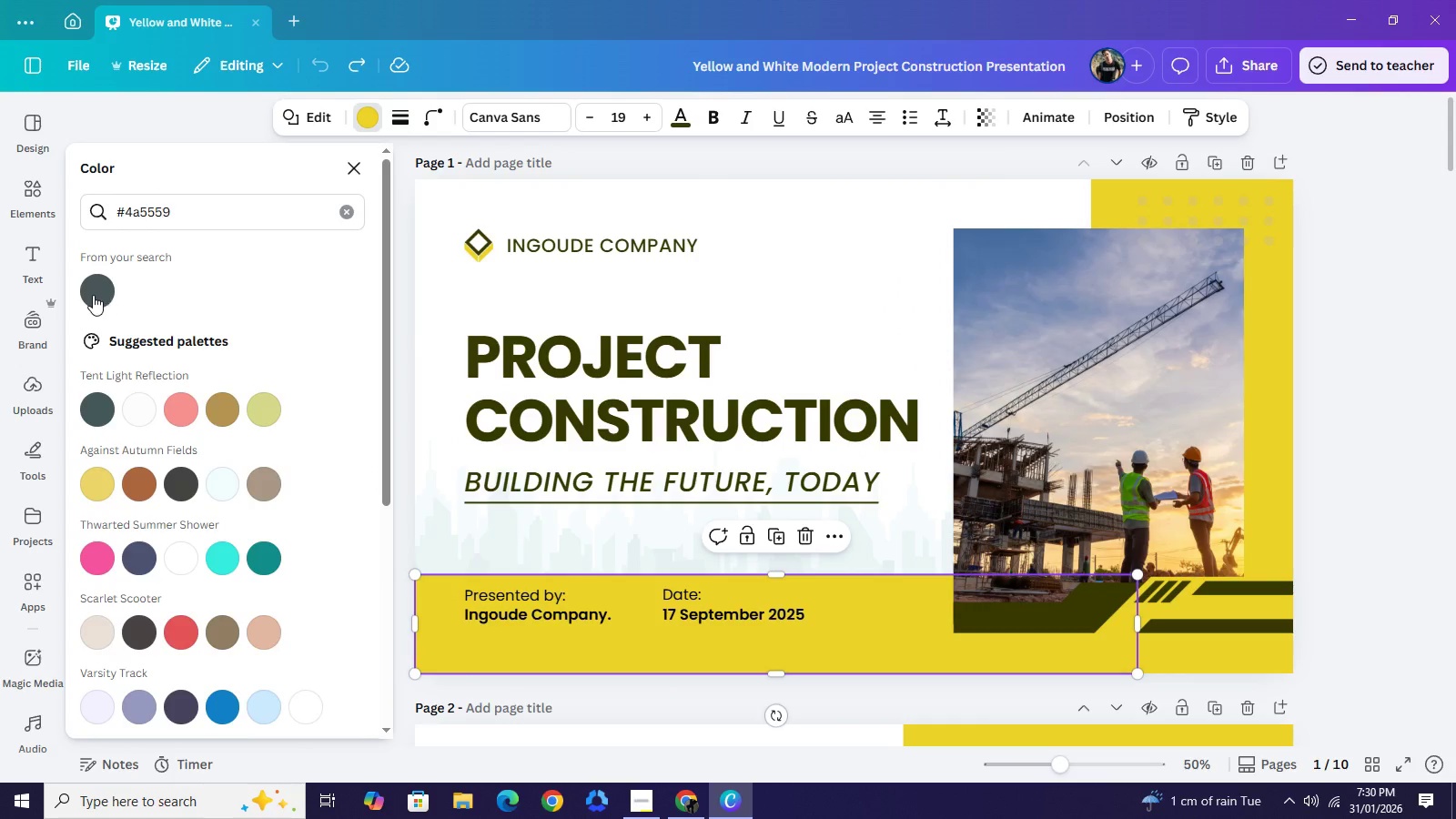 
left_click([92, 292])
 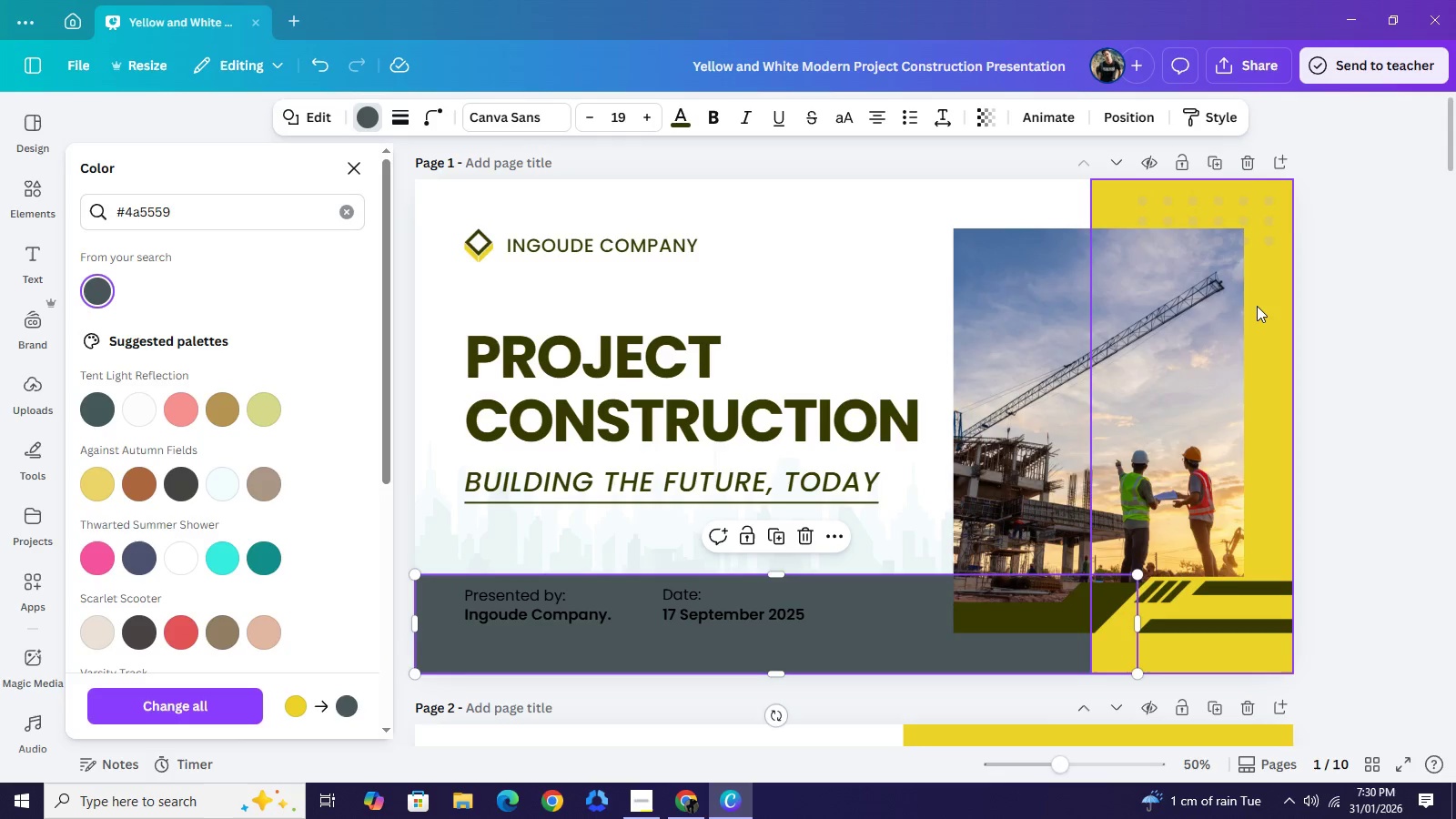 
left_click([1259, 310])
 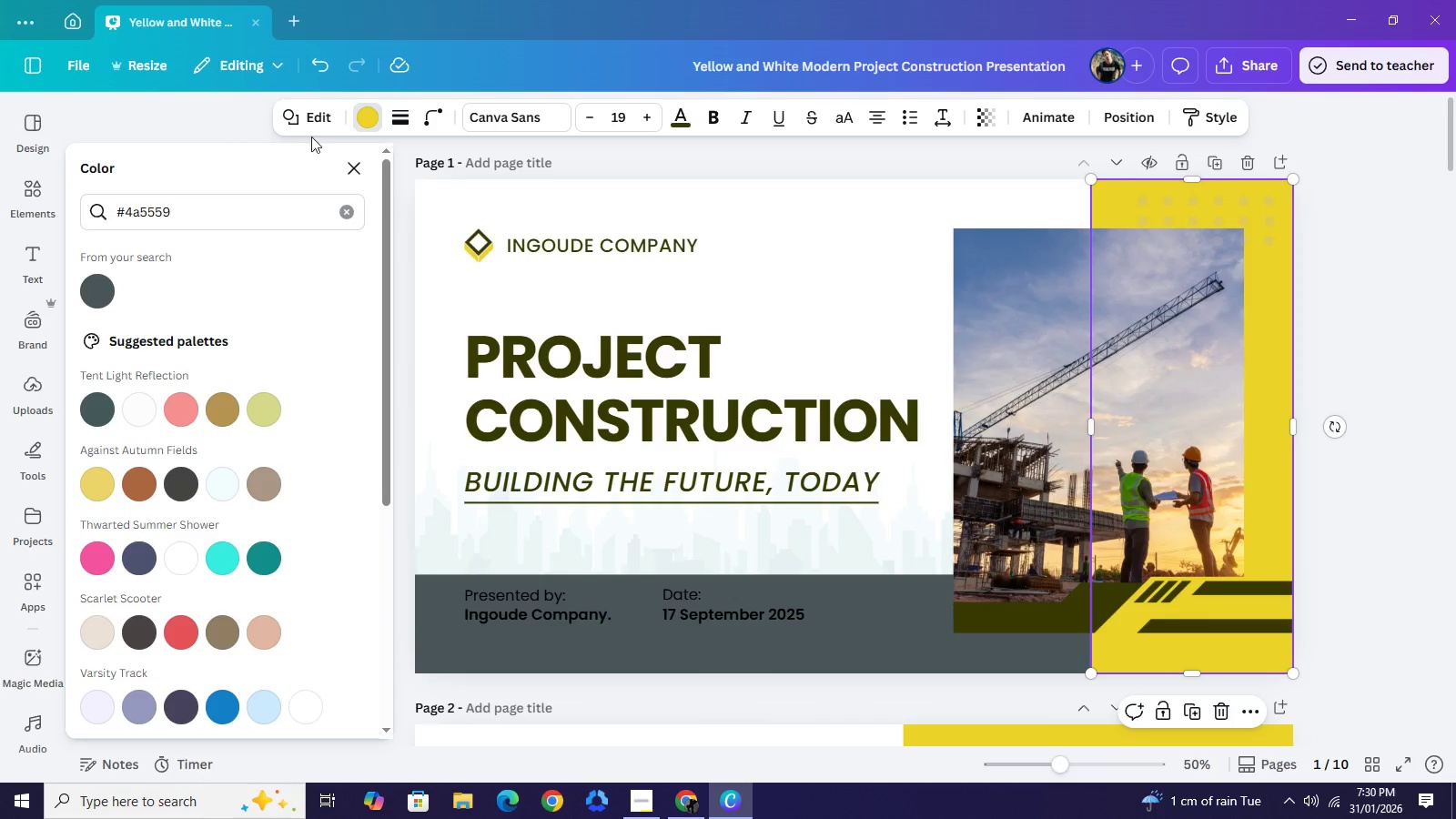 
left_click([249, 217])
 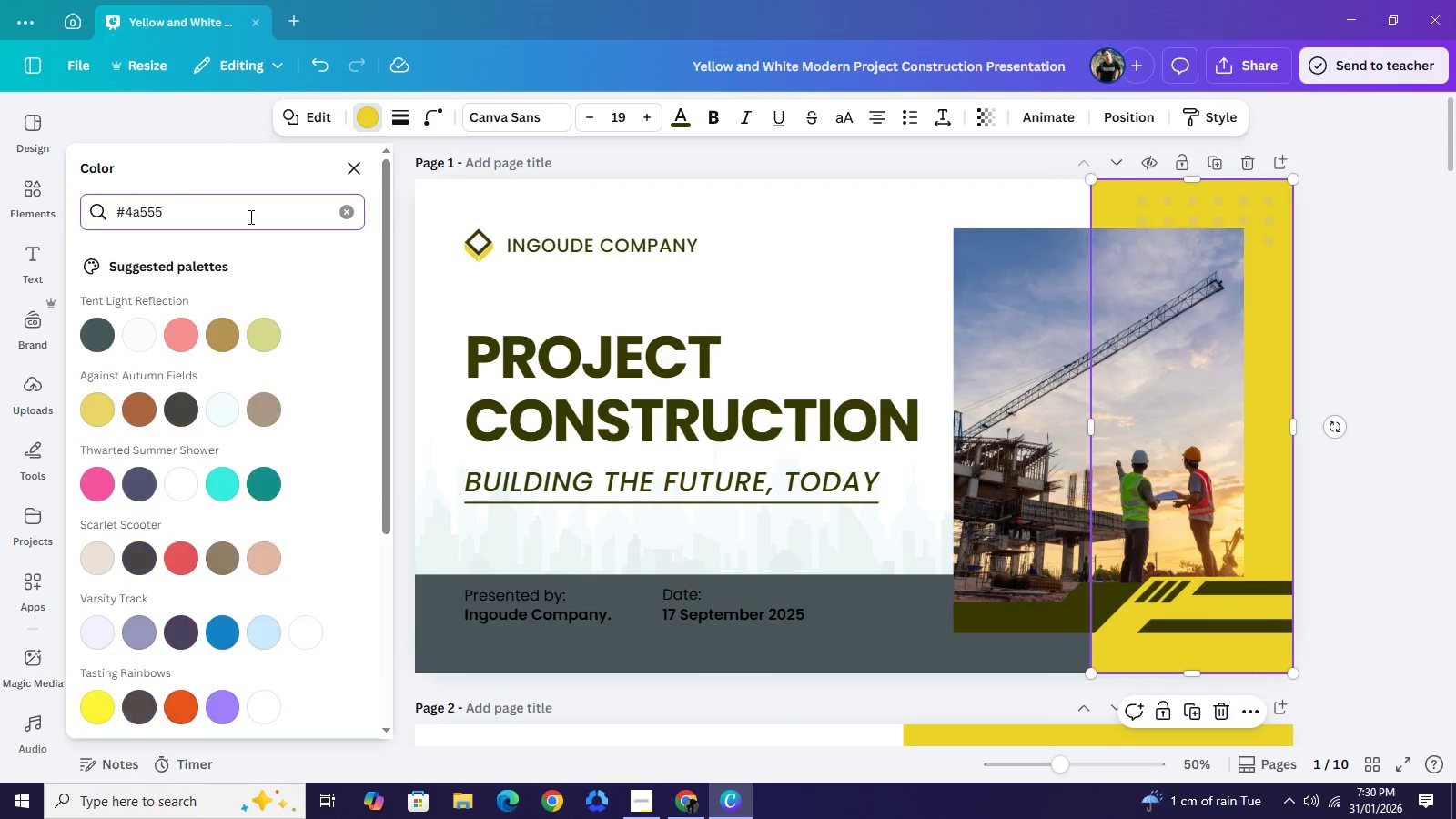 
key(Backspace)
 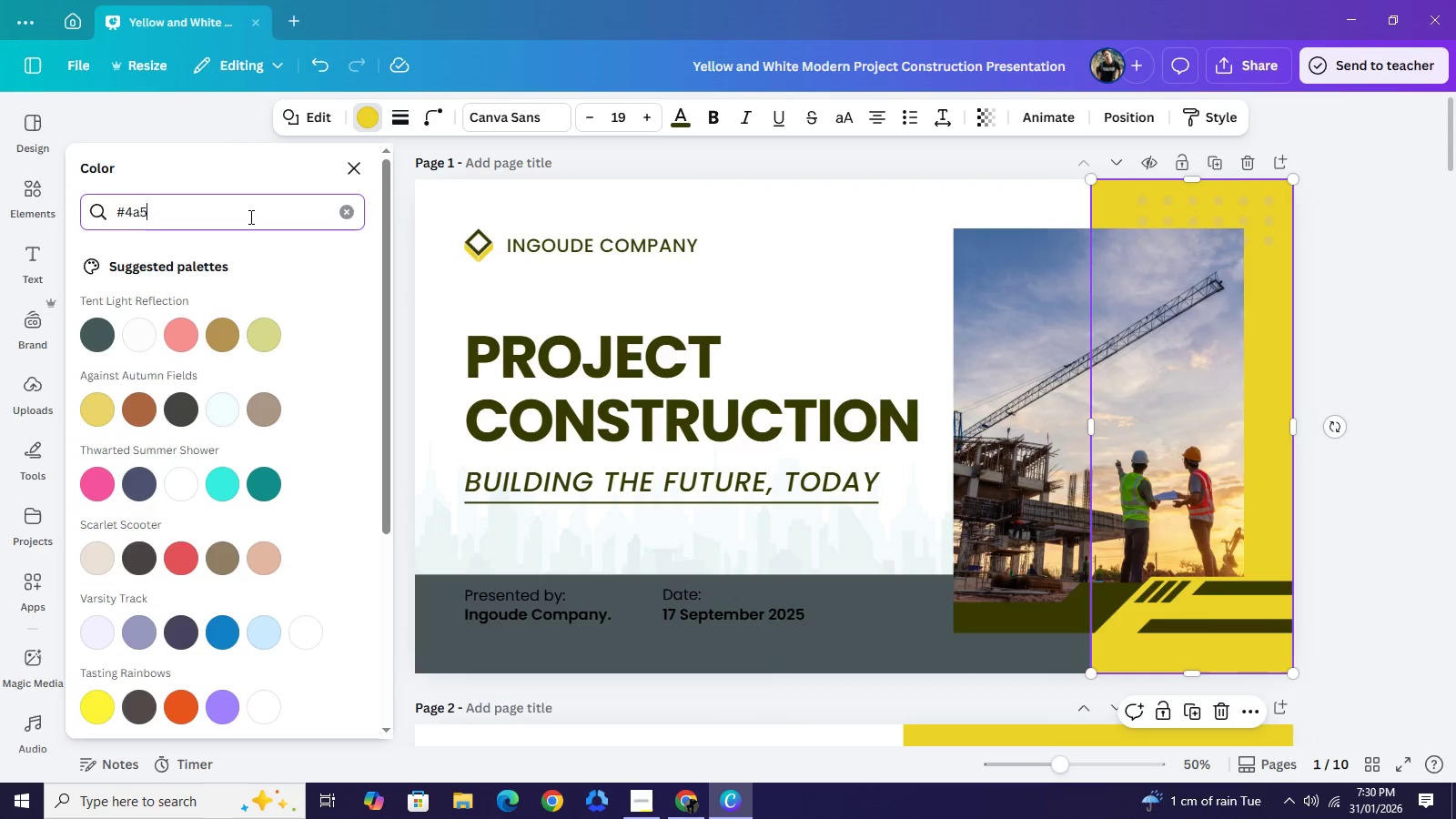 
key(Backspace)
 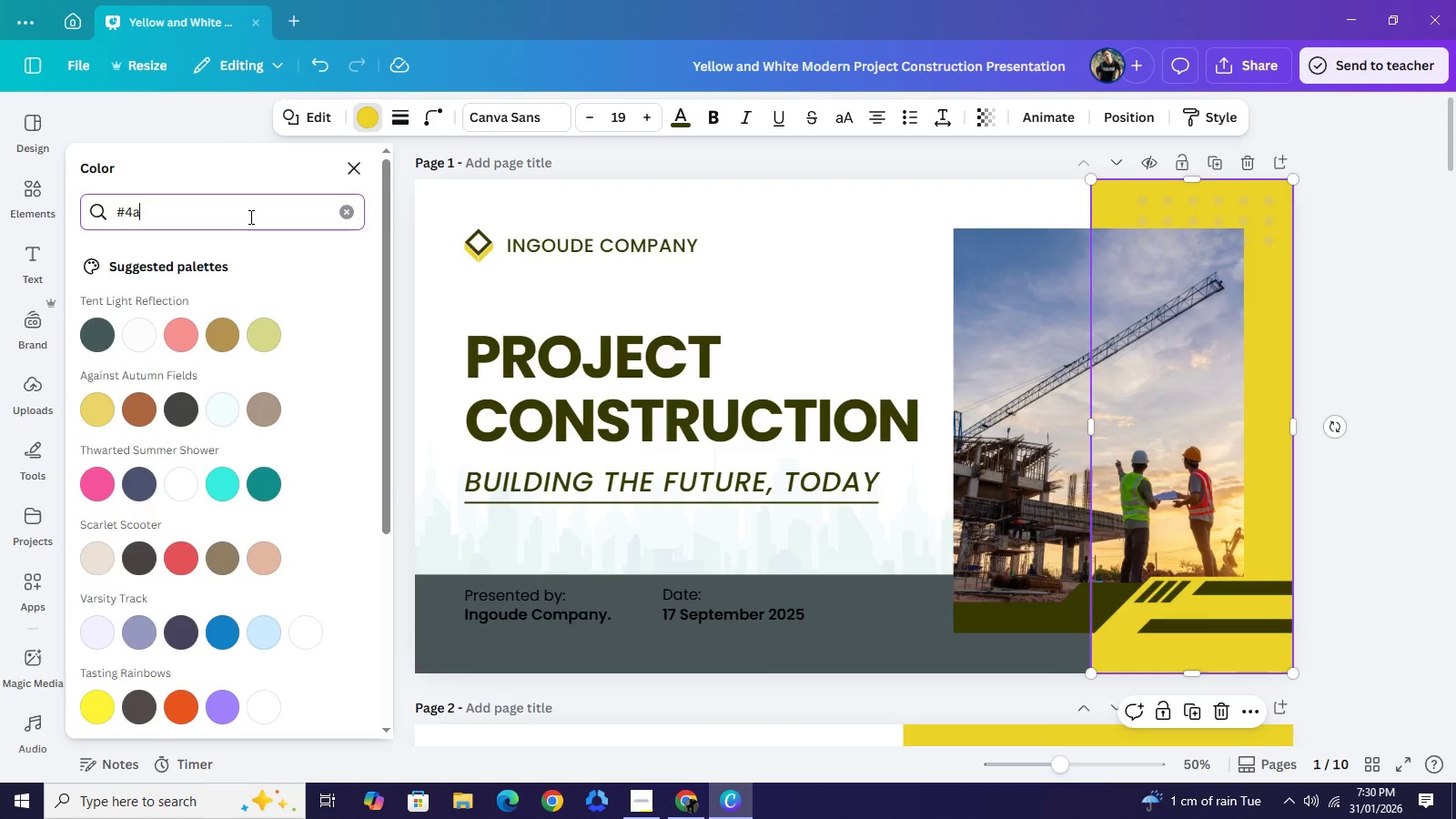 
key(Backspace)
 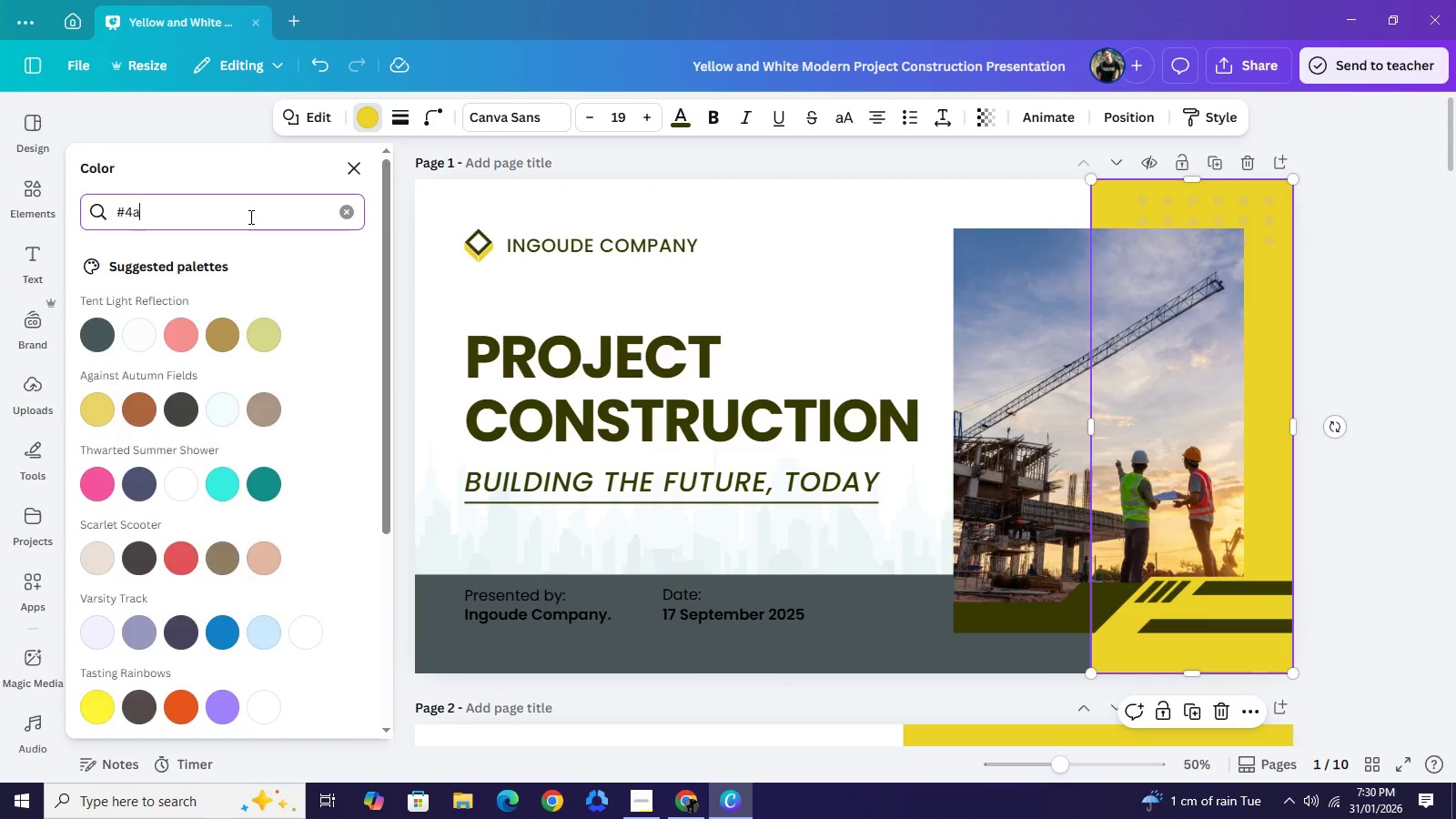 
key(Backspace)
 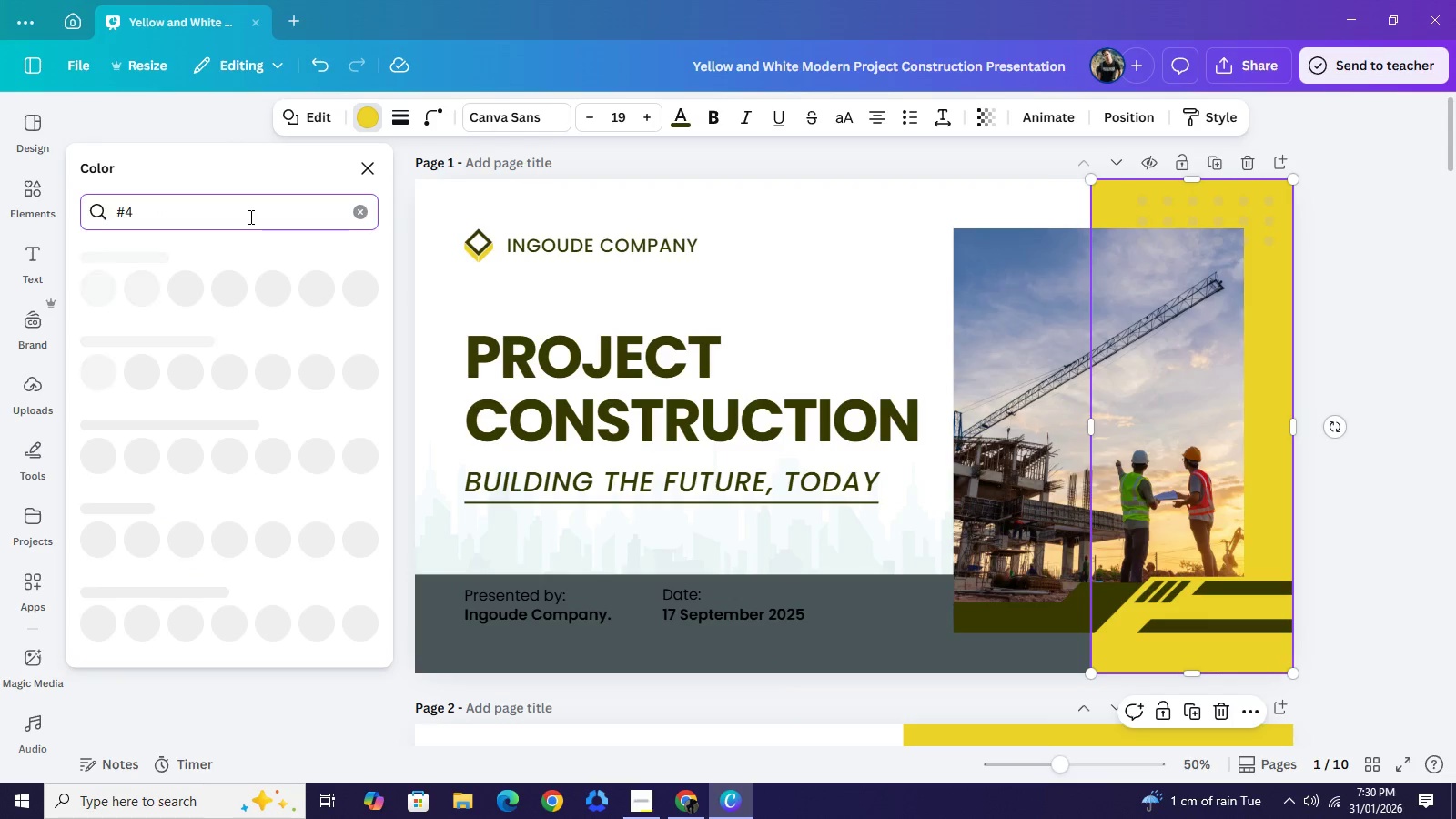 
key(Backspace)
 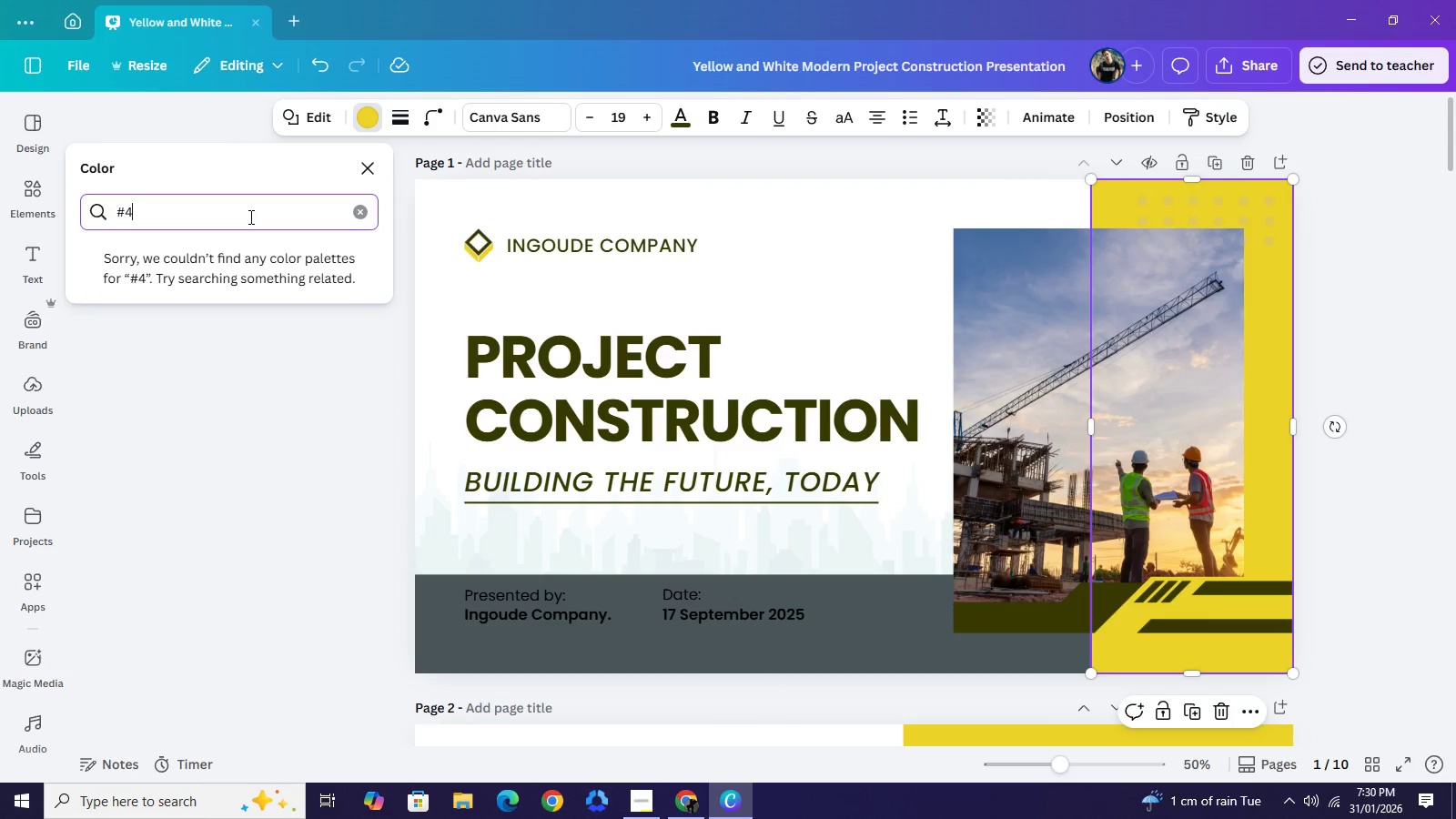 
key(Backspace)
type(1b3022)
 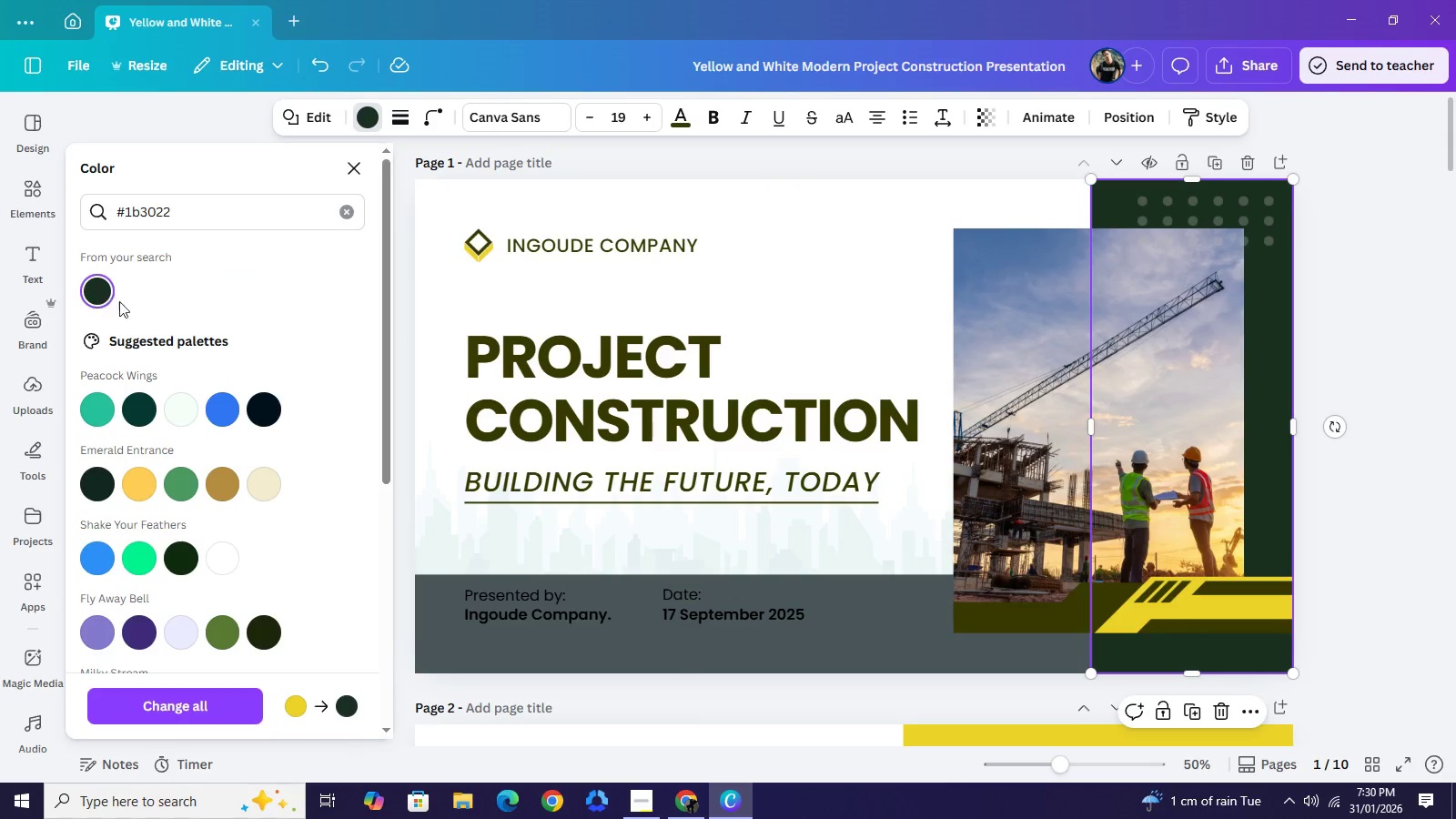 
wait(6.16)
 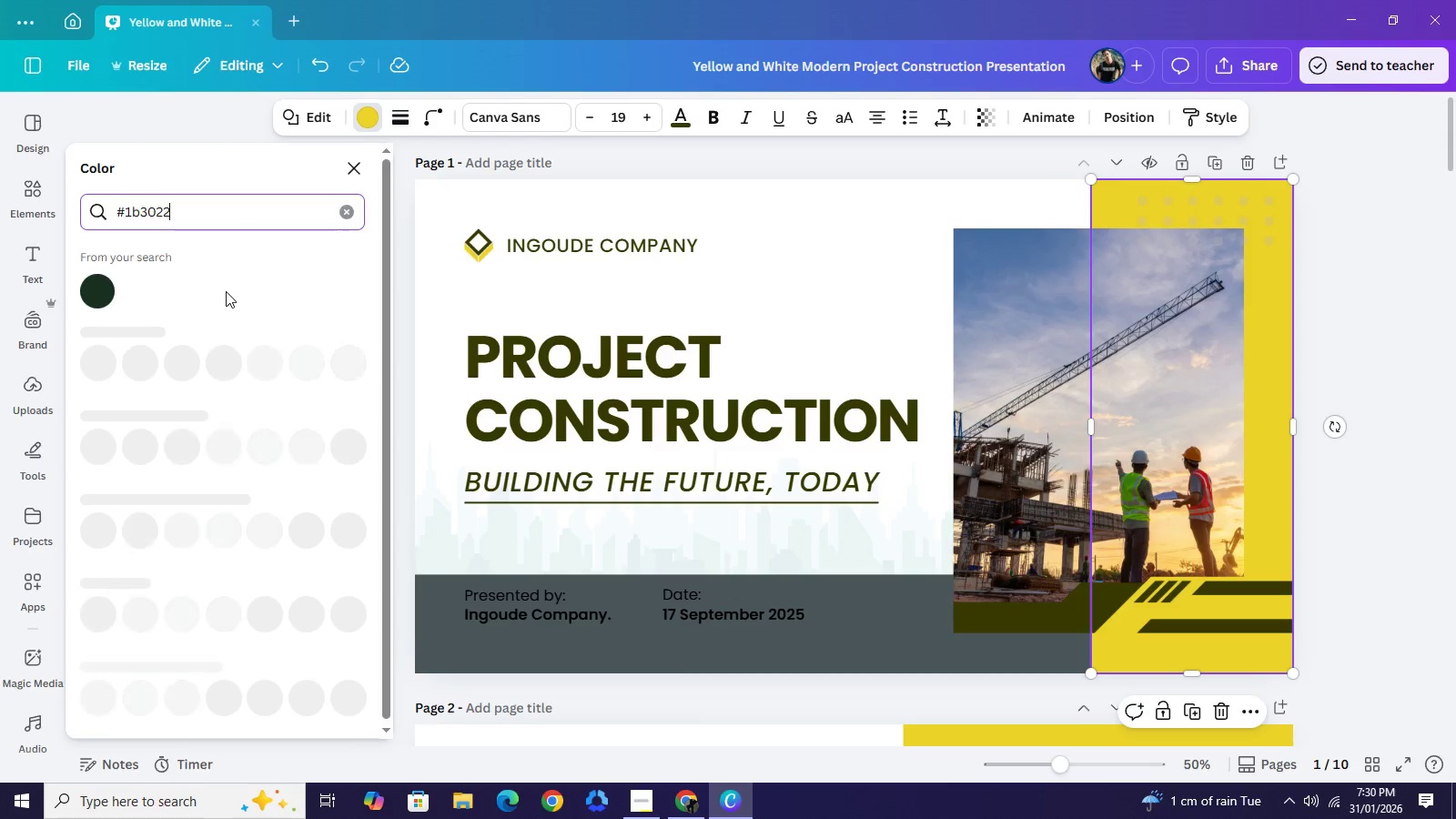 
left_click([1349, 470])
 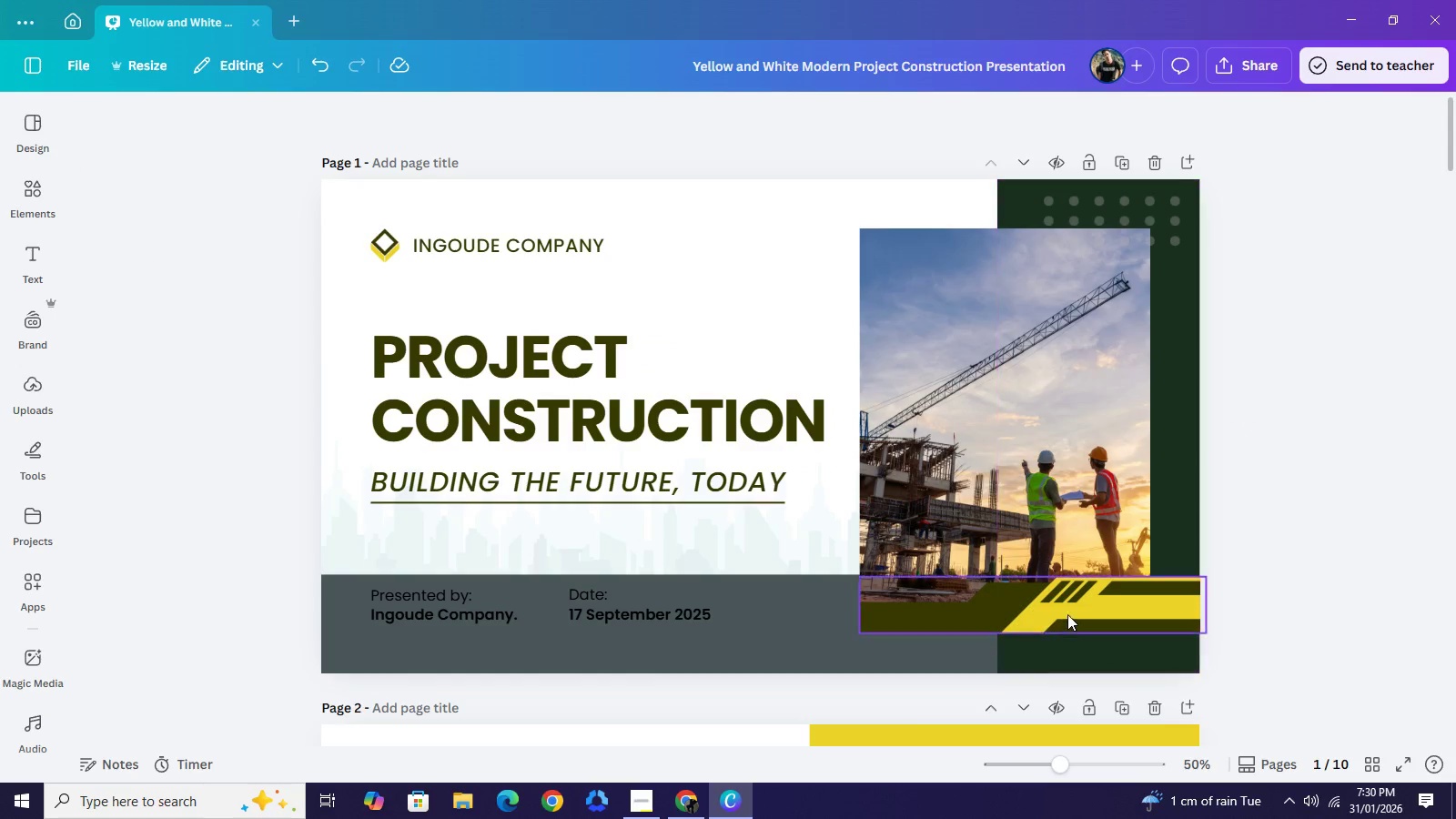 
wait(7.22)
 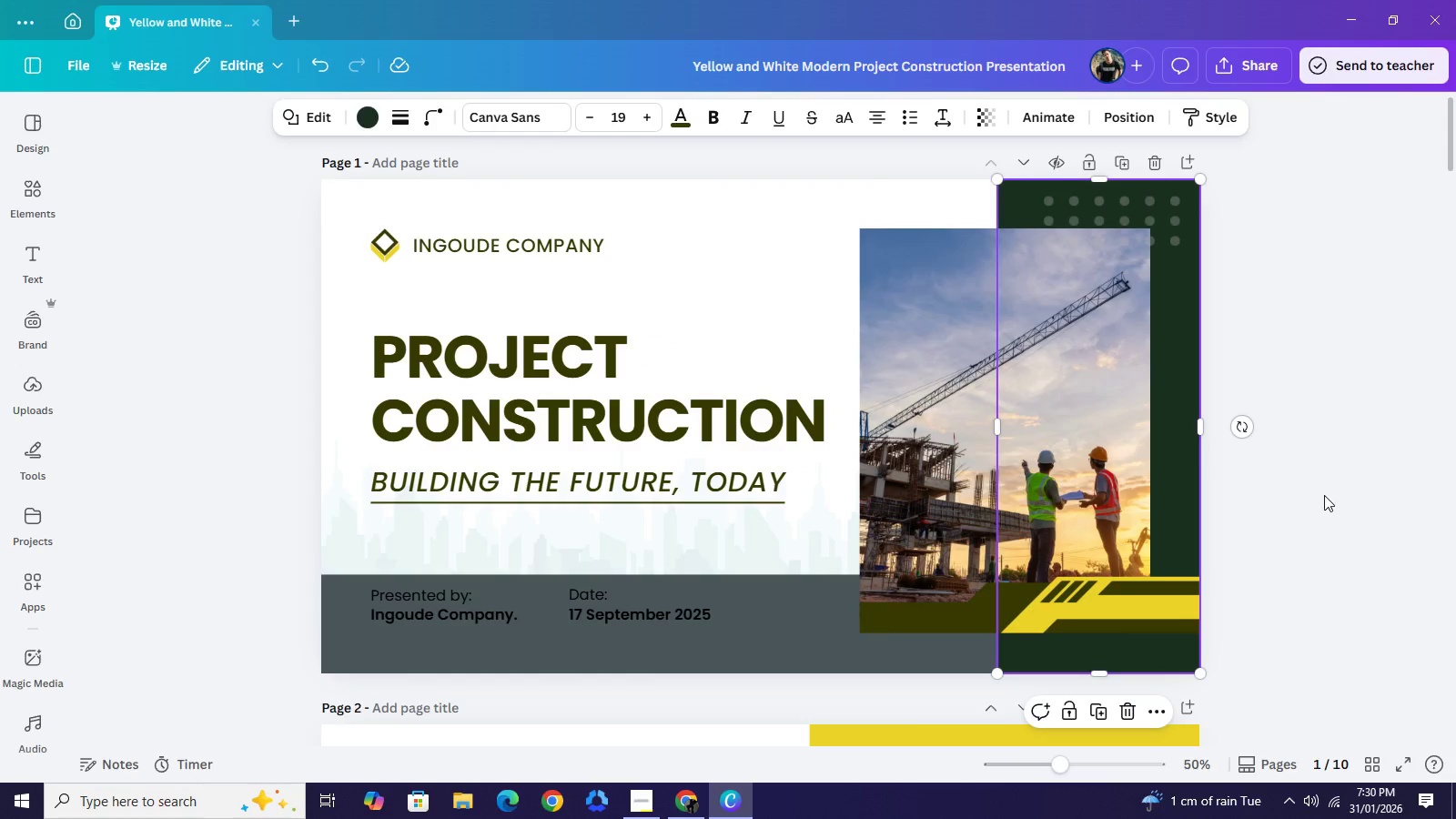 
left_click([565, 123])
 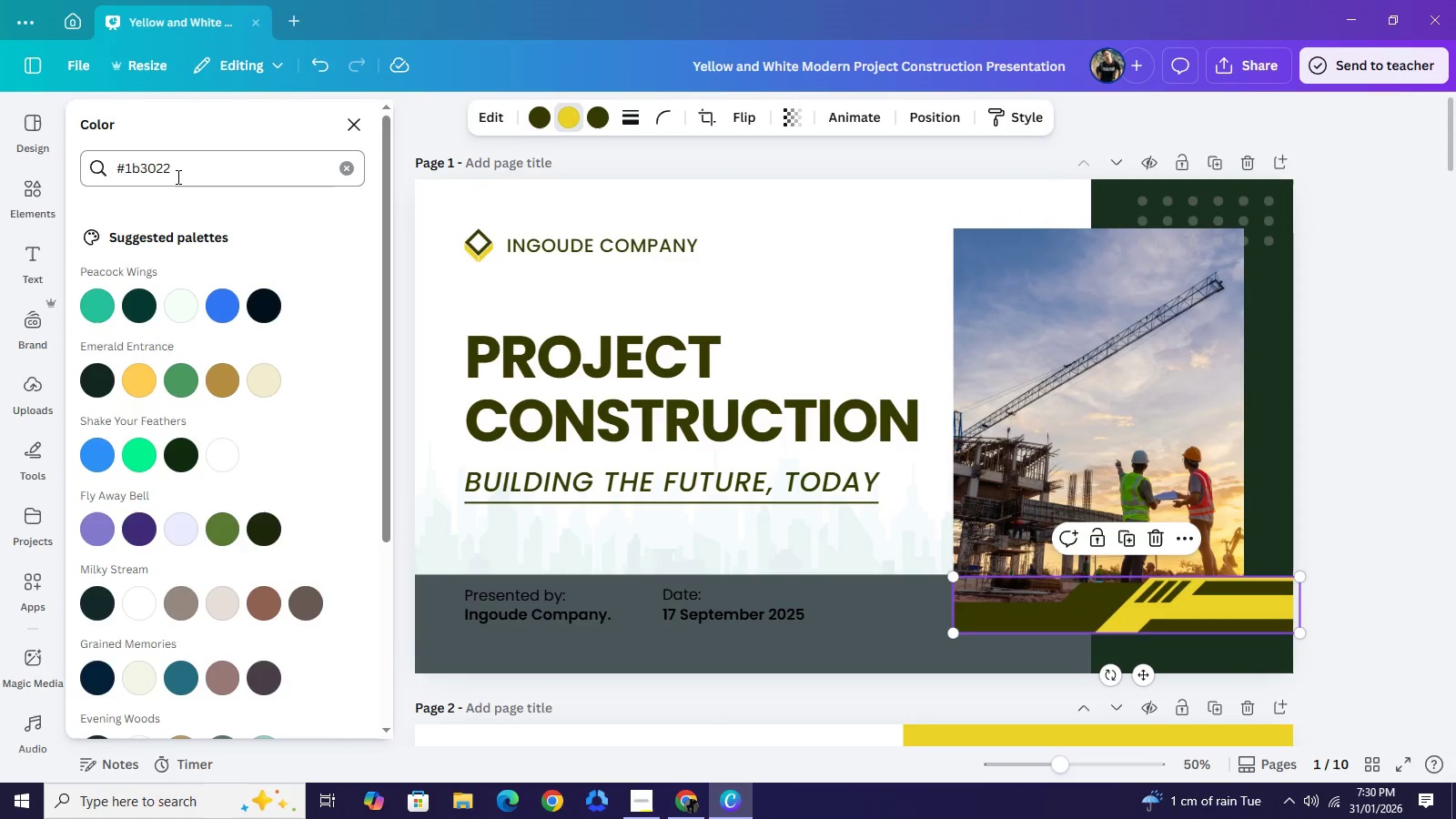 
left_click([177, 177])
 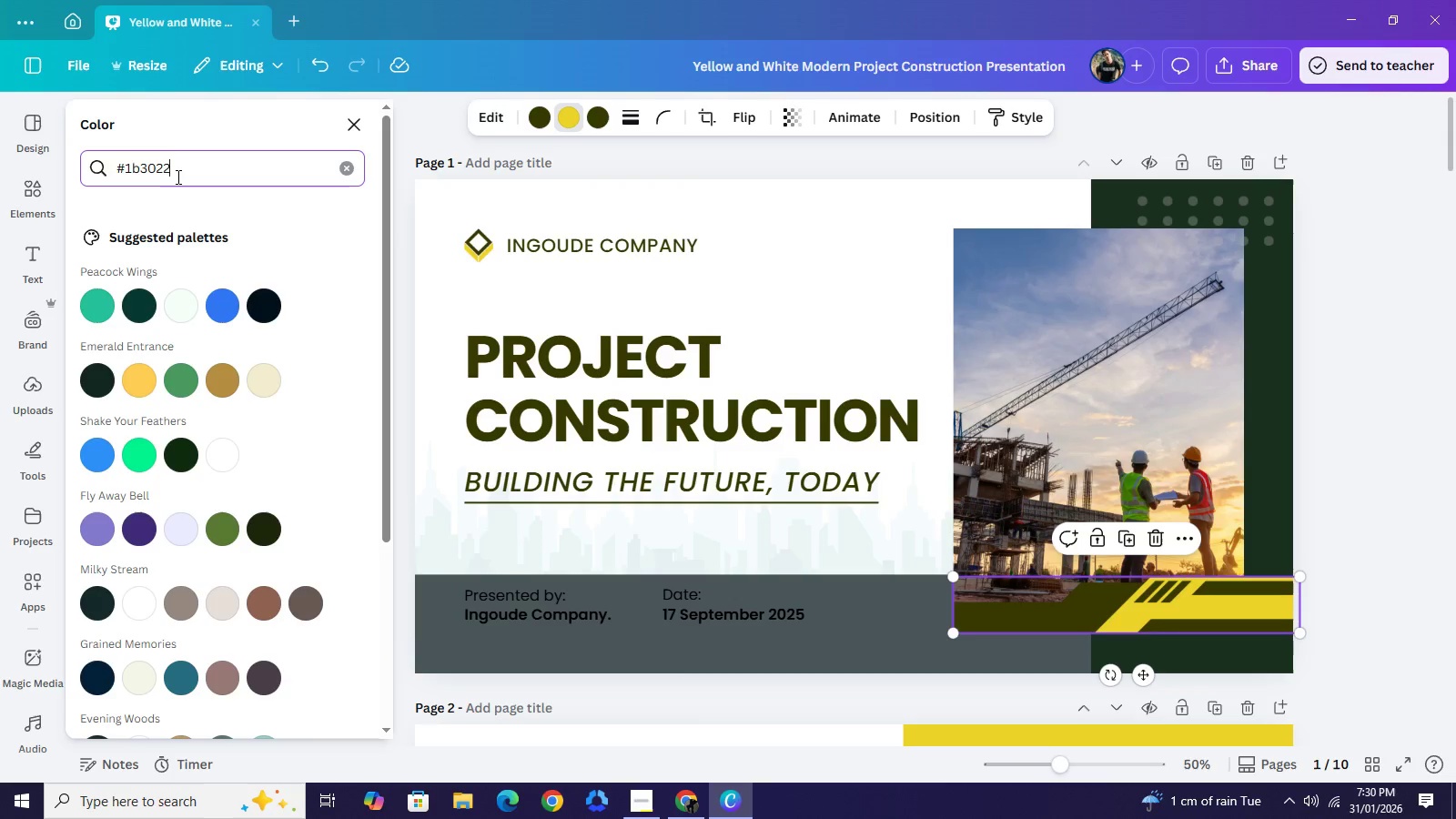 
key(Backspace)
 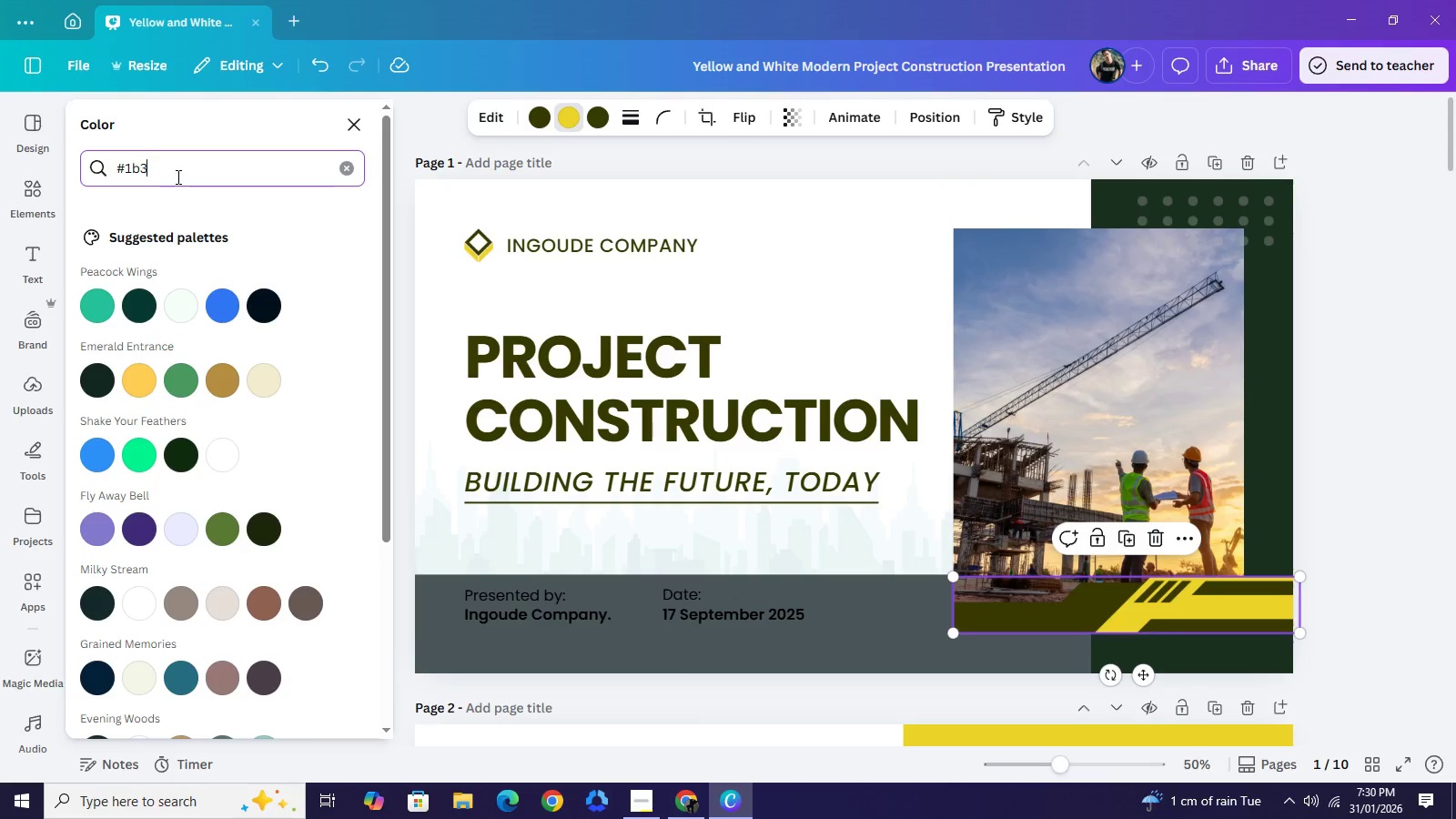 
key(Backspace)
 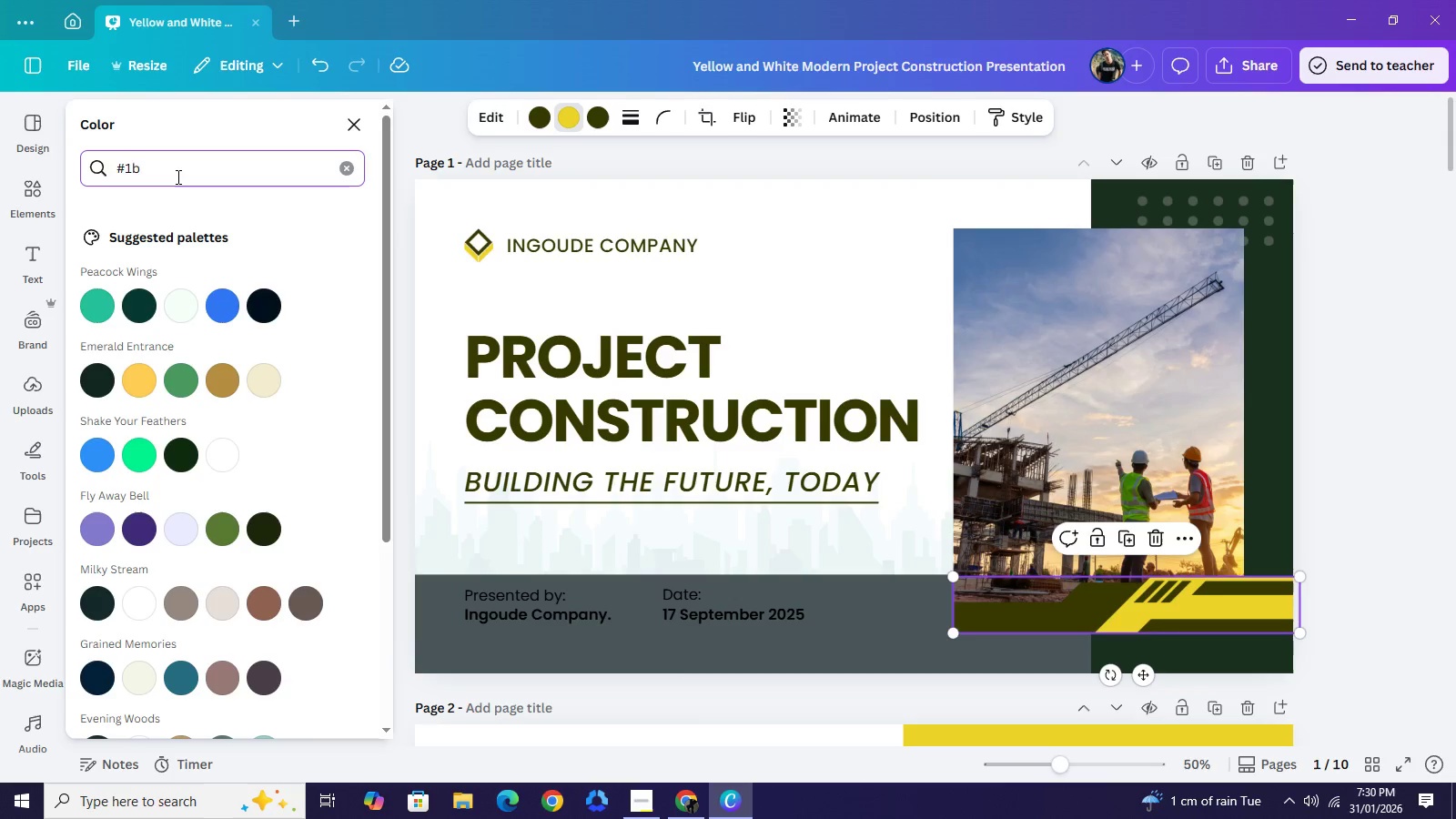 
key(Backspace)
 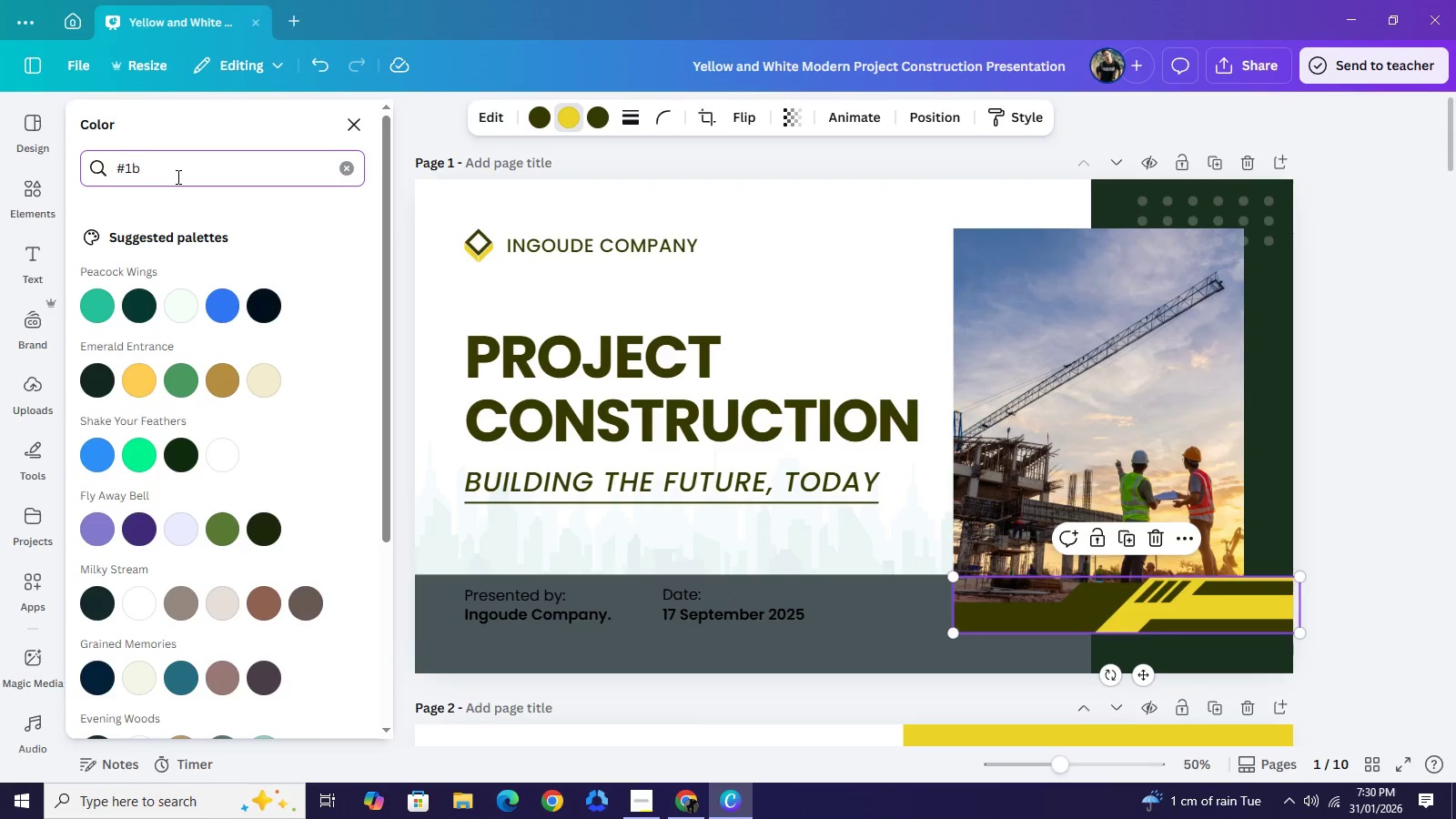 
key(Backspace)
 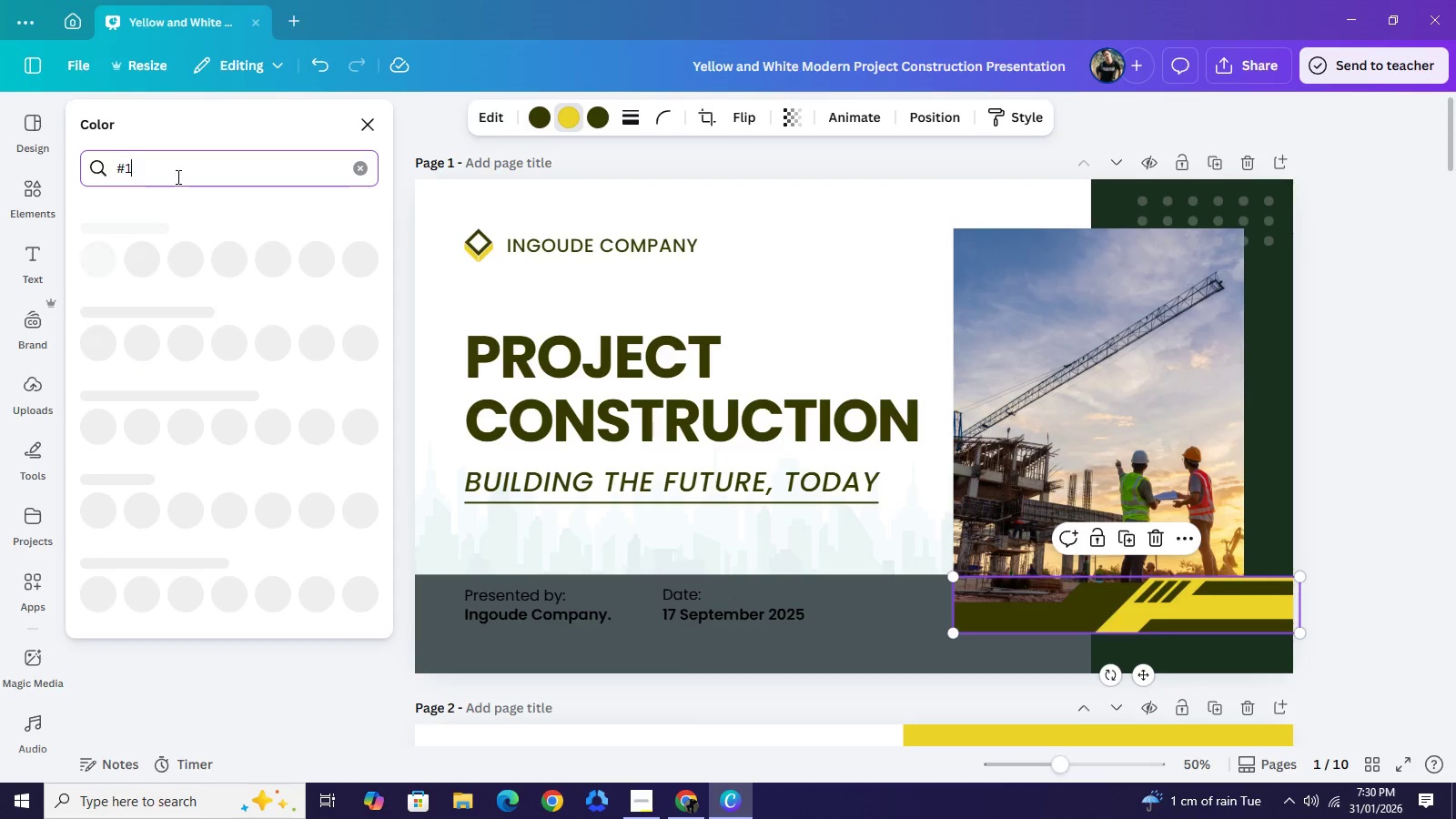 
key(Backspace)
 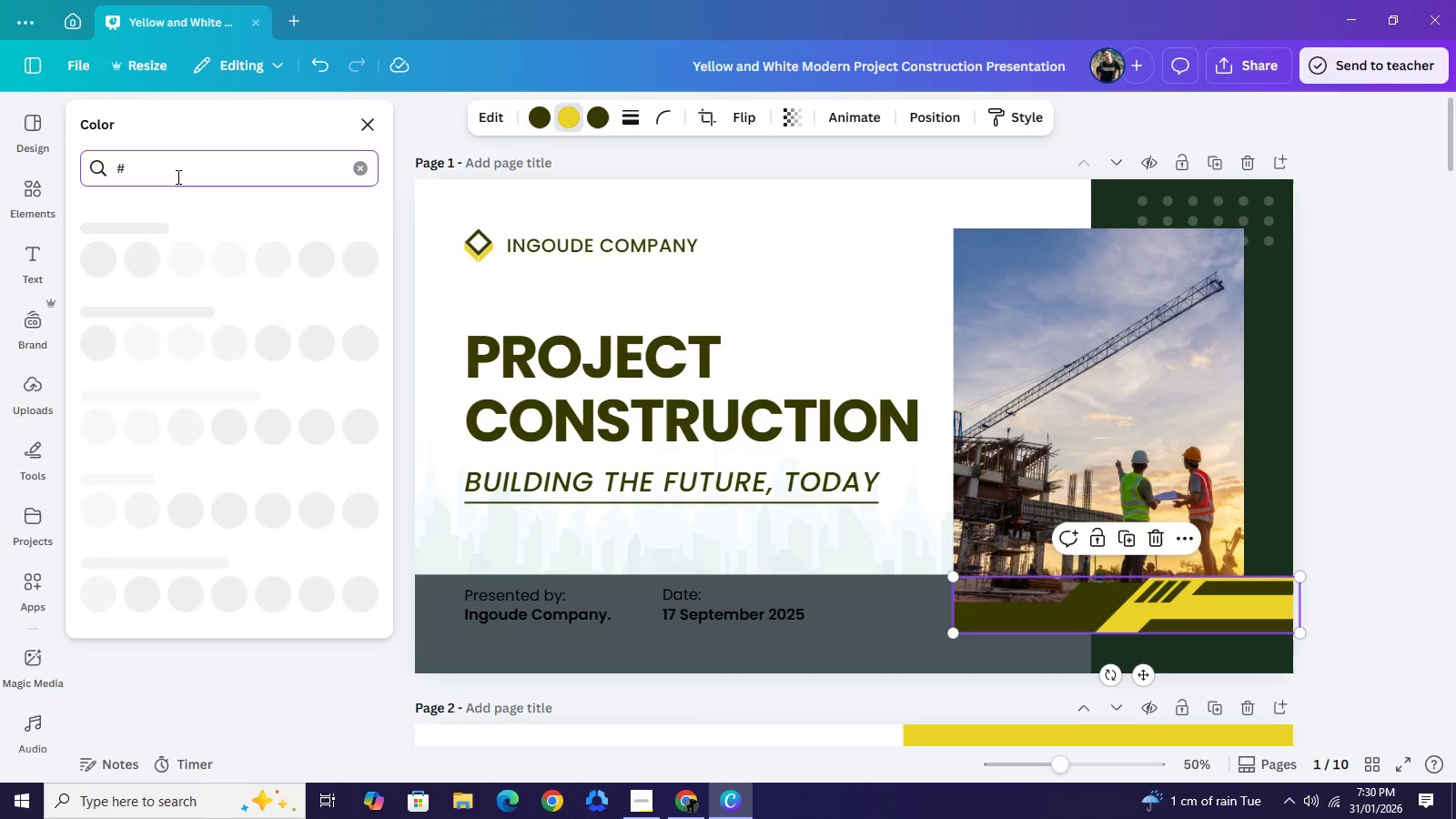 
key(Backspace)
 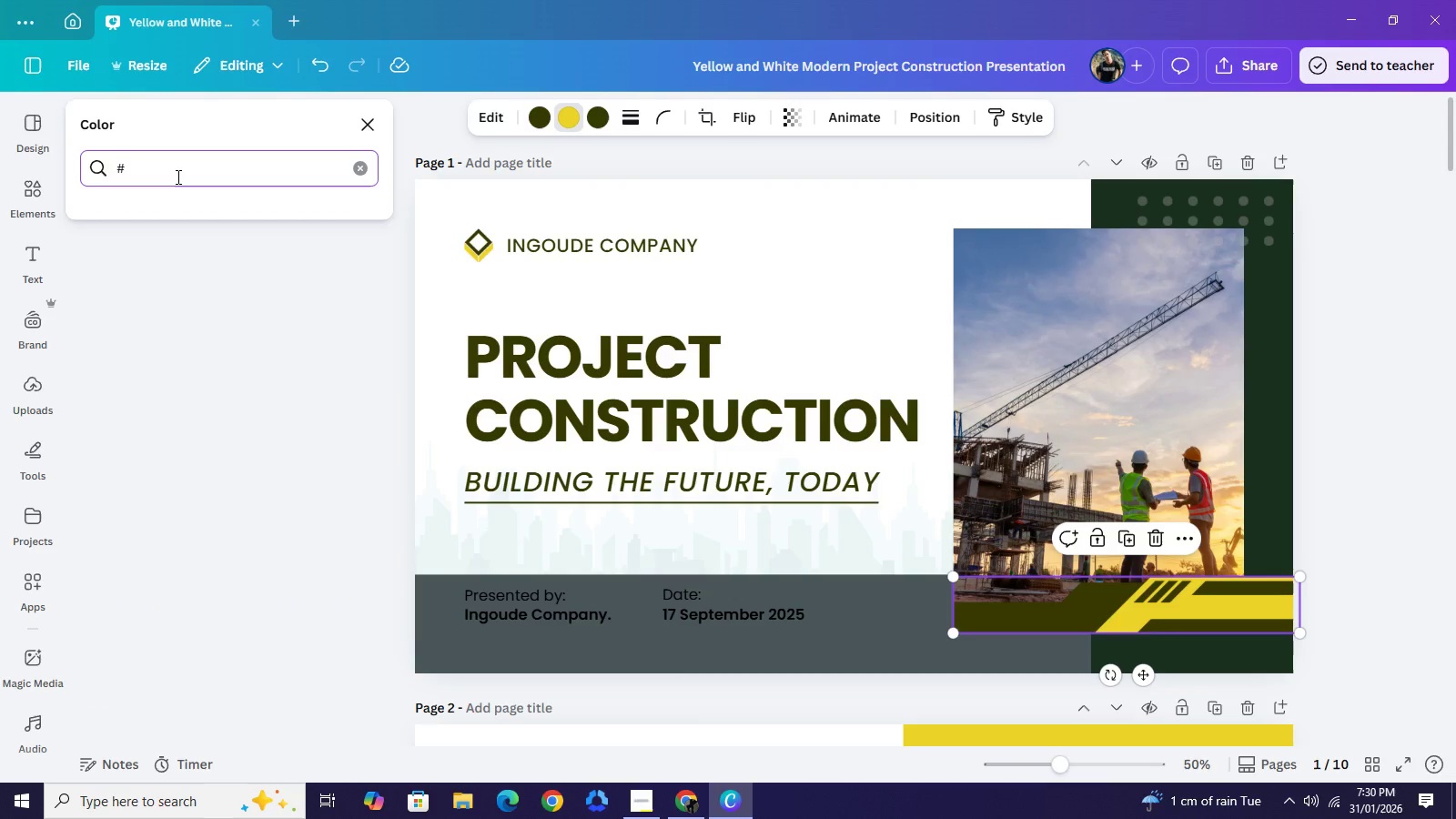 
wait(6.28)
 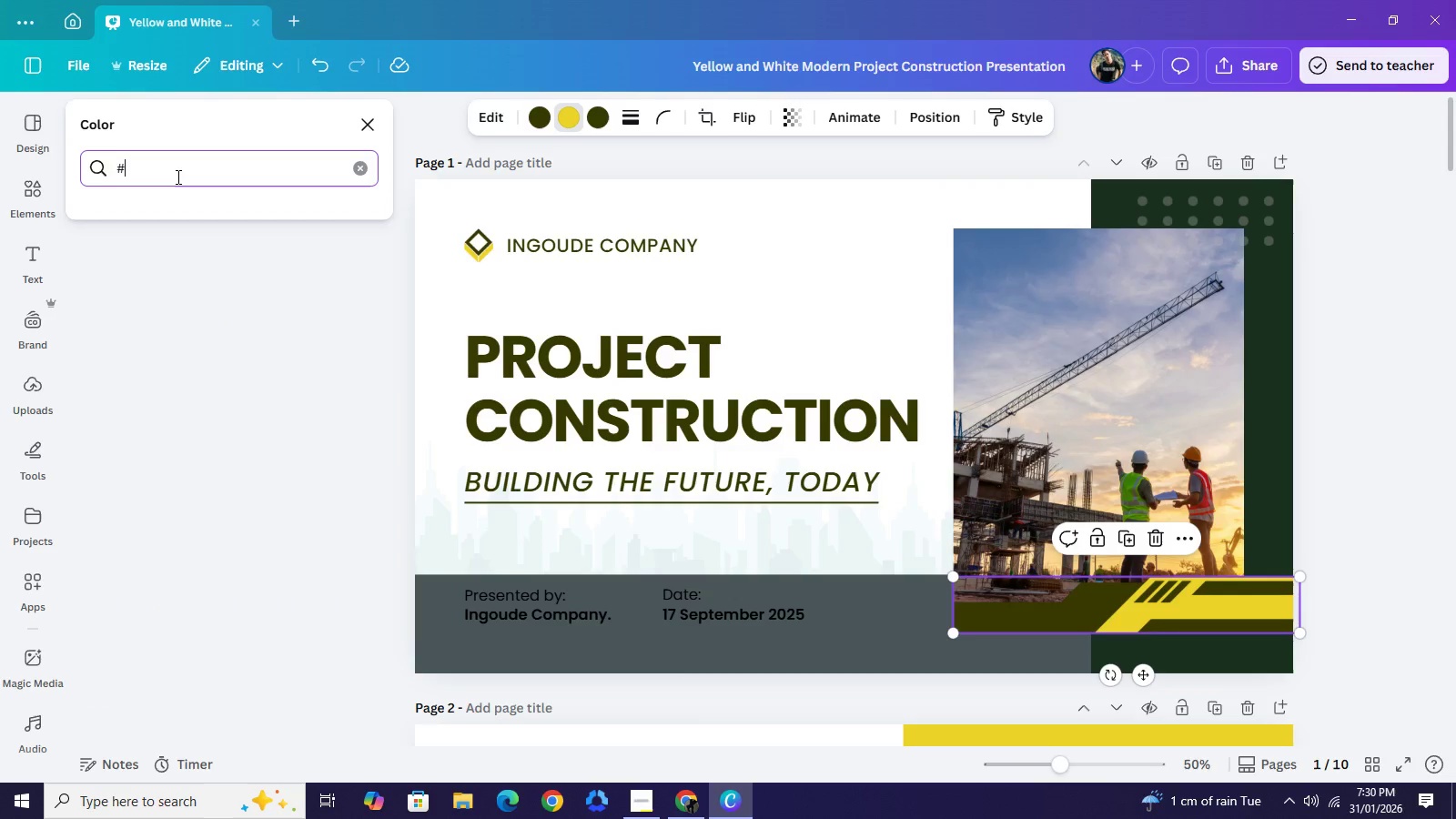 
type(b87333)
 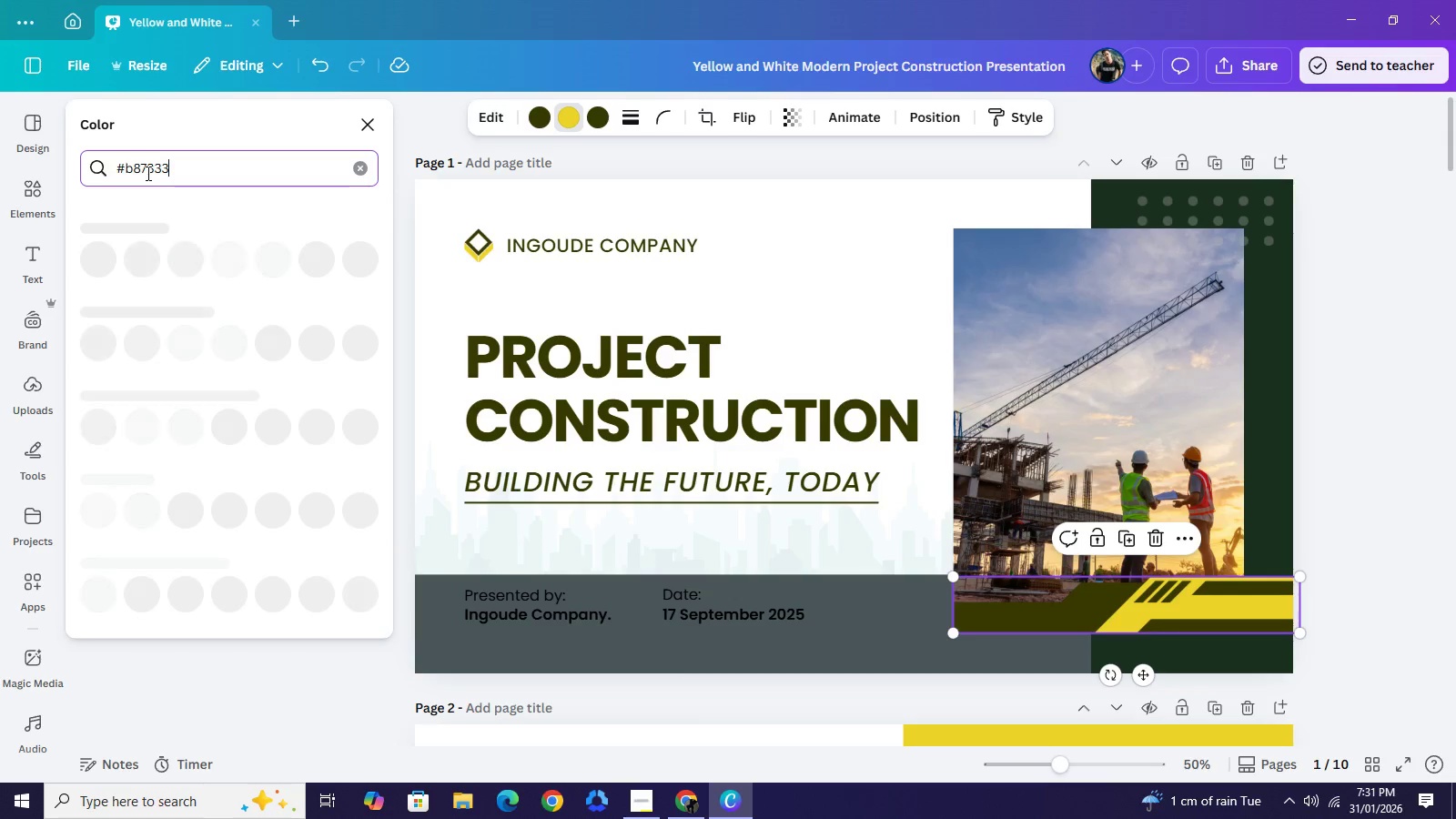 
wait(5.97)
 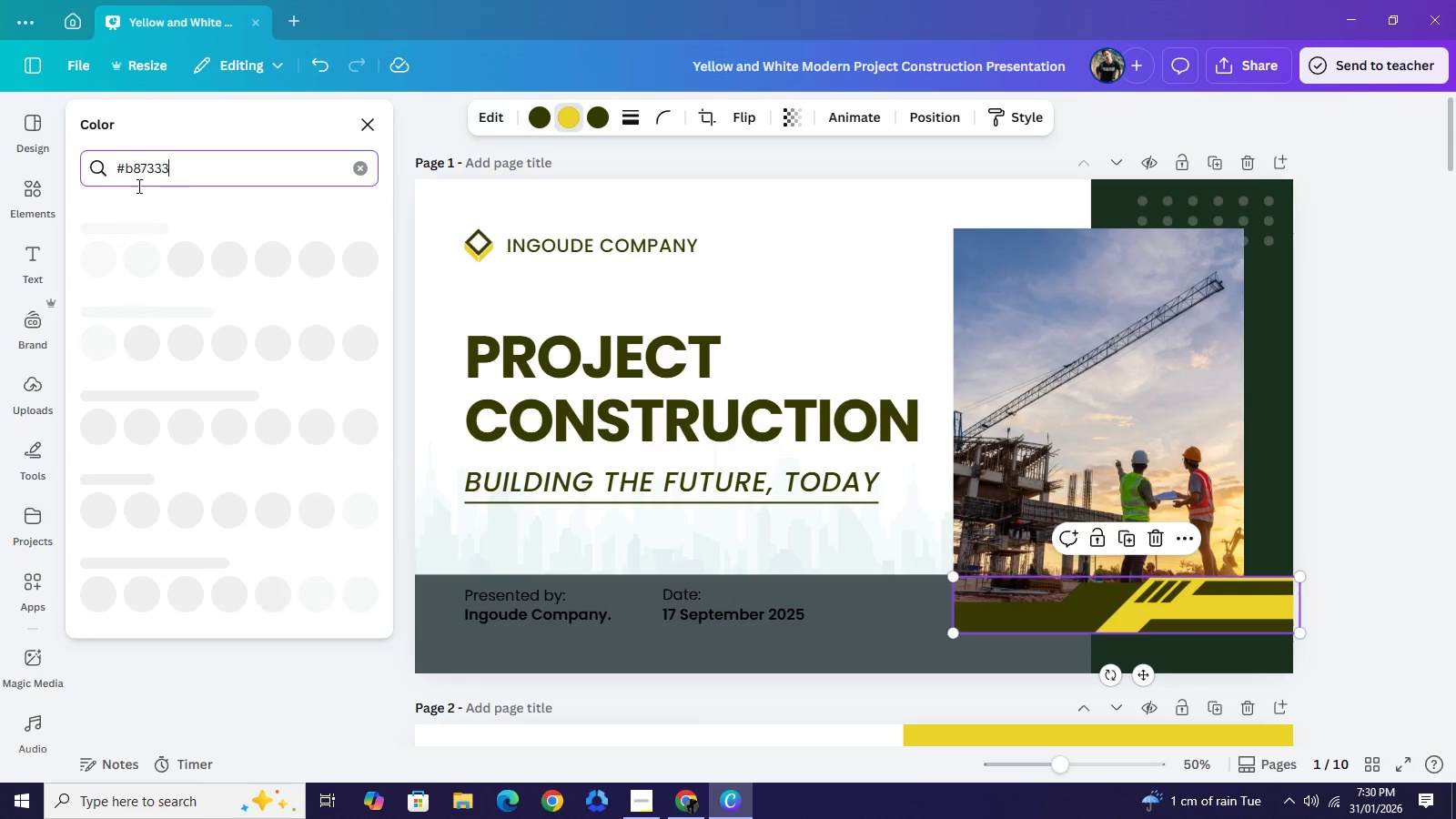 
mouse_move([138, 177])
 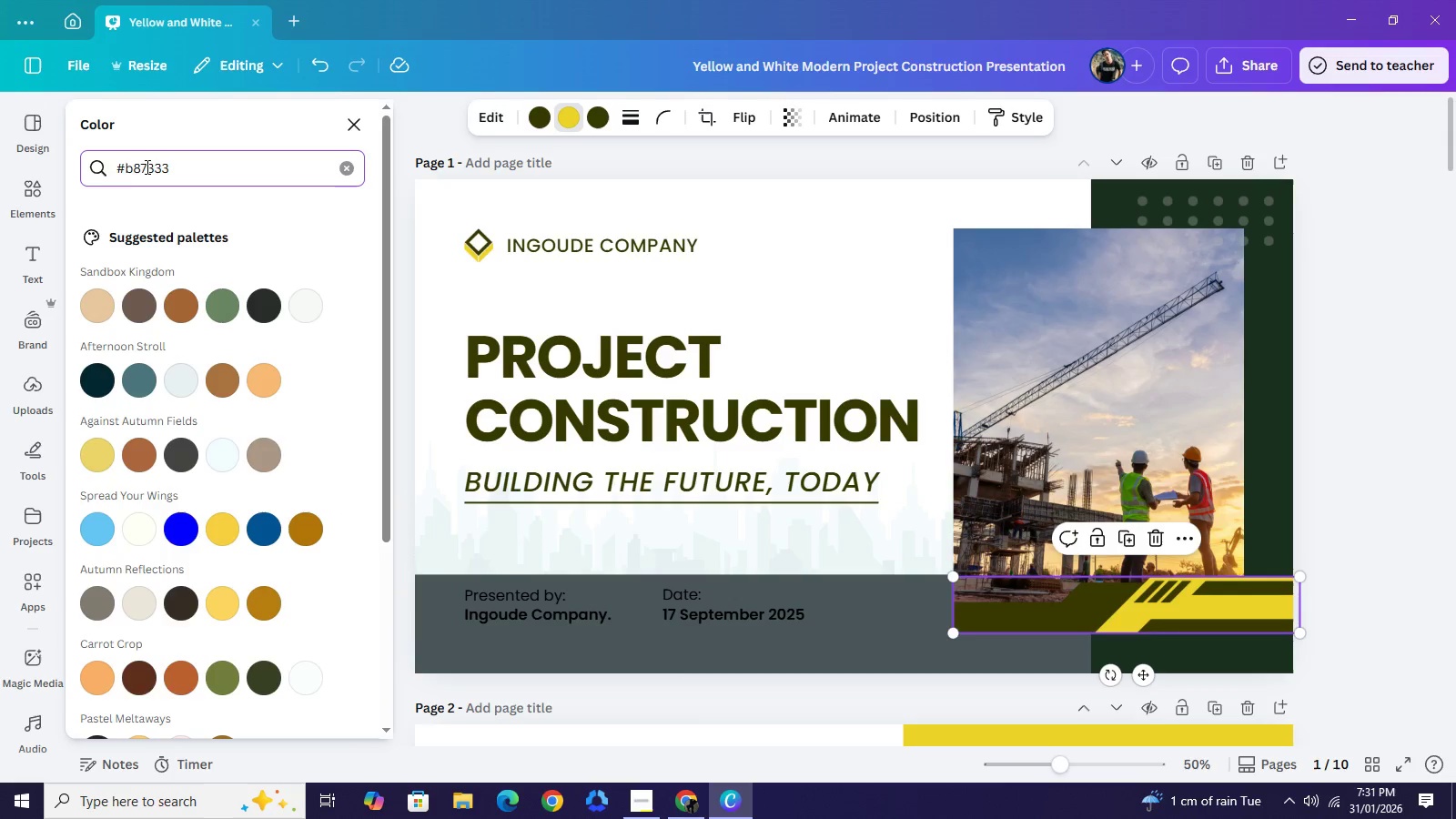 
double_click([145, 167])
 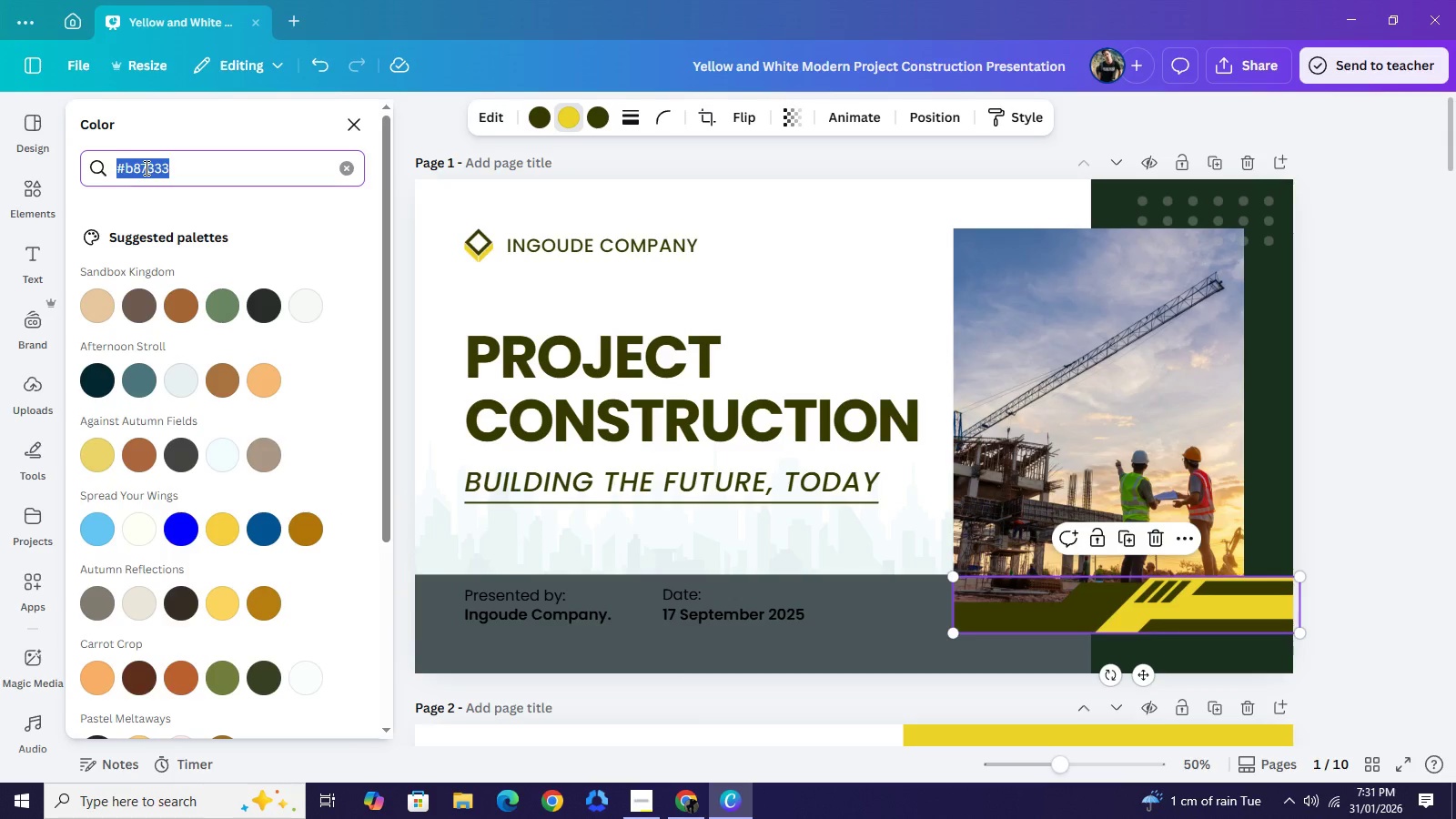 
triple_click([145, 167])
 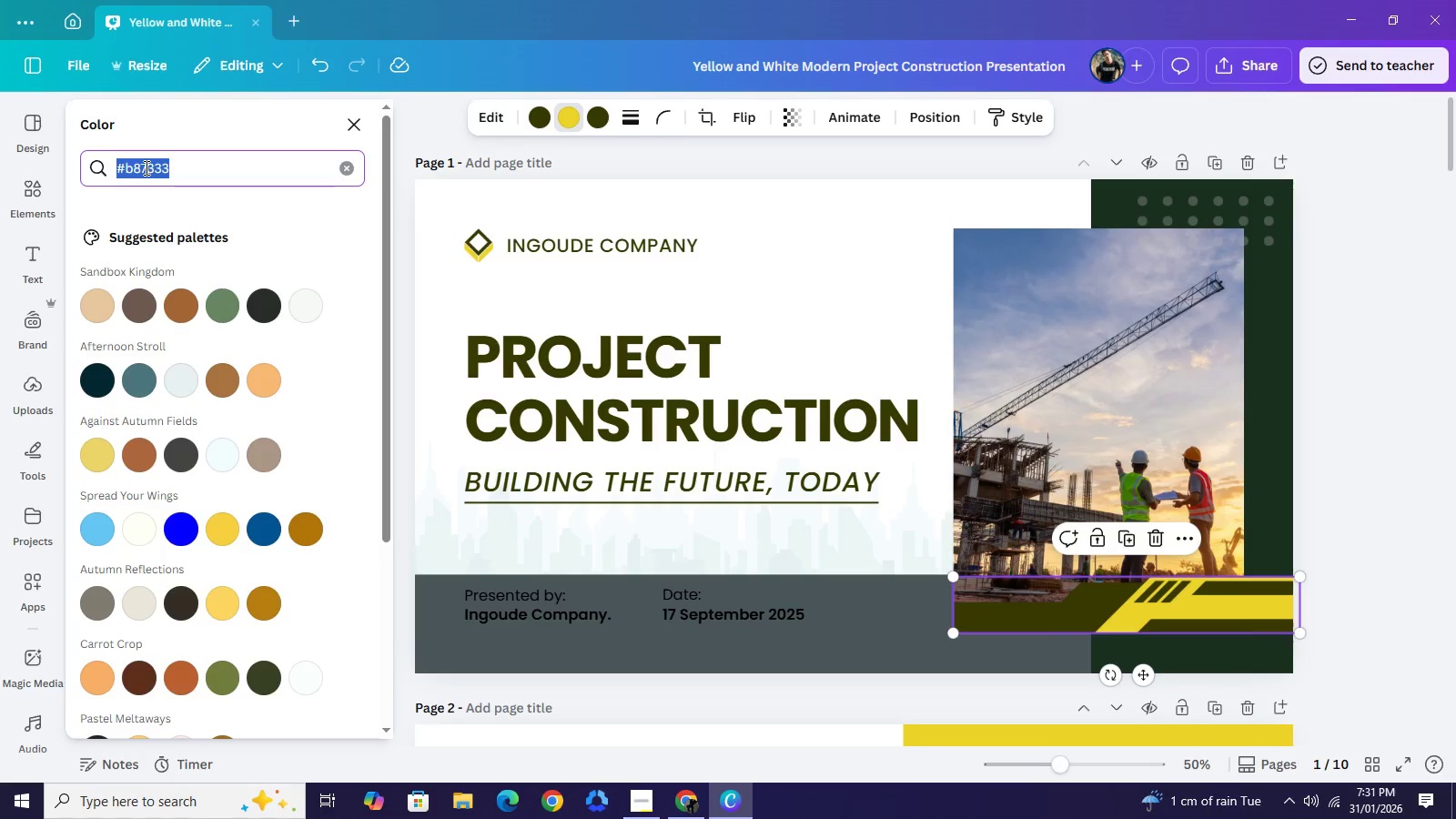 
key(Control+C)
 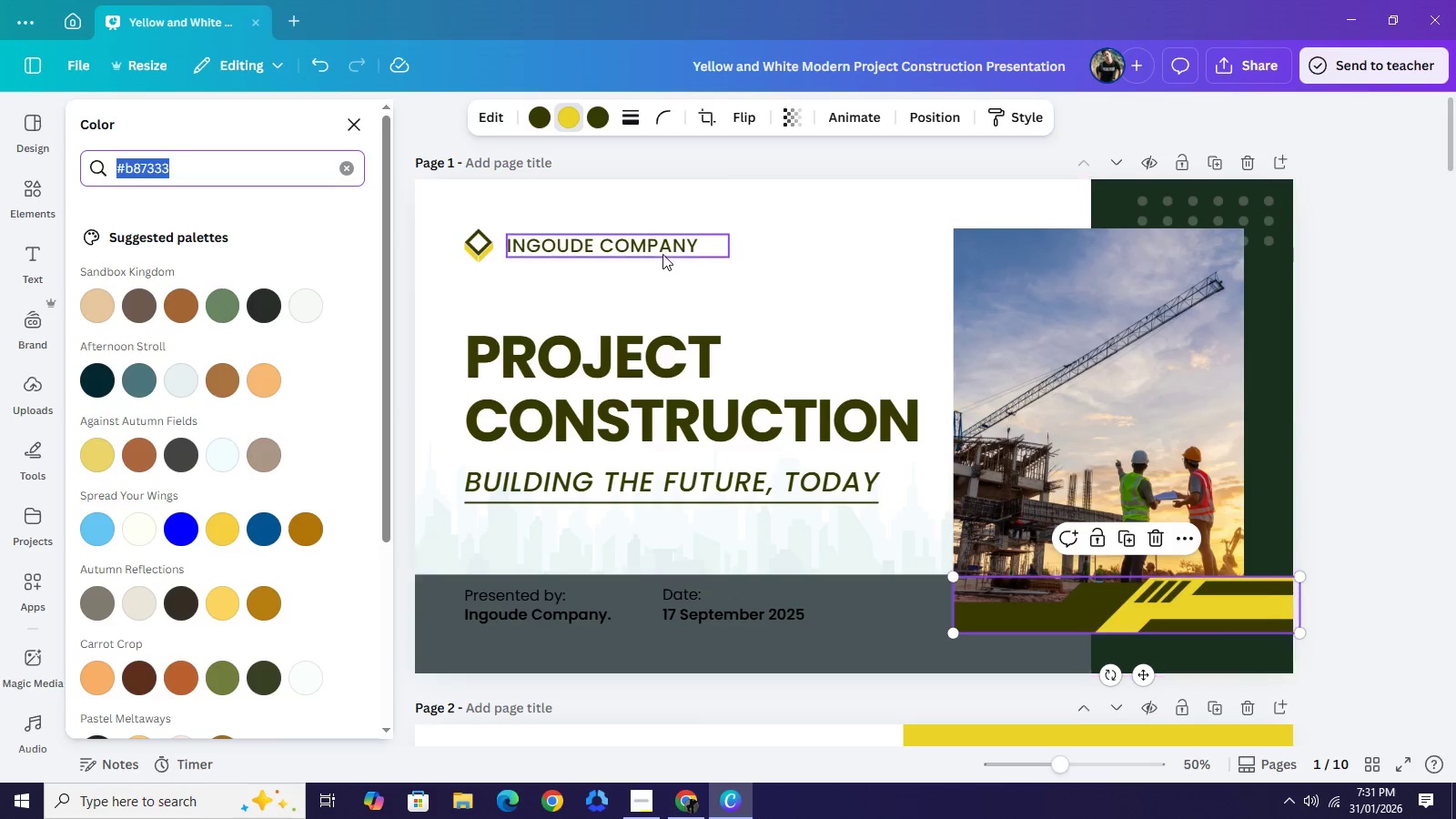 
left_click([661, 236])
 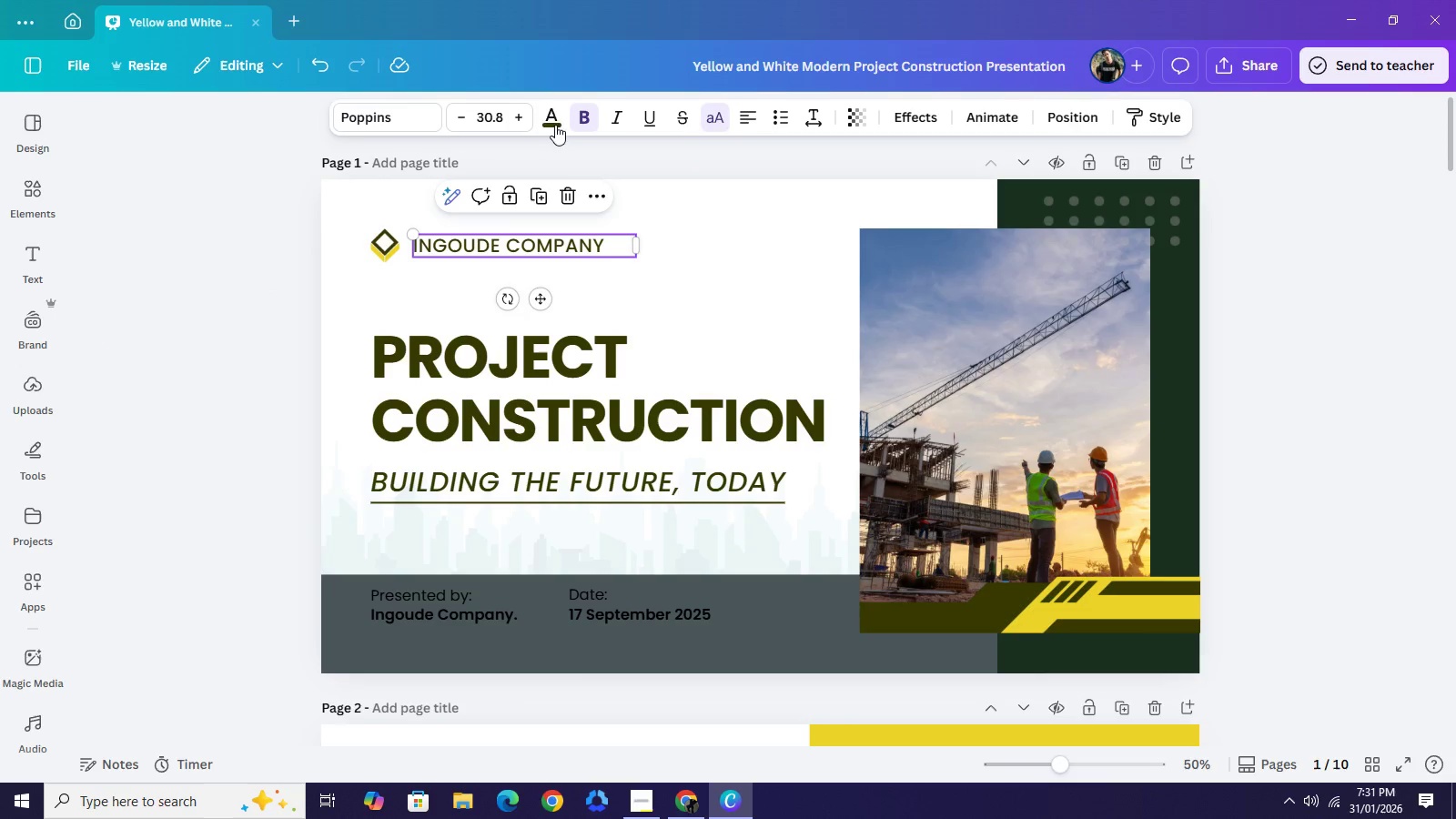 
left_click([550, 116])
 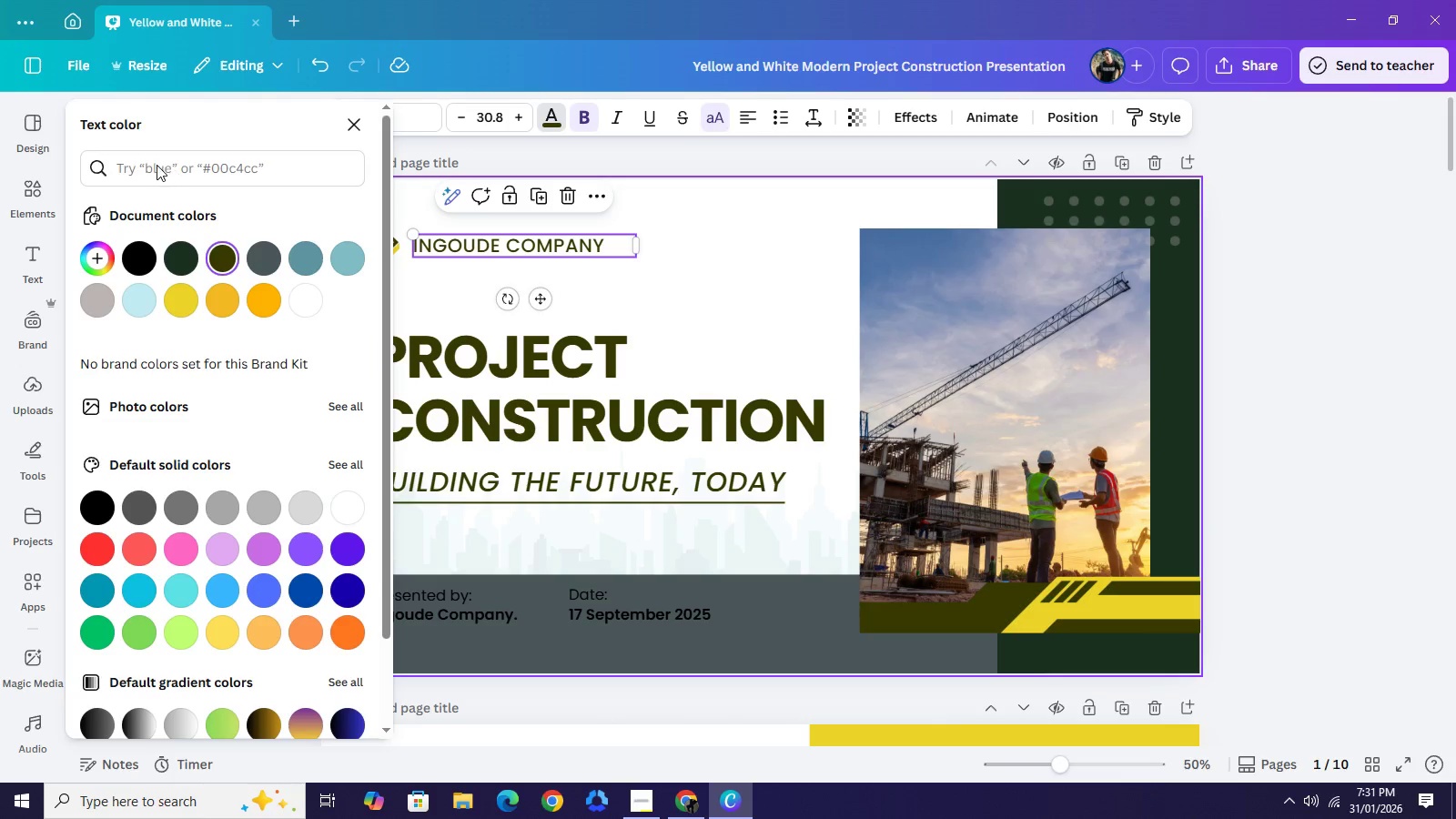 
left_click([156, 165])
 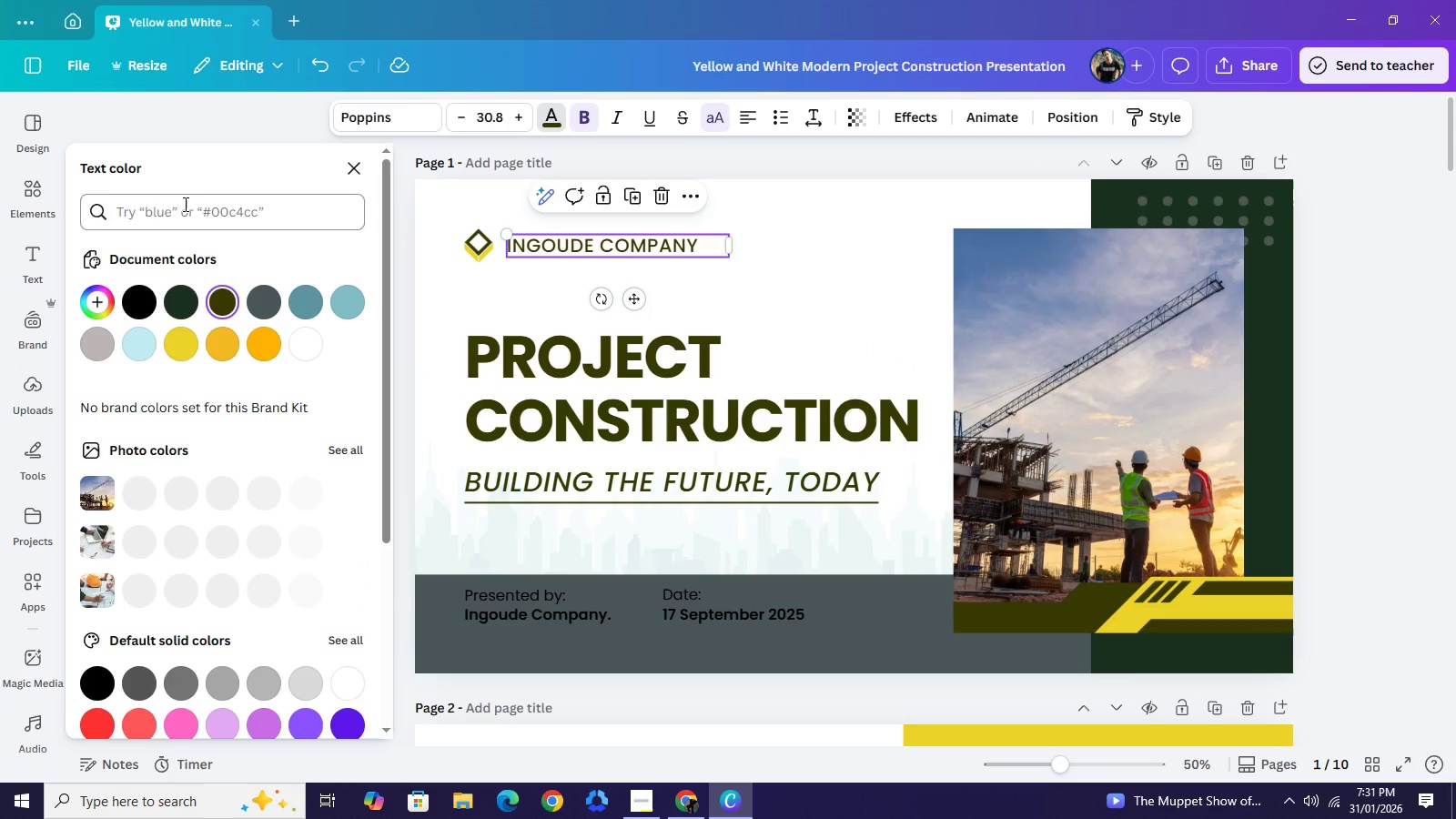 
left_click([184, 204])
 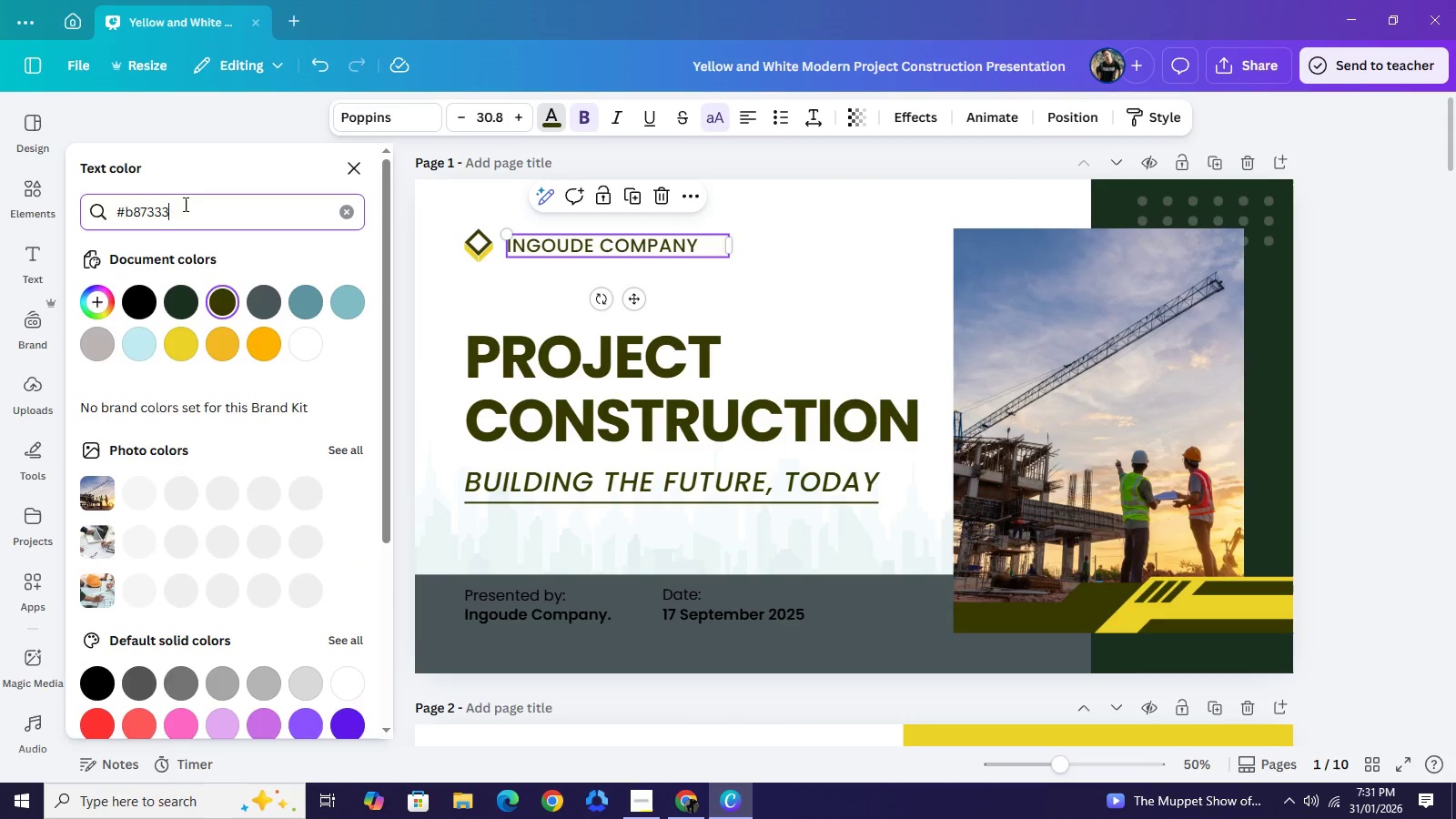 
key(Control+V)
 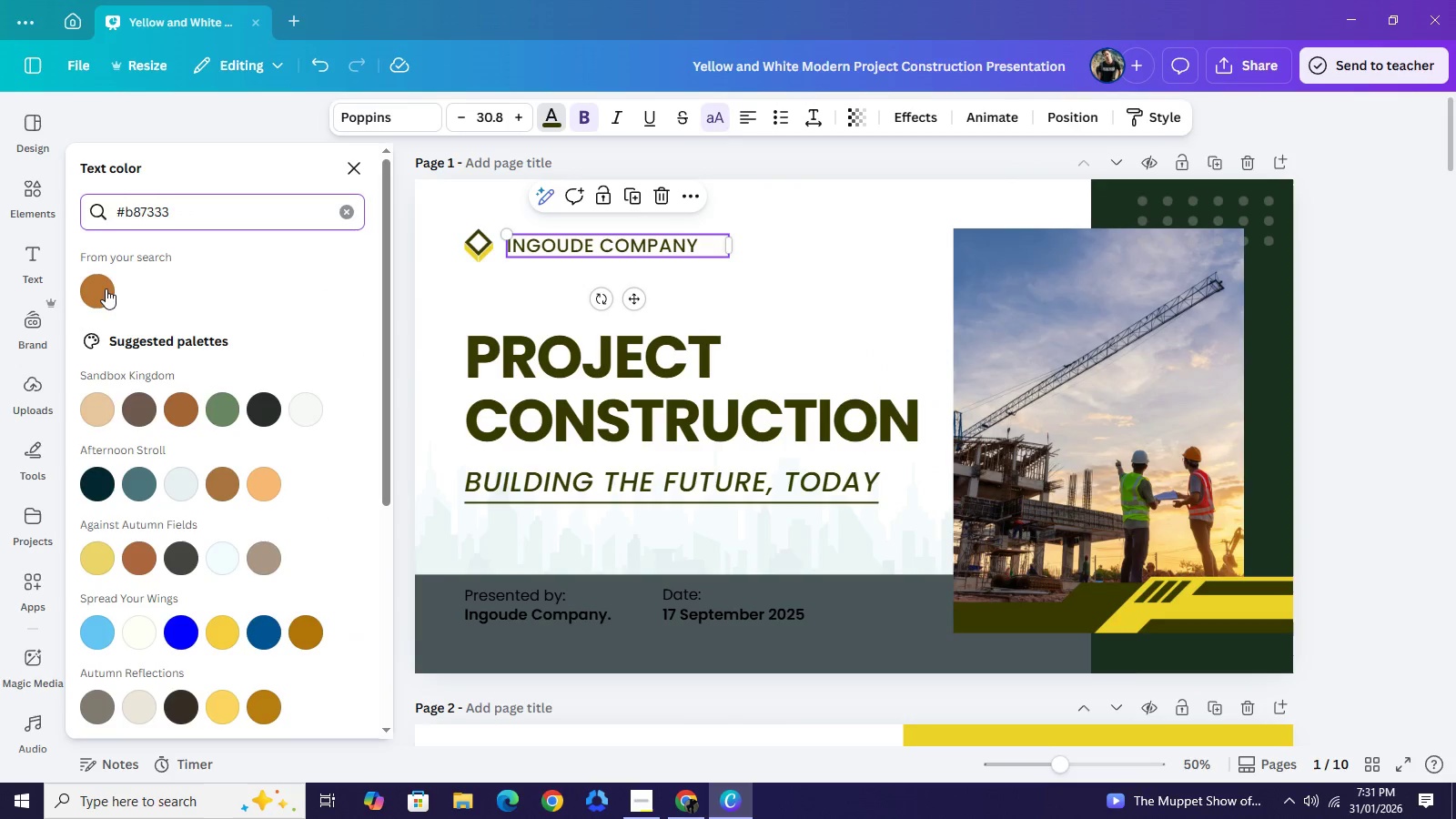 
left_click([100, 294])
 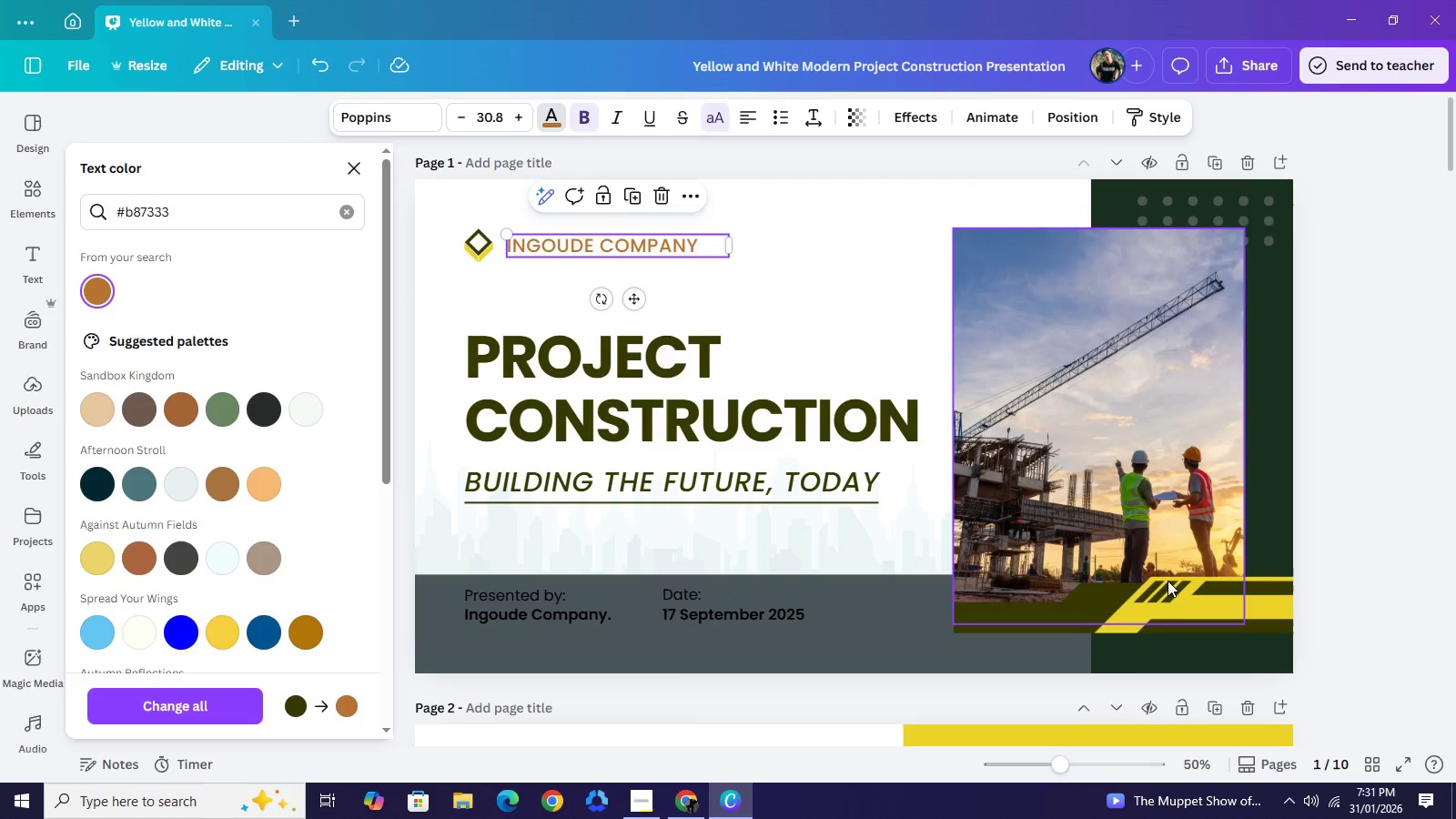 
left_click([1176, 601])
 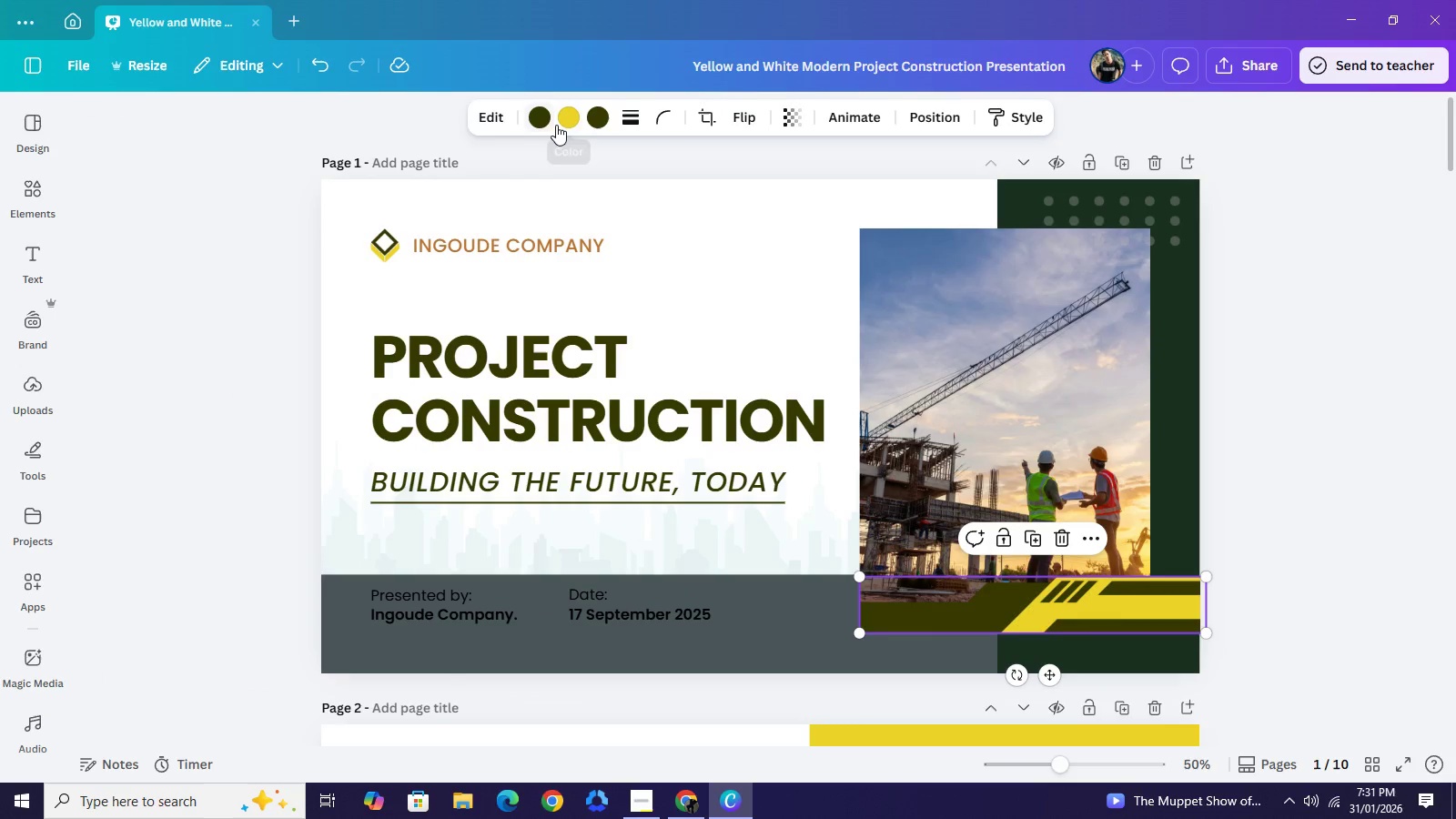 
left_click([556, 123])
 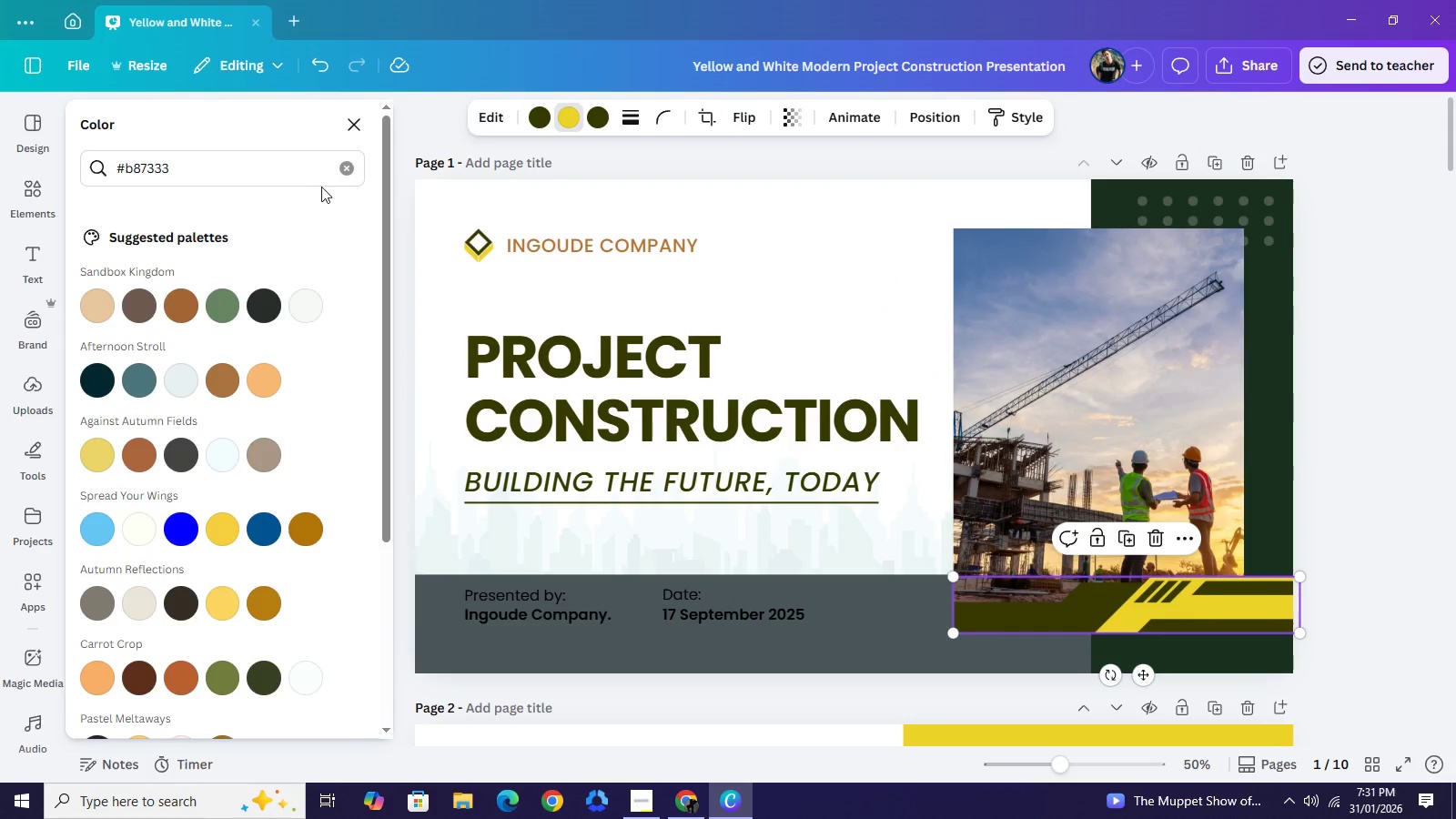 
left_click([349, 174])
 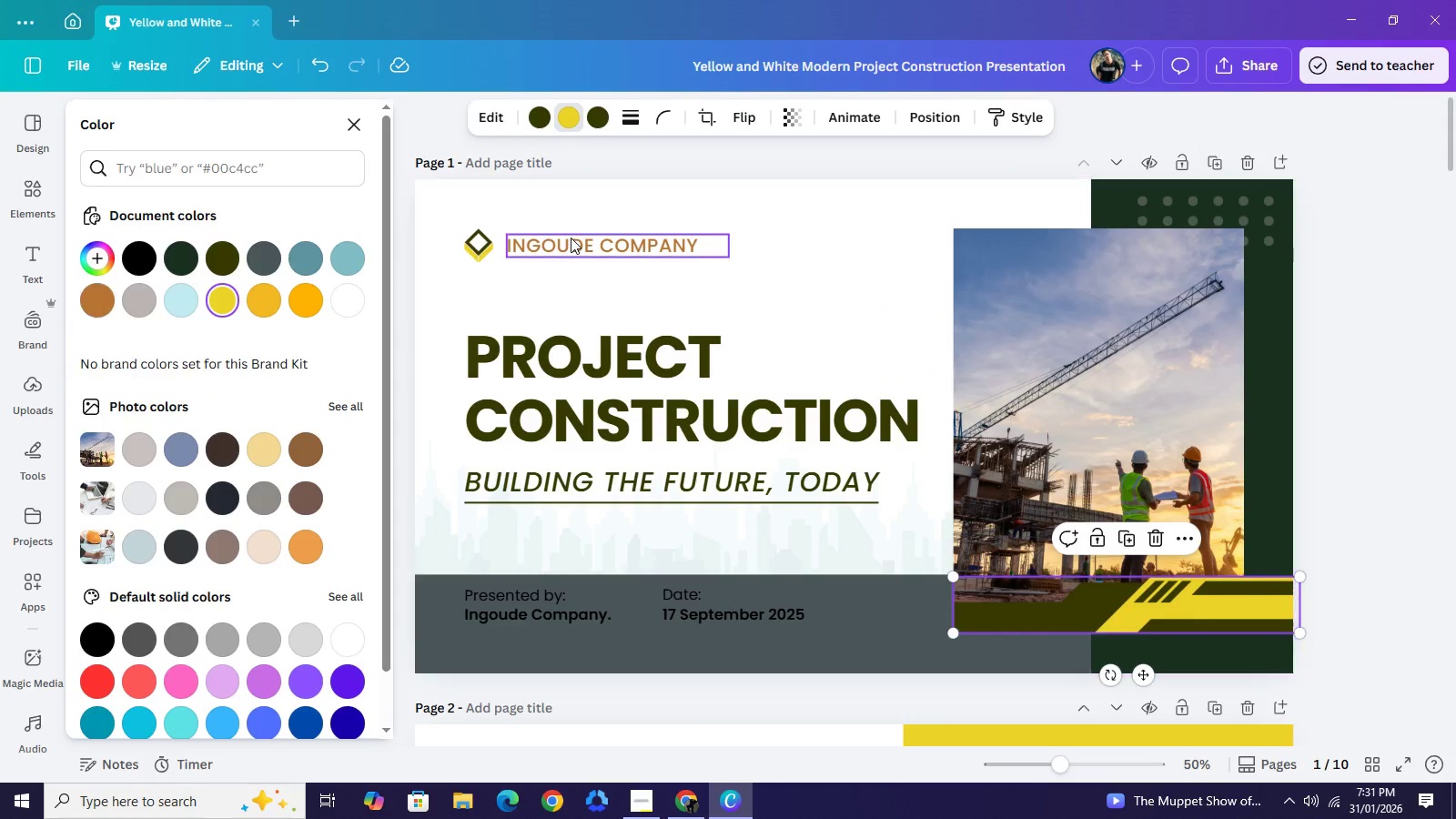 
left_click([571, 238])
 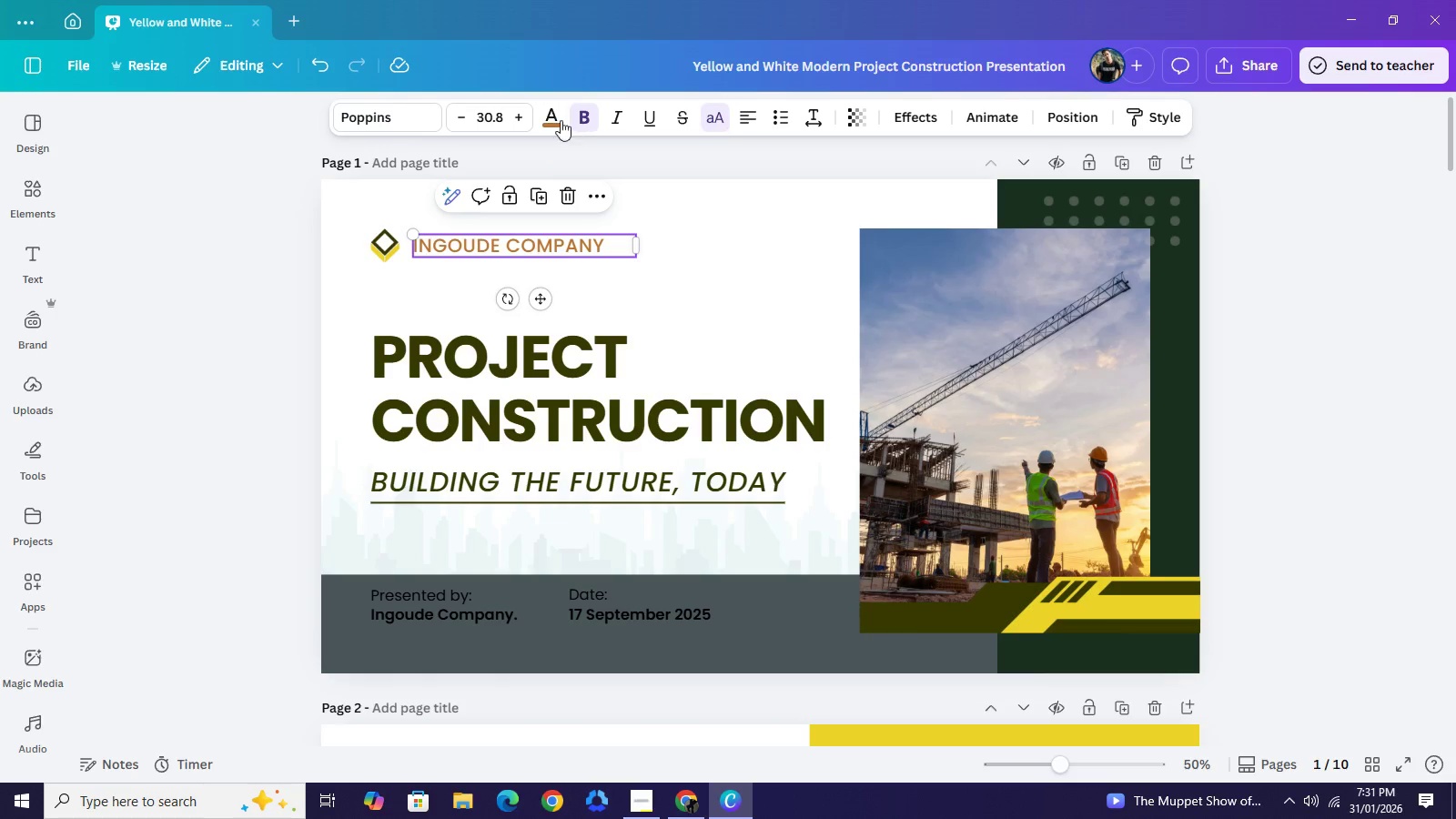 
left_click([552, 117])
 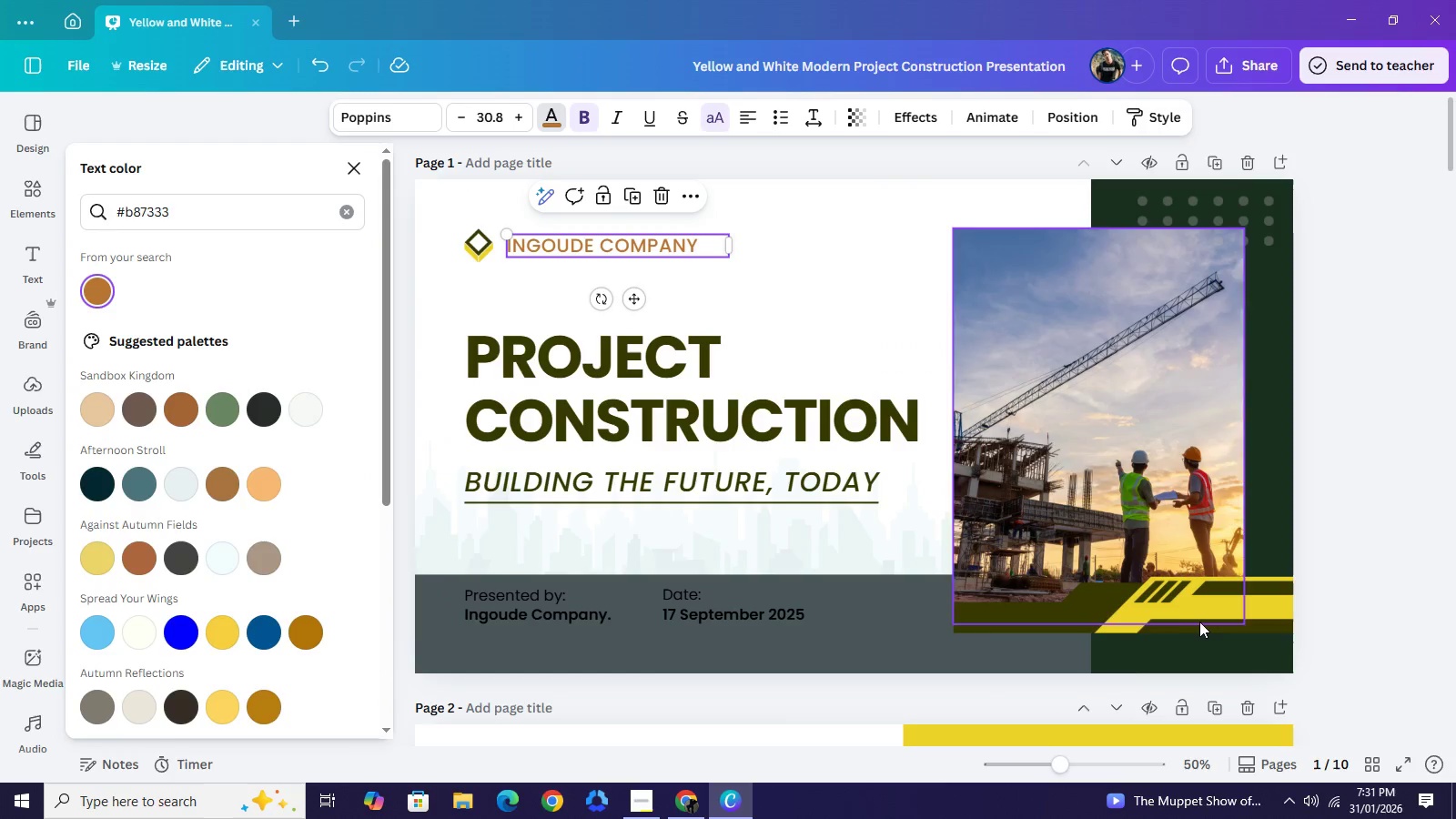 
left_click([1189, 603])
 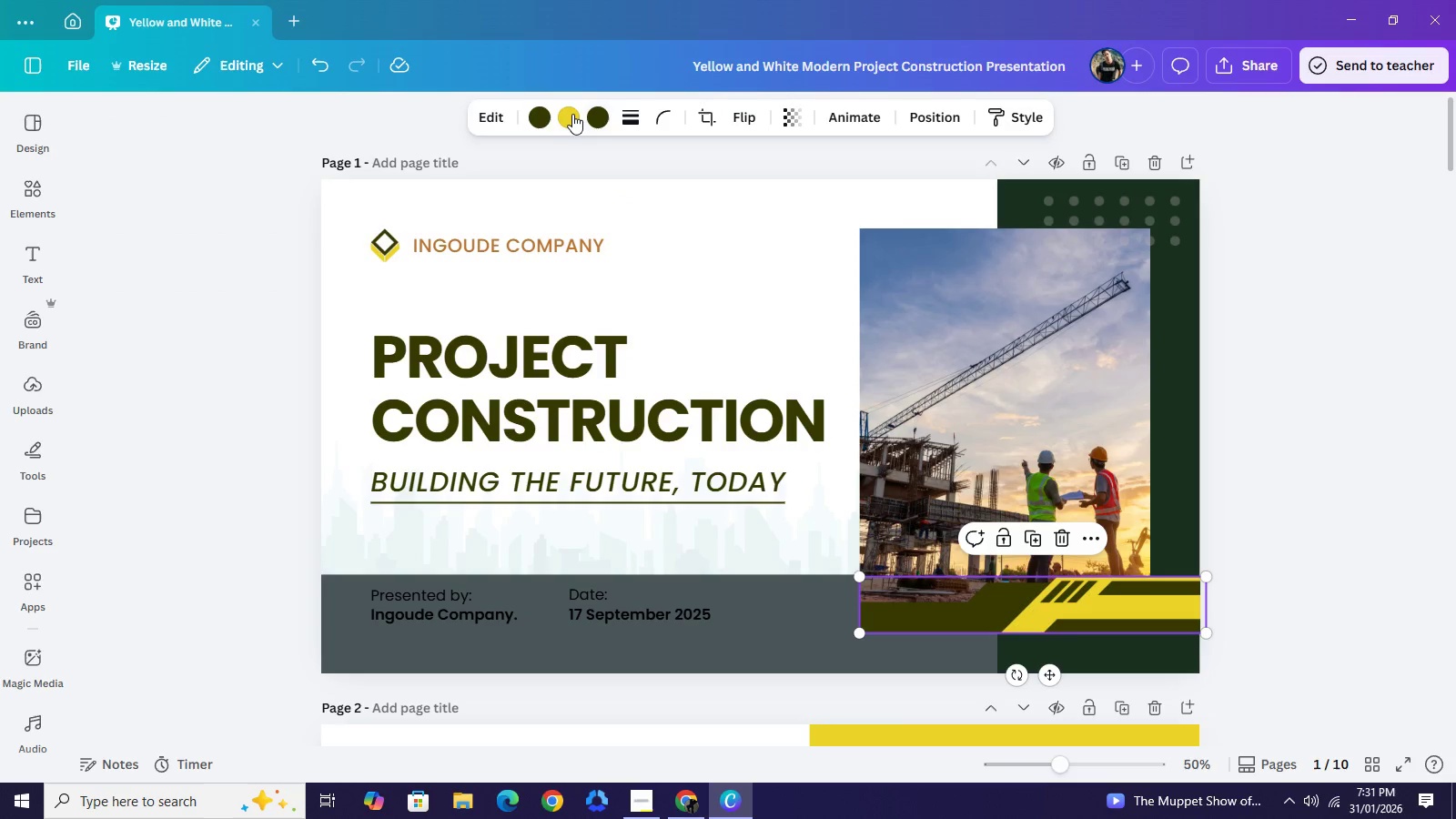 
left_click([566, 117])
 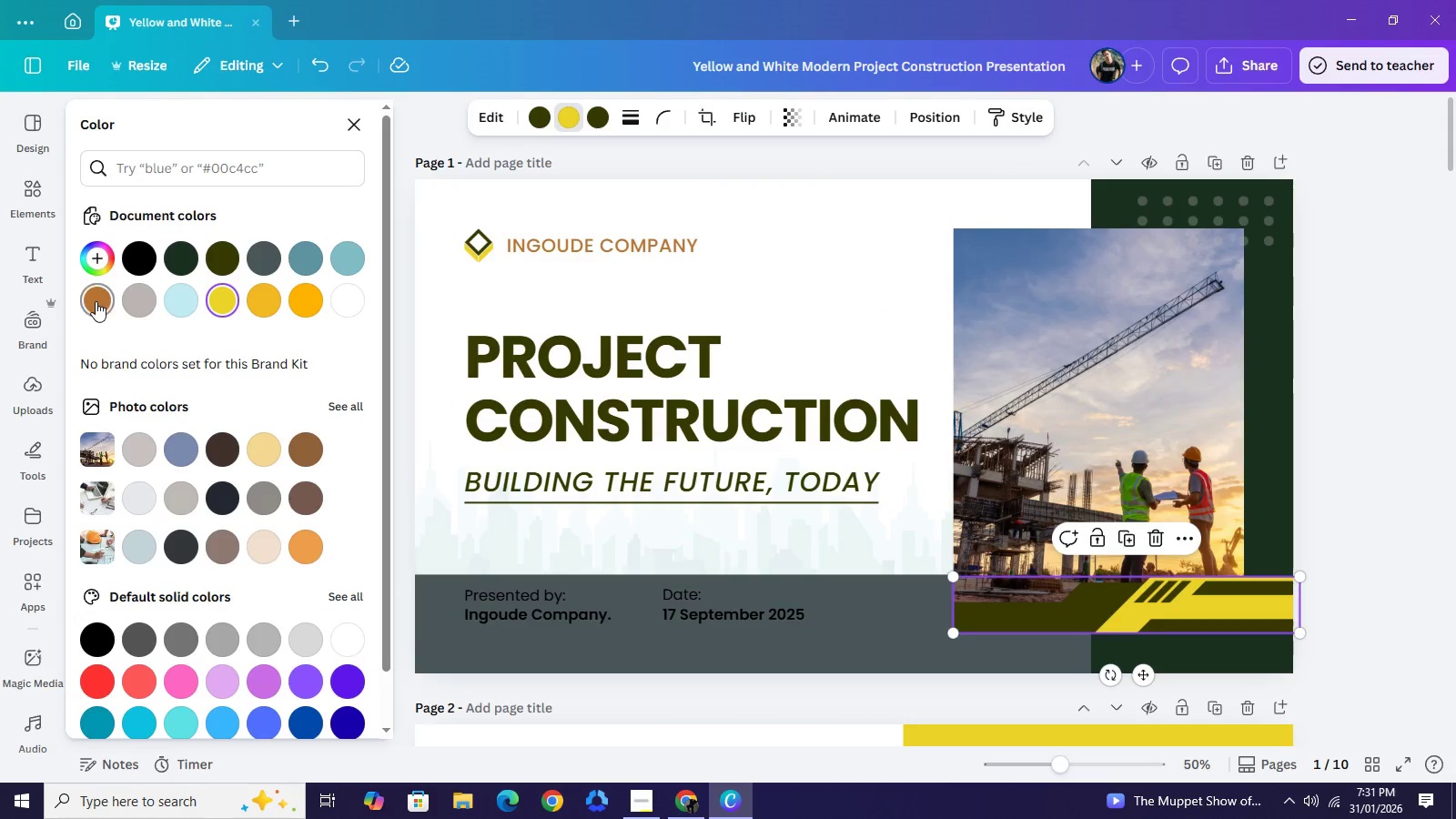 
left_click([96, 300])
 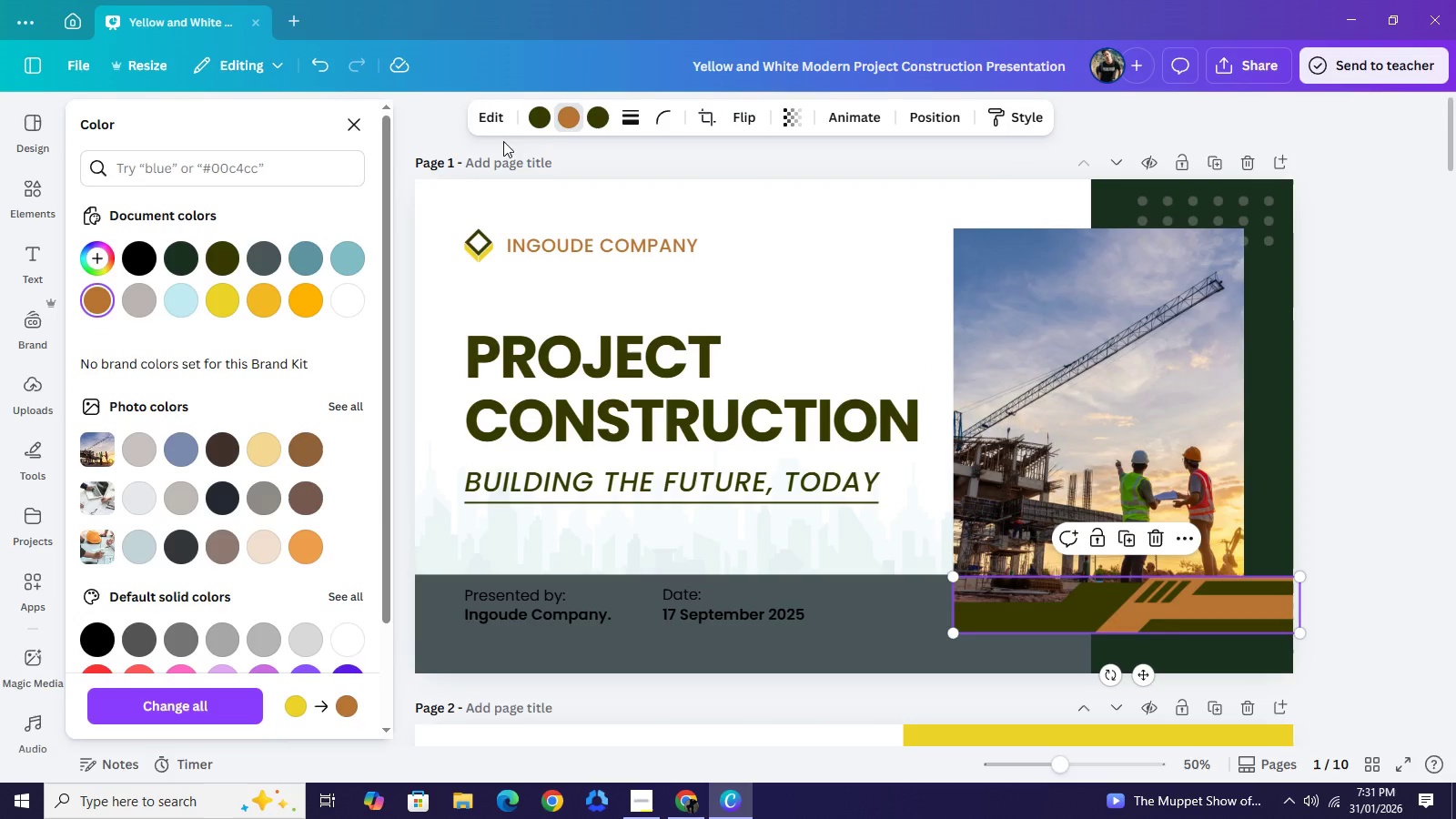 
left_click([539, 121])
 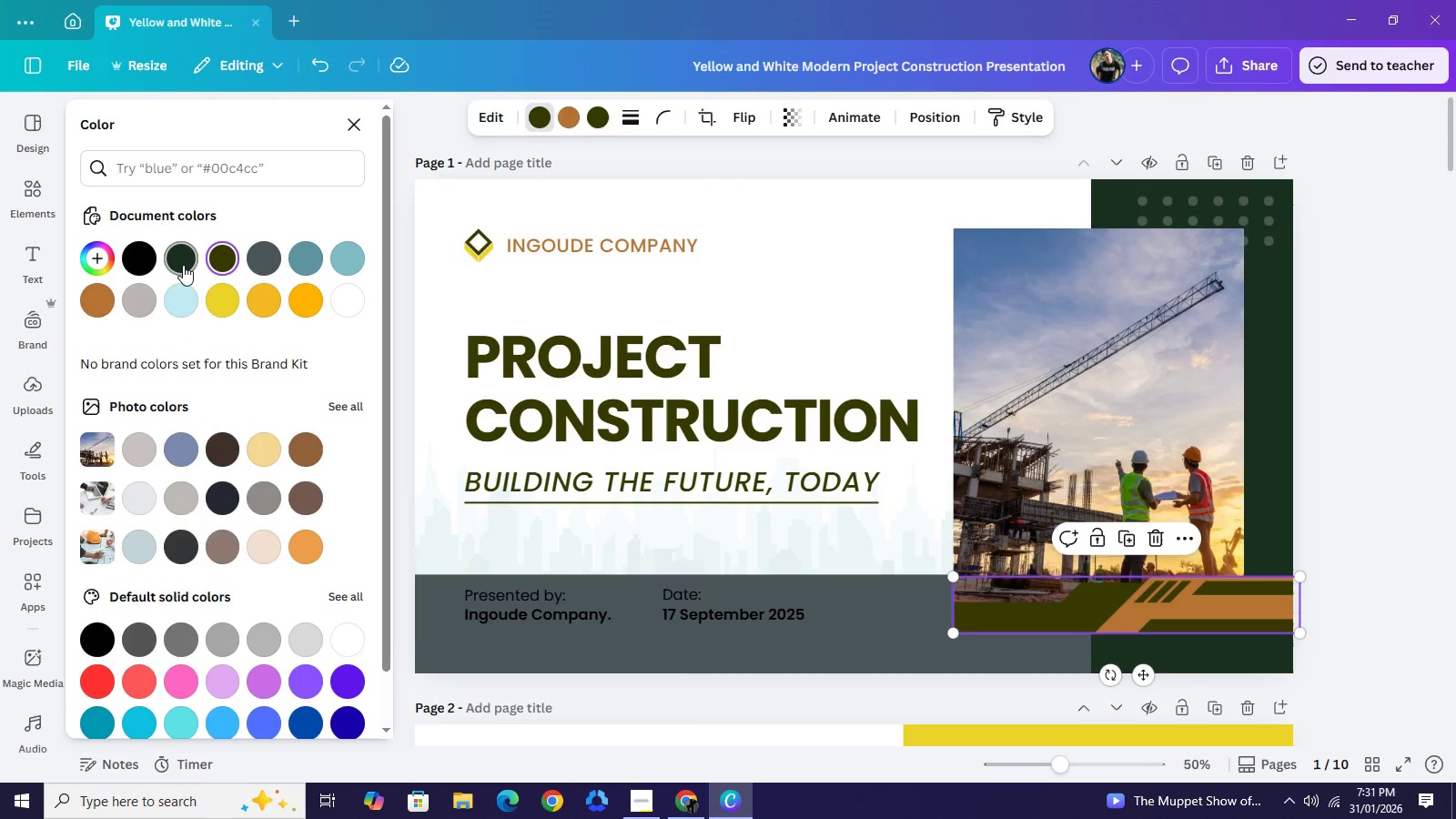 
wait(5.08)
 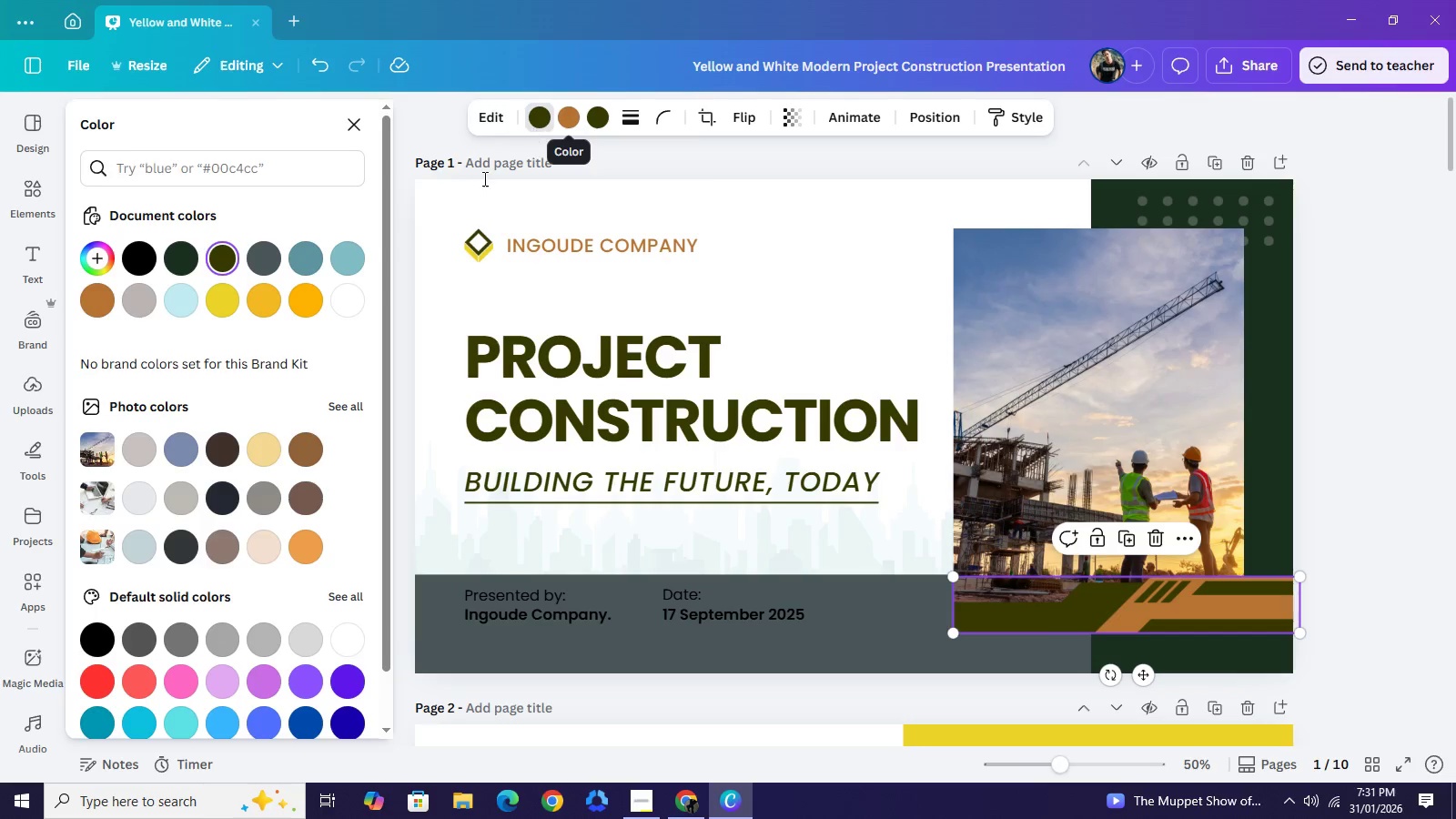 
left_click([177, 254])
 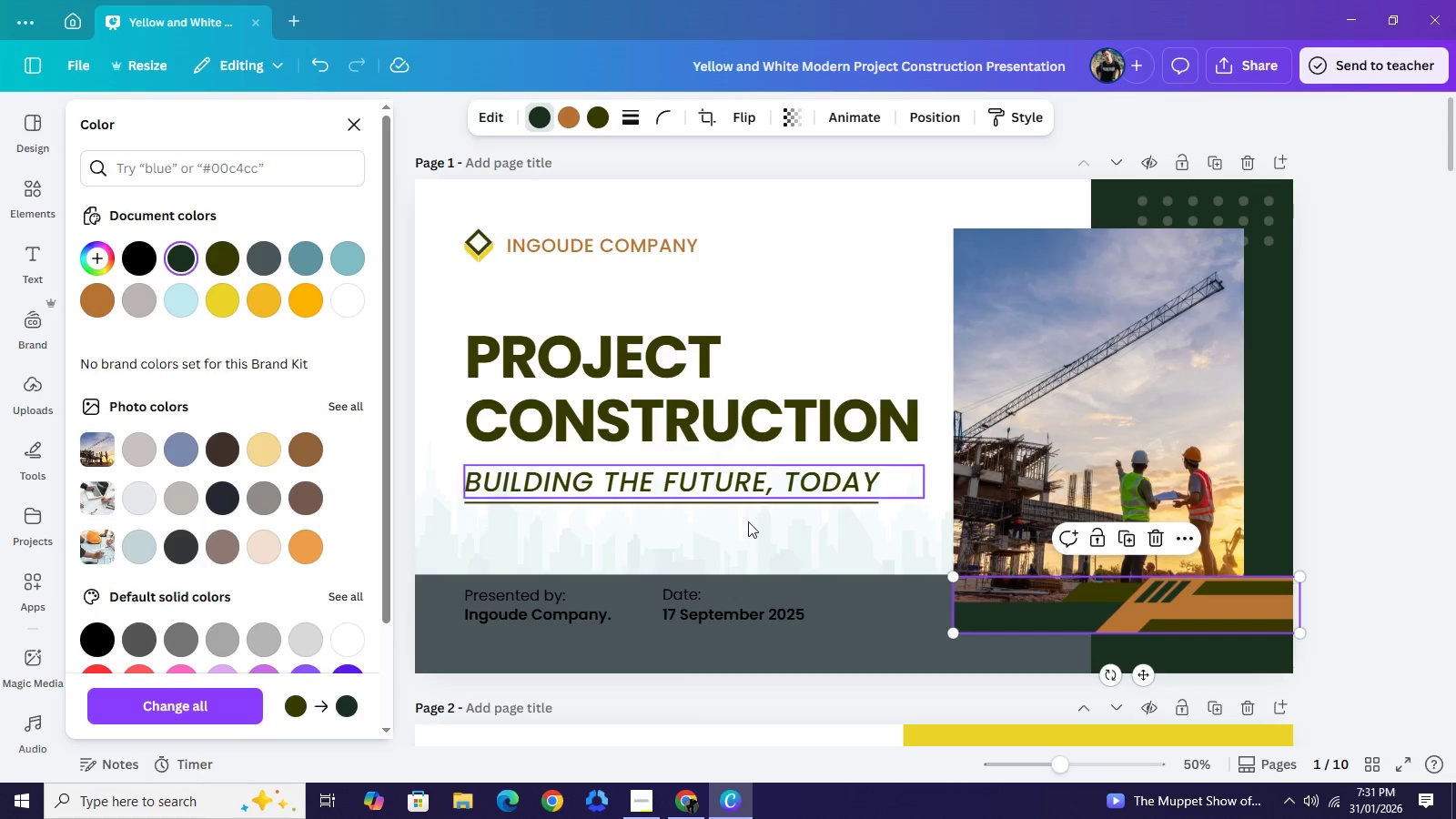 
wait(5.16)
 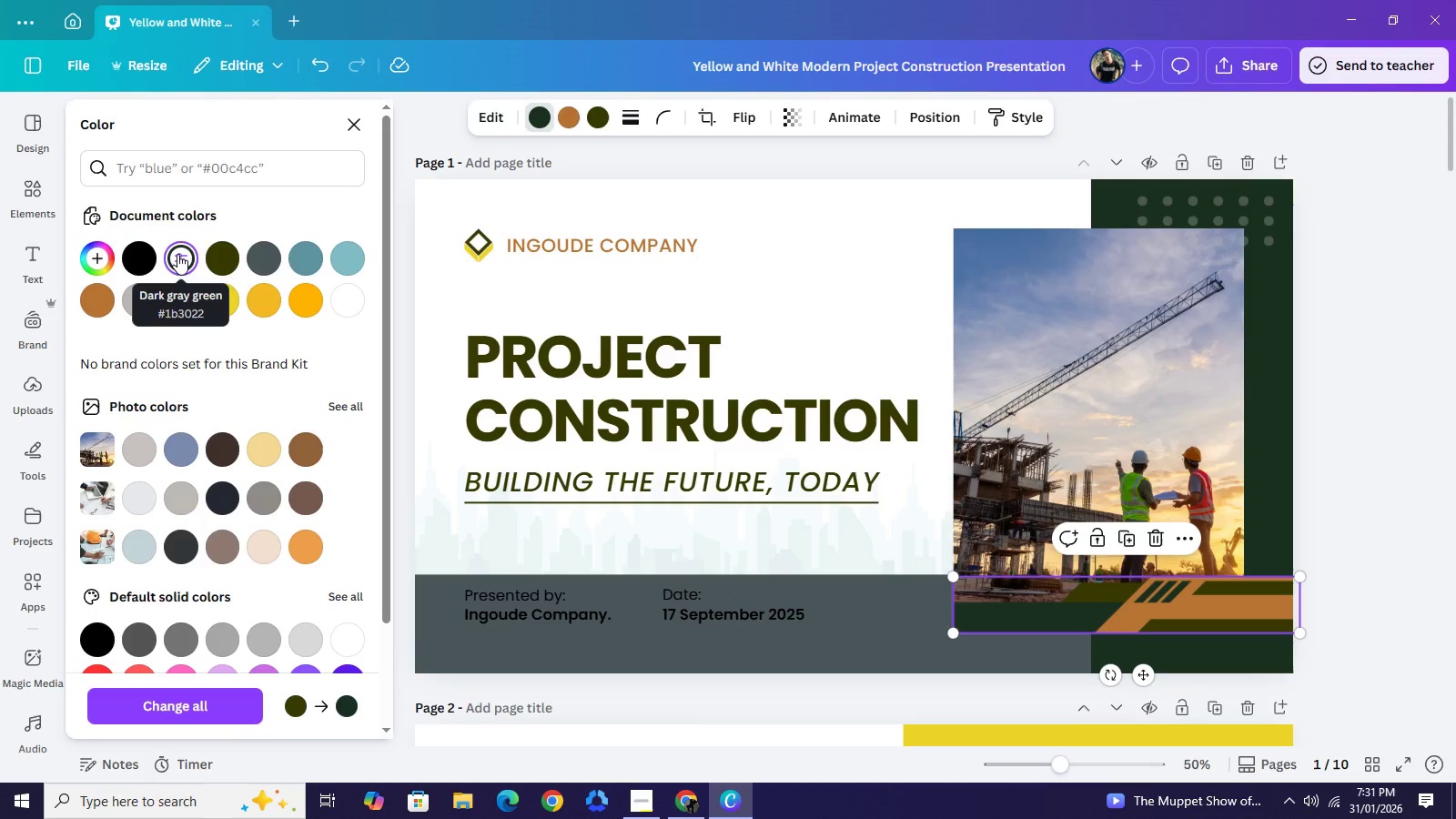 
left_click([602, 123])
 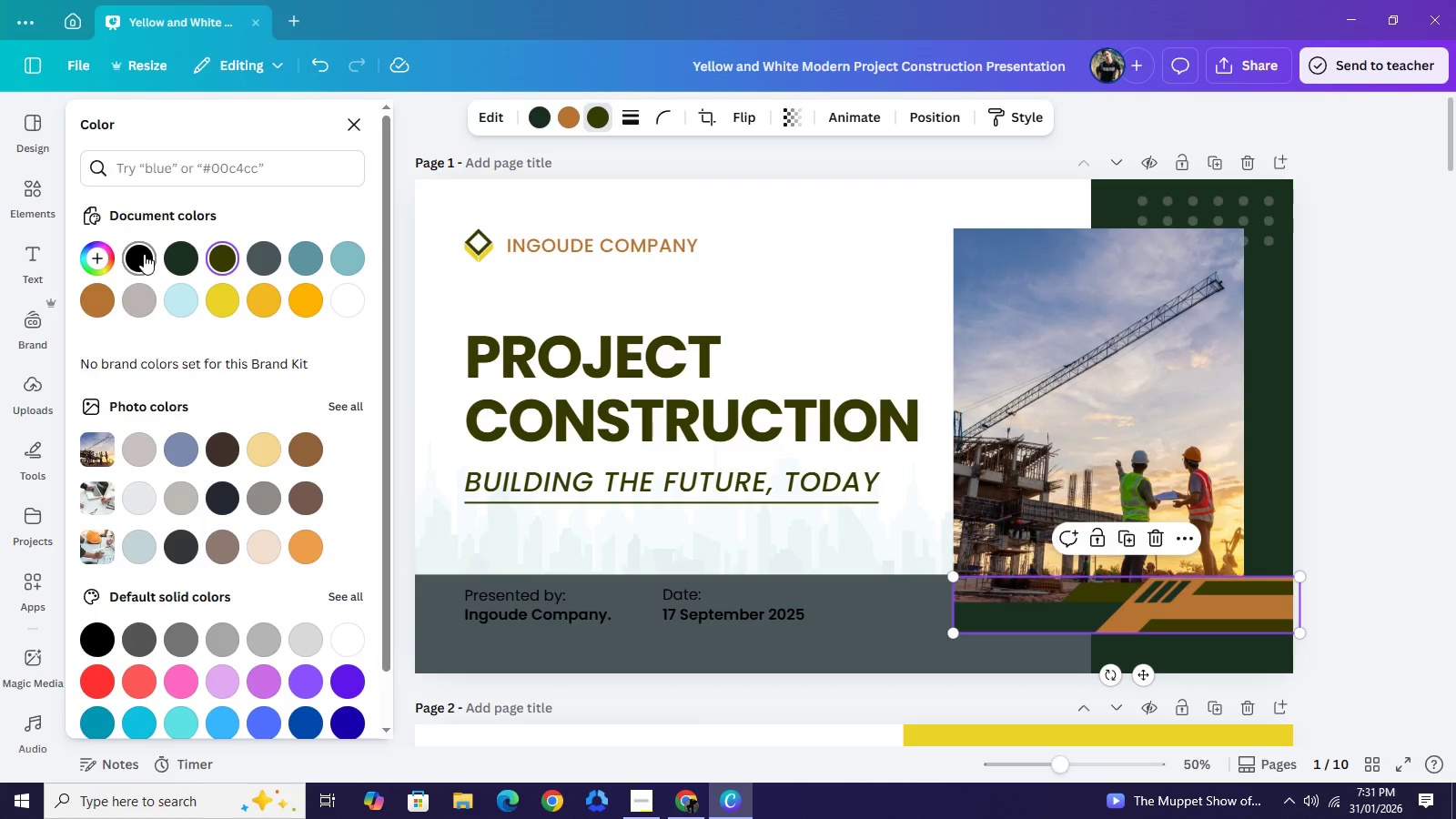 
left_click([144, 254])
 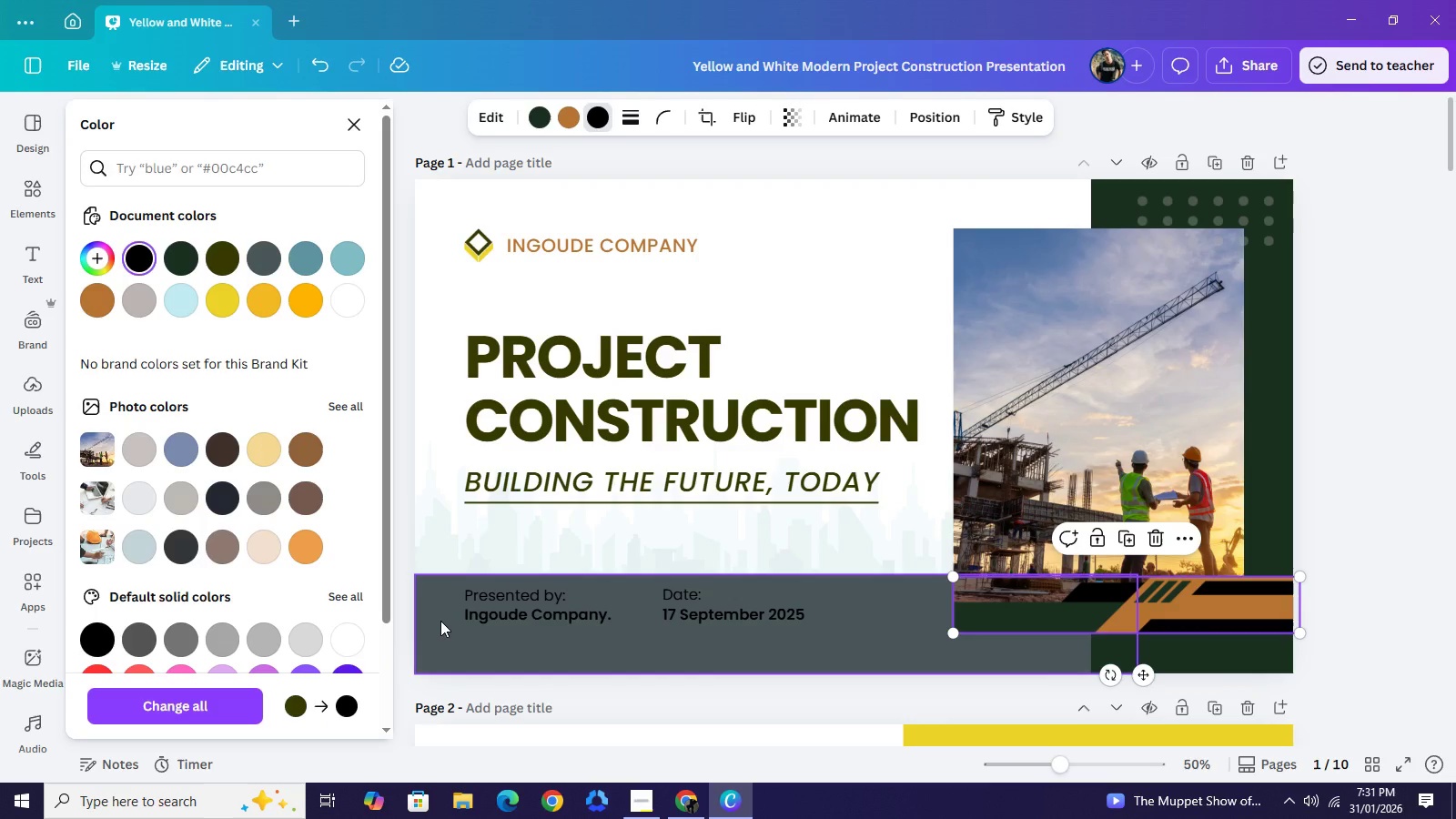 
wait(6.88)
 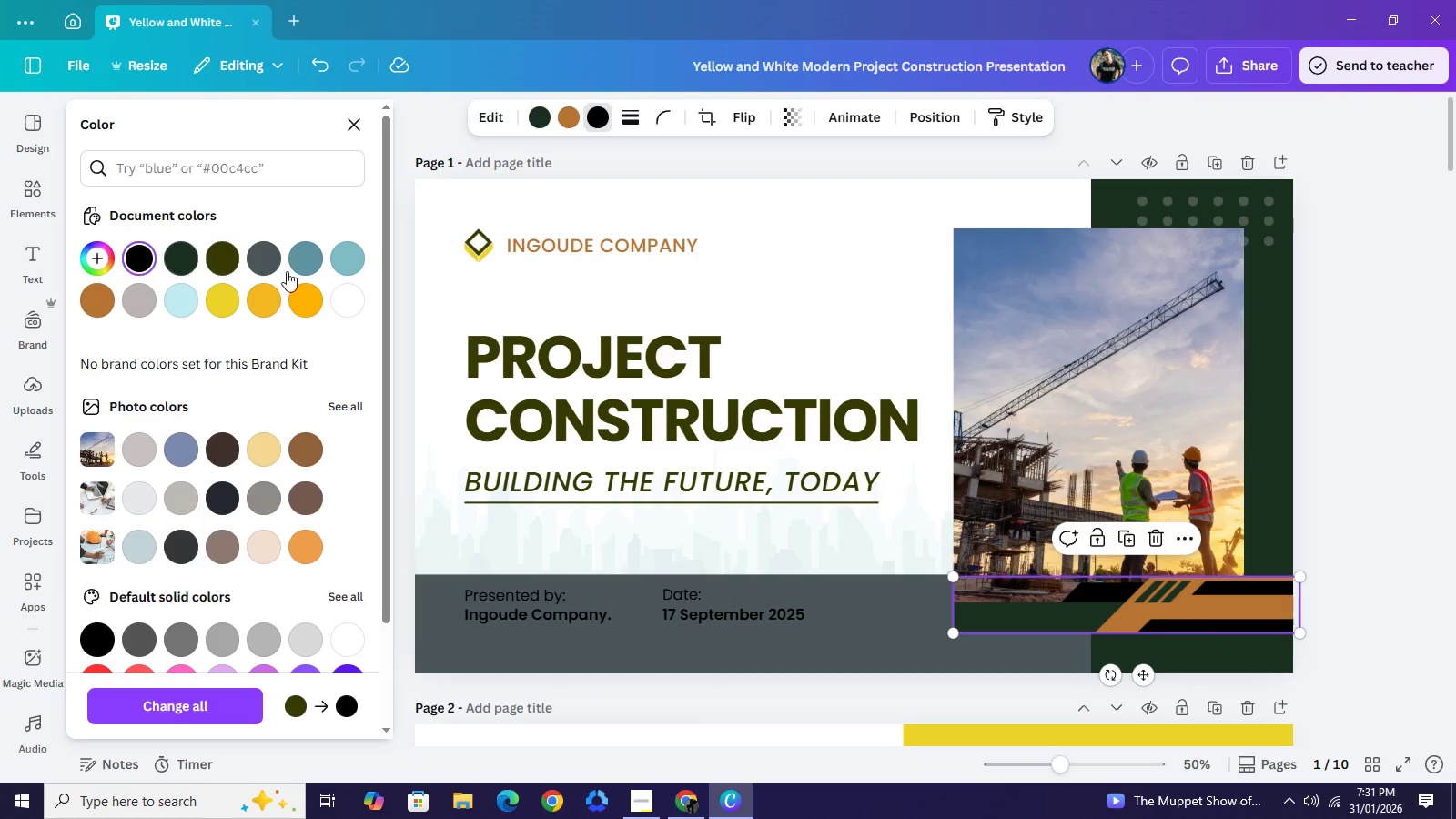 
left_click([440, 621])
 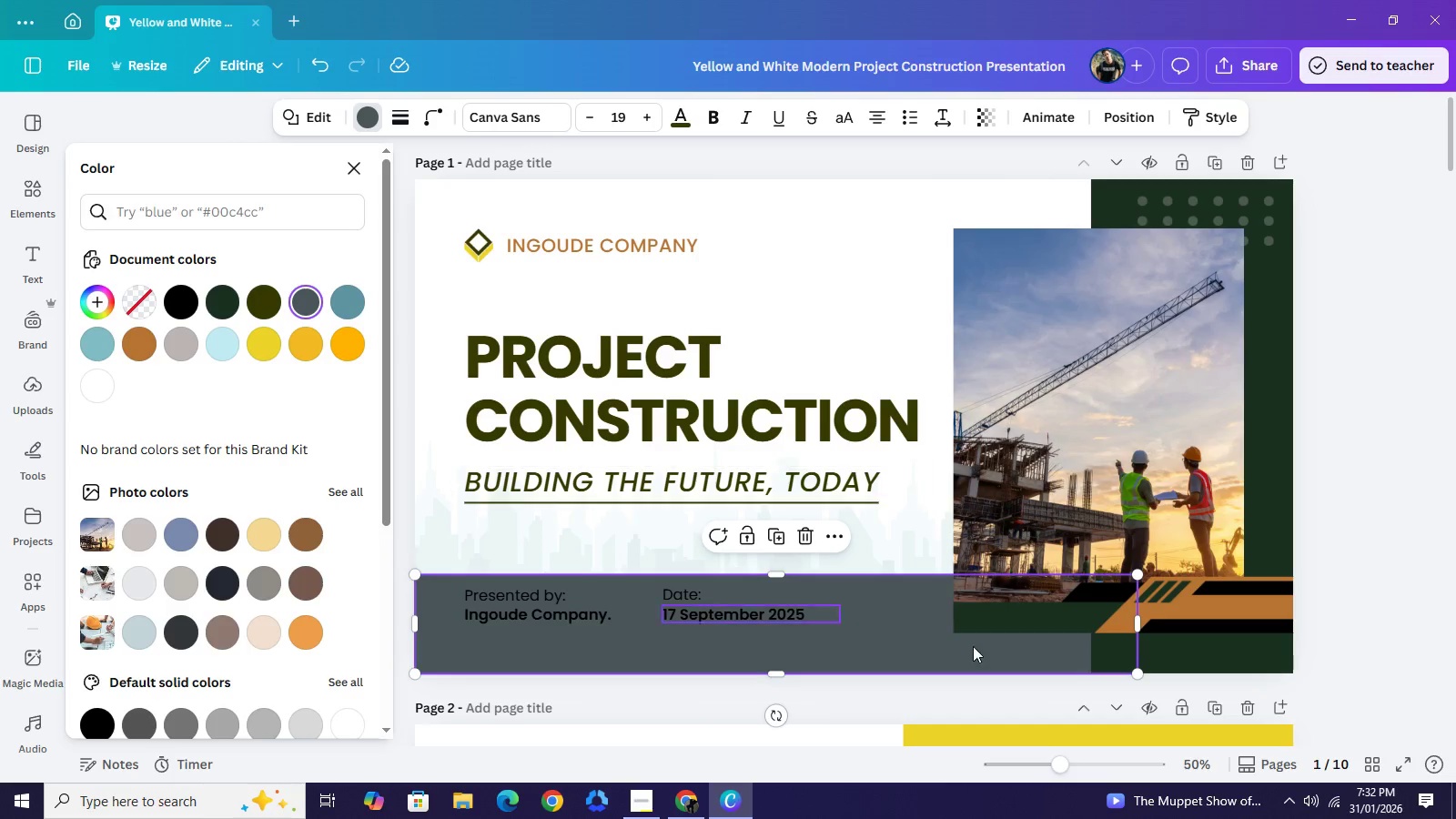 
wait(5.61)
 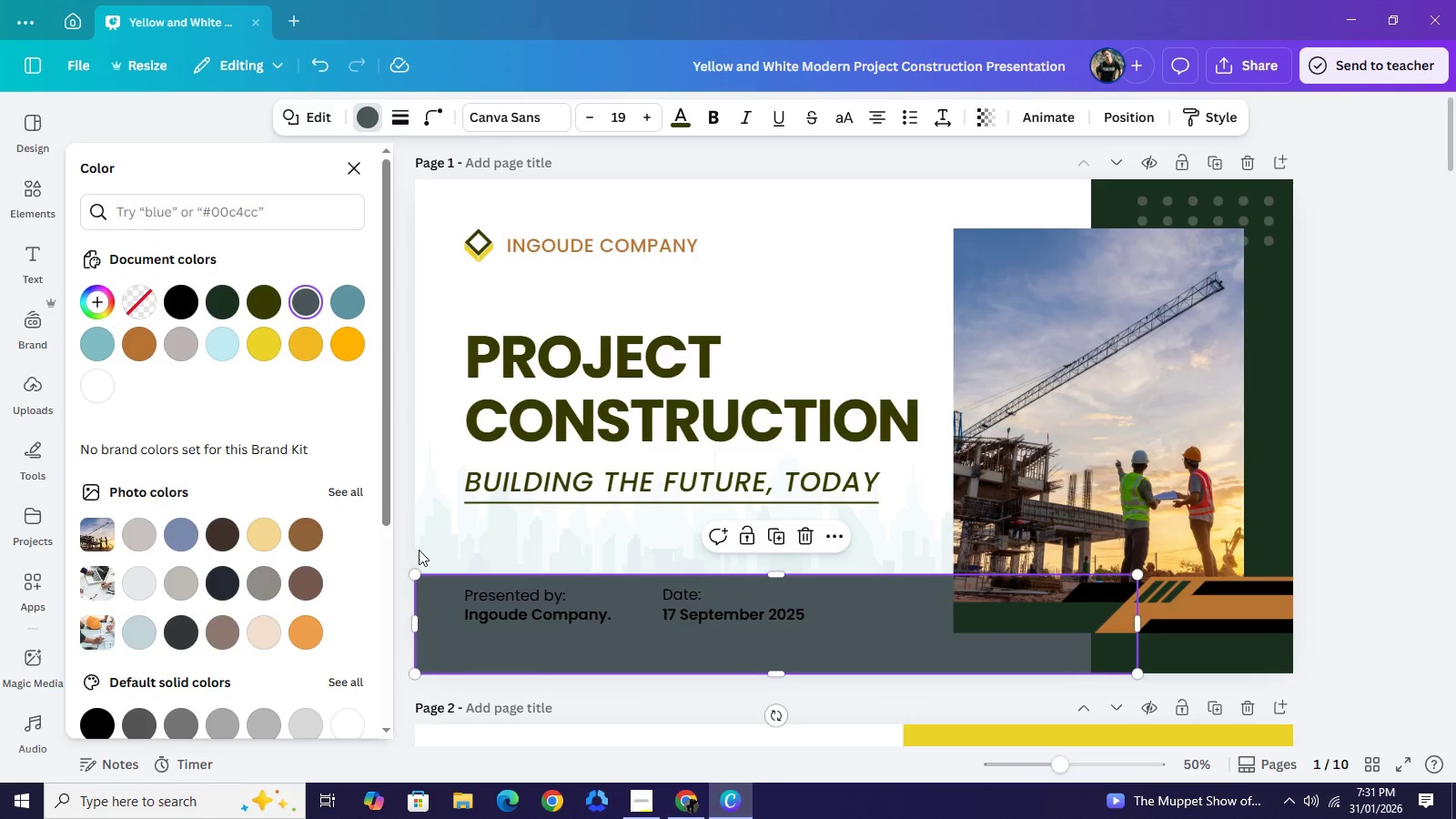 
left_click([1178, 612])
 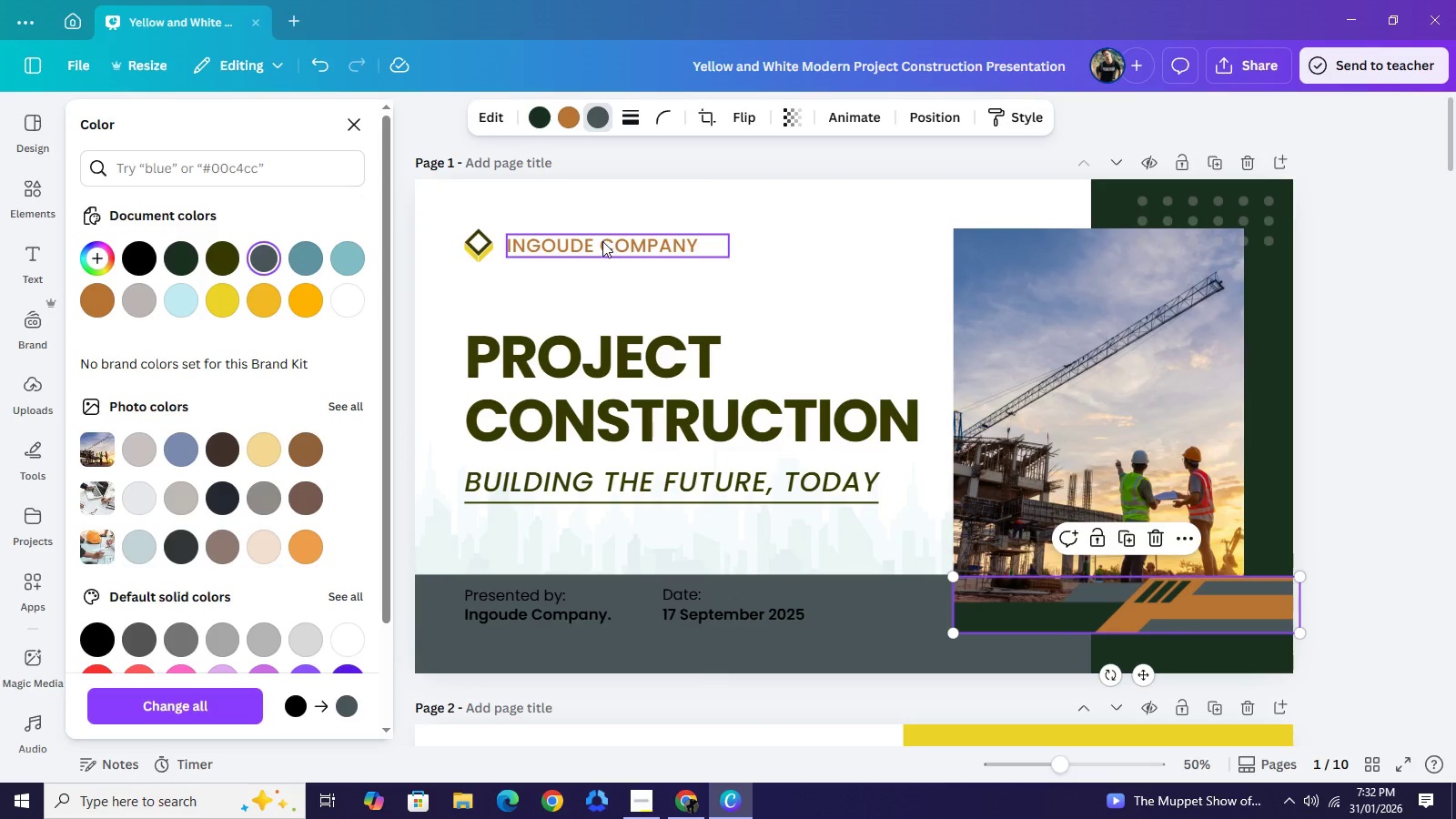 
wait(7.52)
 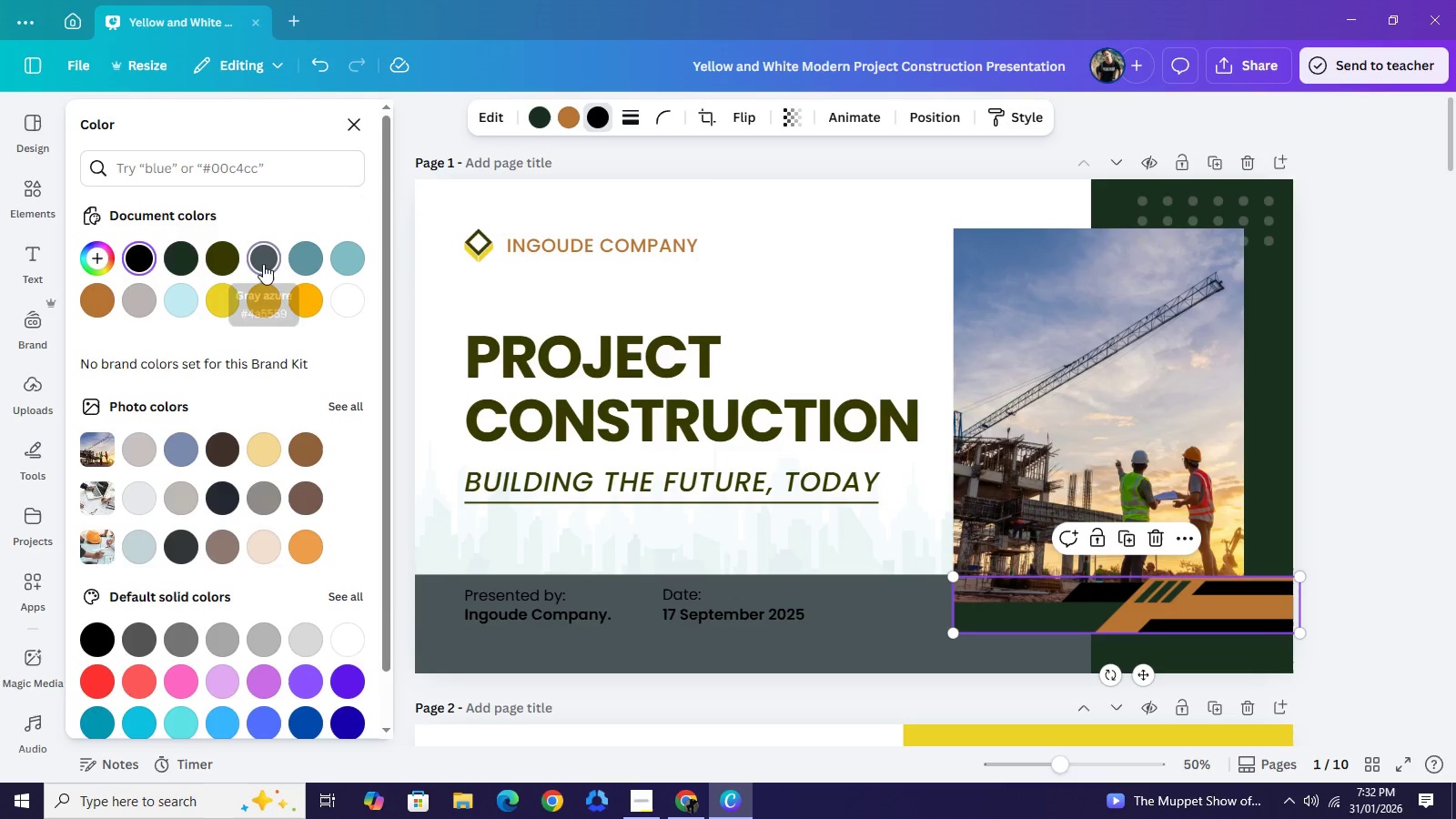 
left_click([660, 547])
 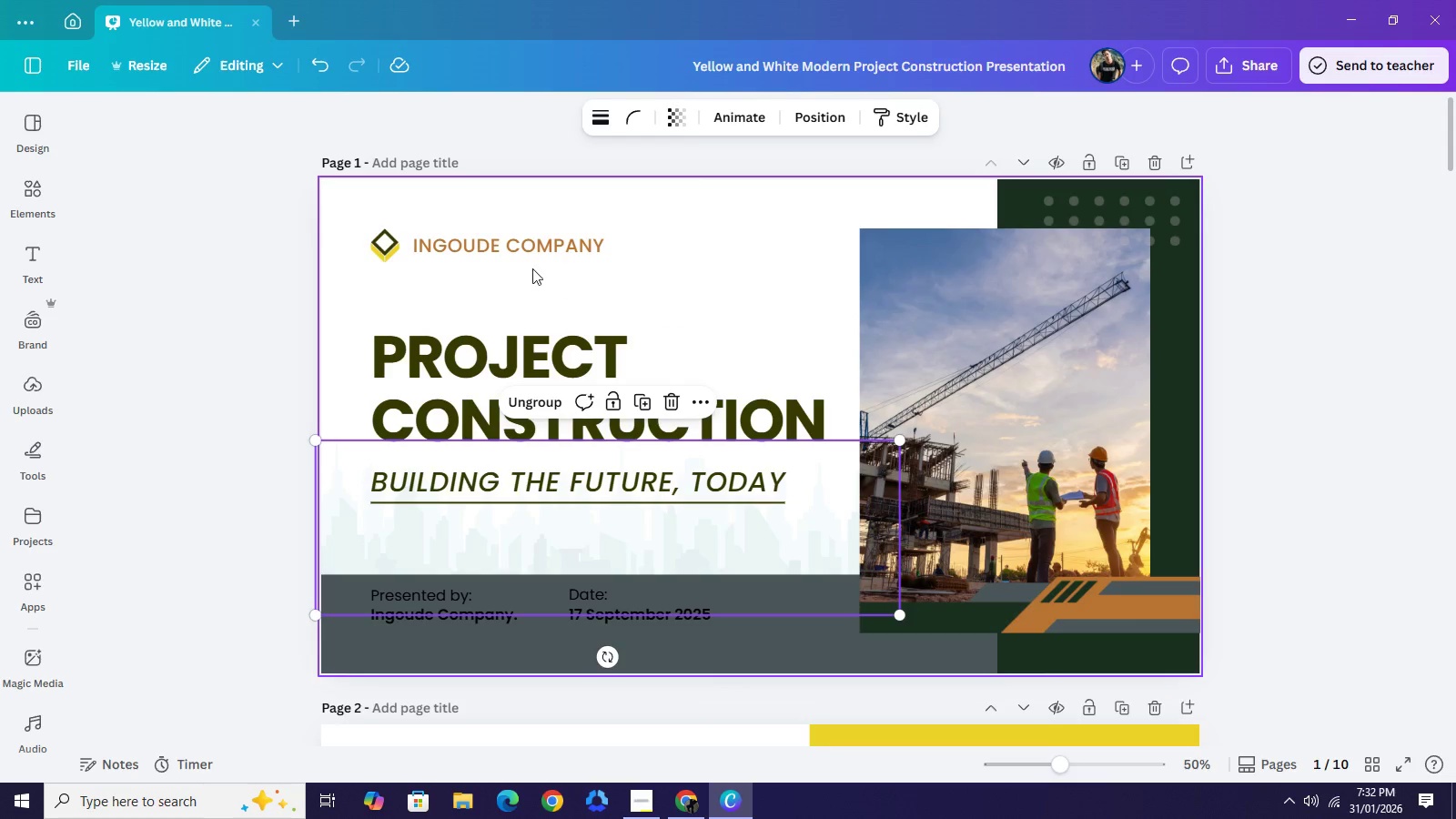 
wait(5.95)
 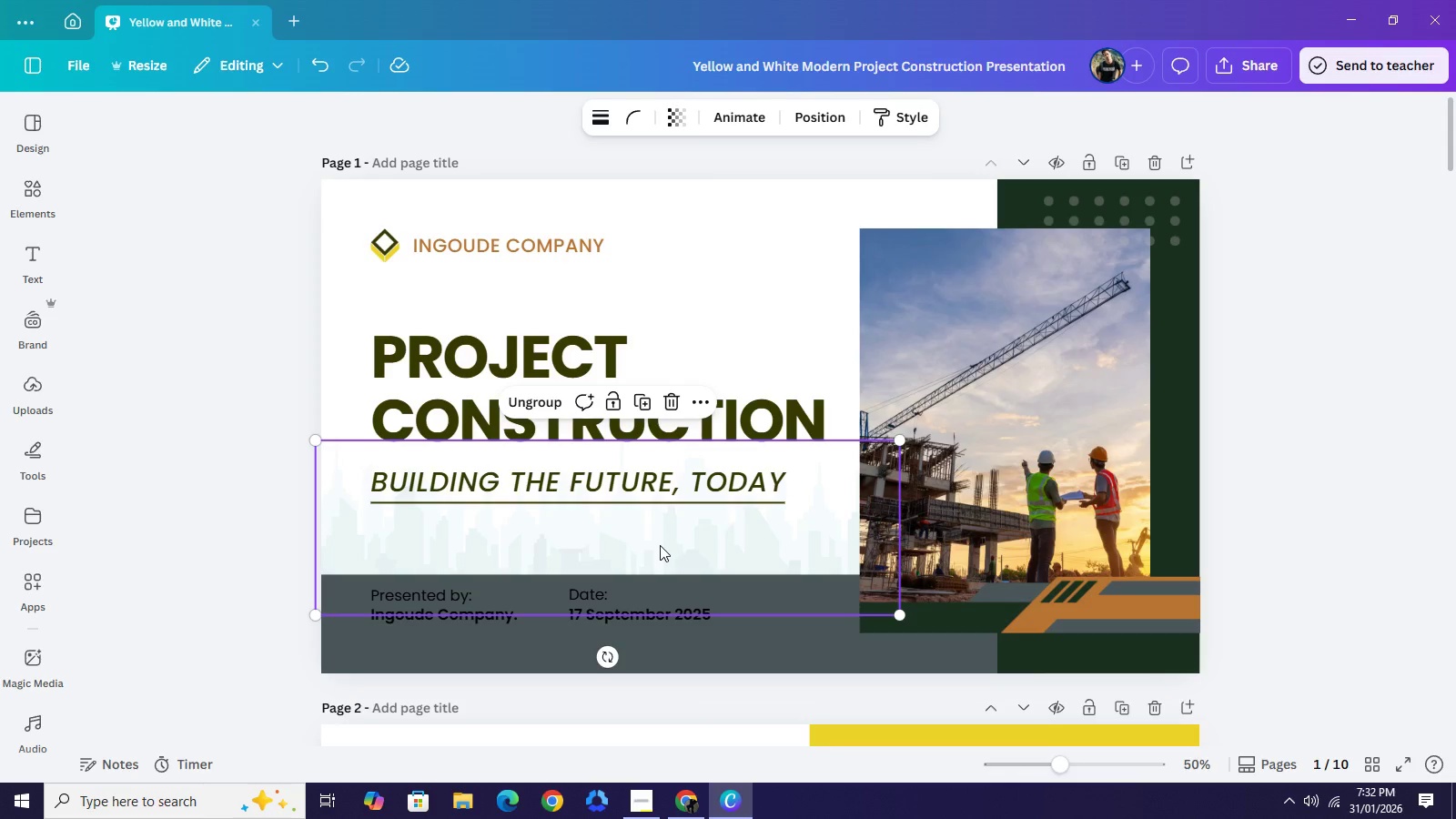 
left_click([387, 244])
 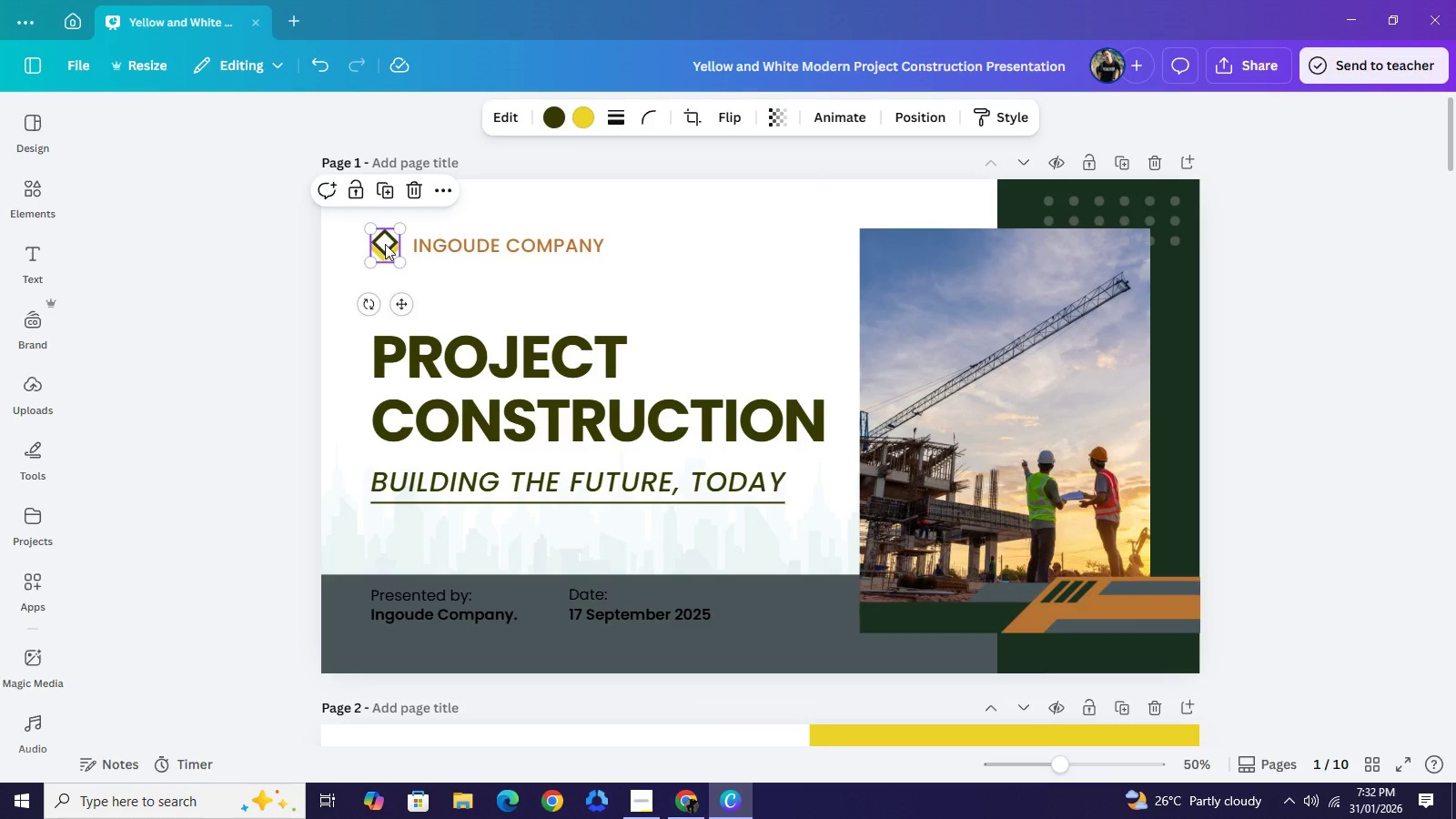 
key(Backspace)
 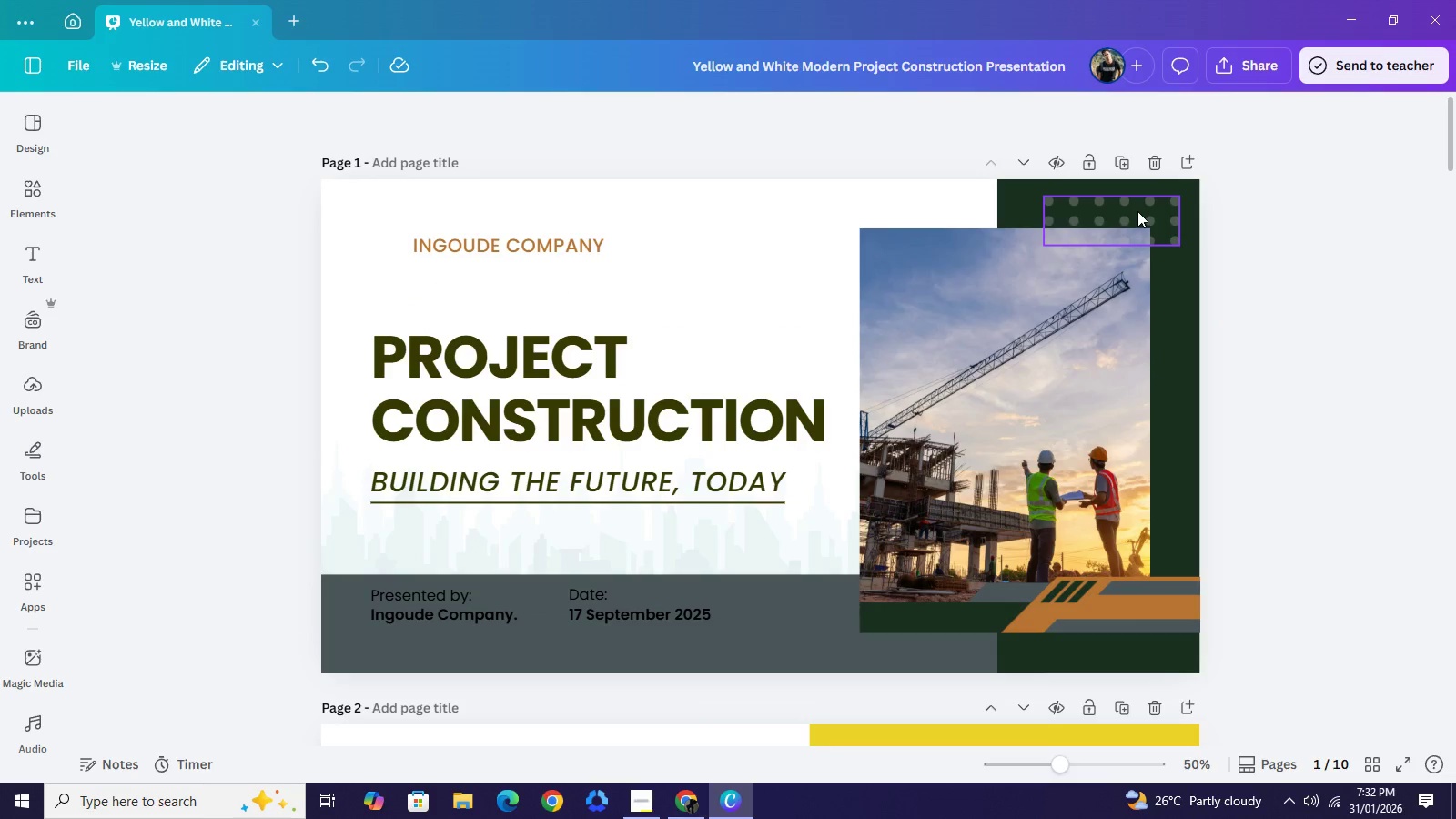 
left_click([1138, 211])
 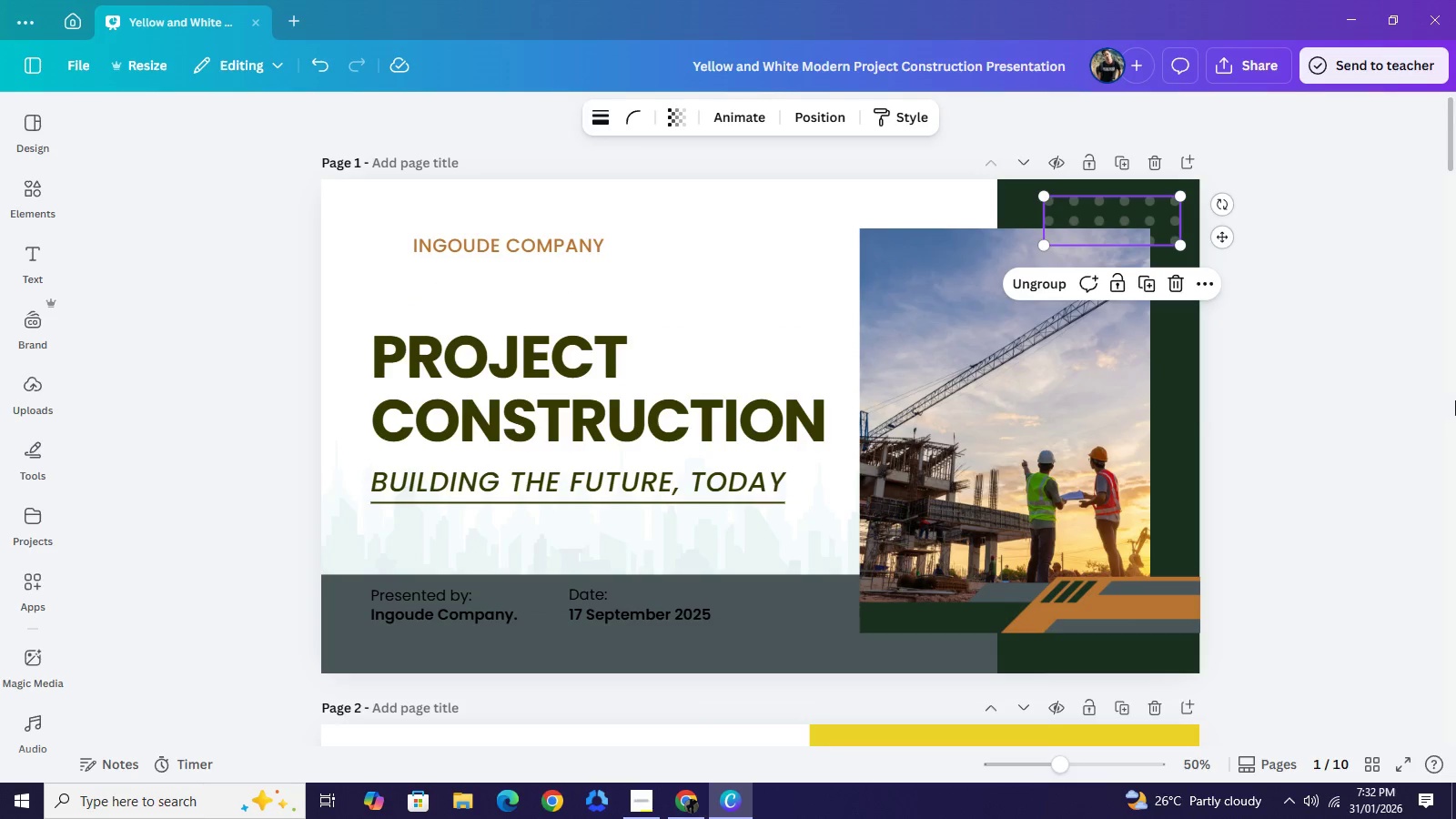 
left_click([1358, 364])
 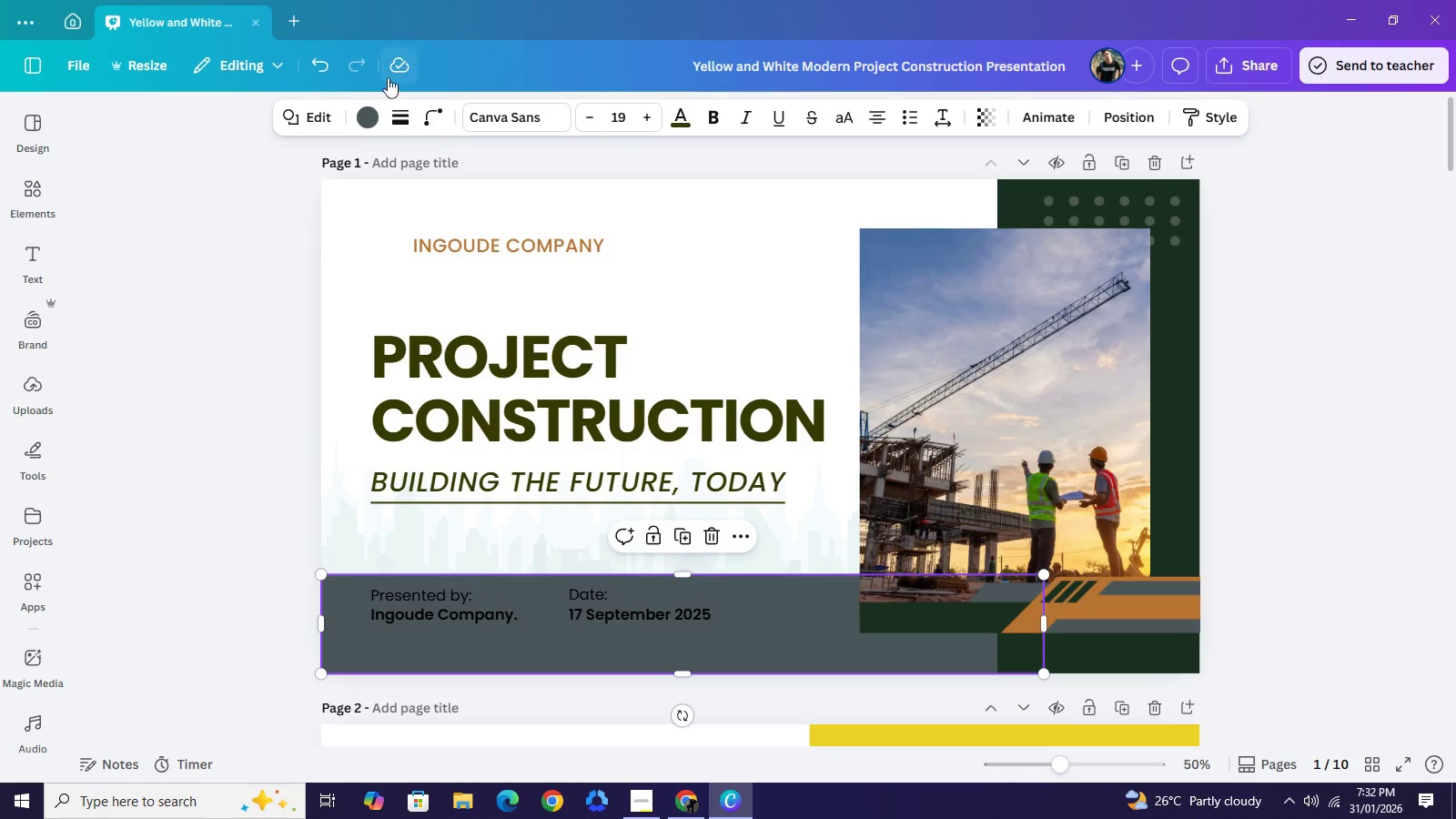 
left_click([367, 124])
 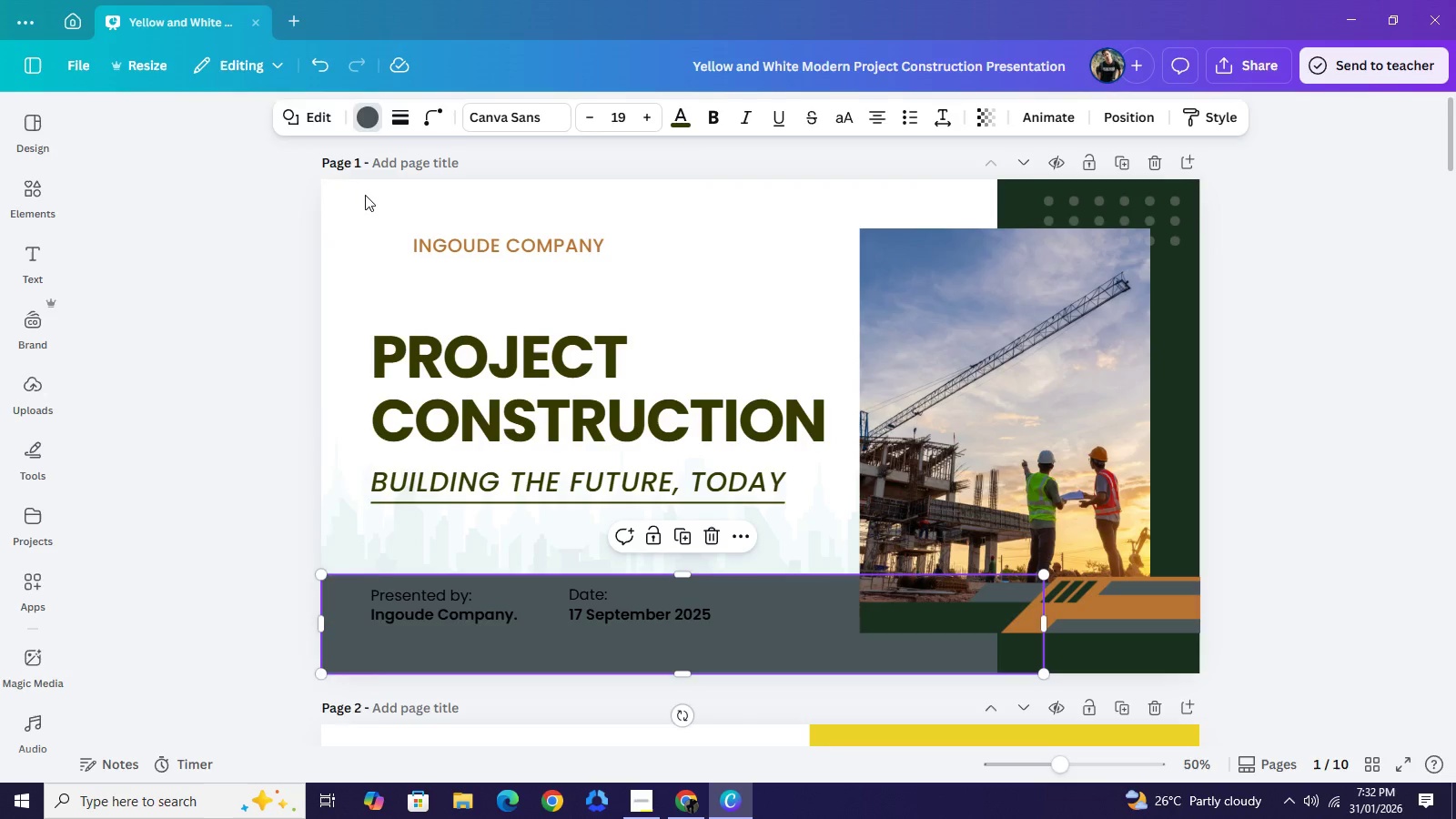 
left_click_drag(start_coordinate=[139, 308], to_coordinate=[140, 353])
 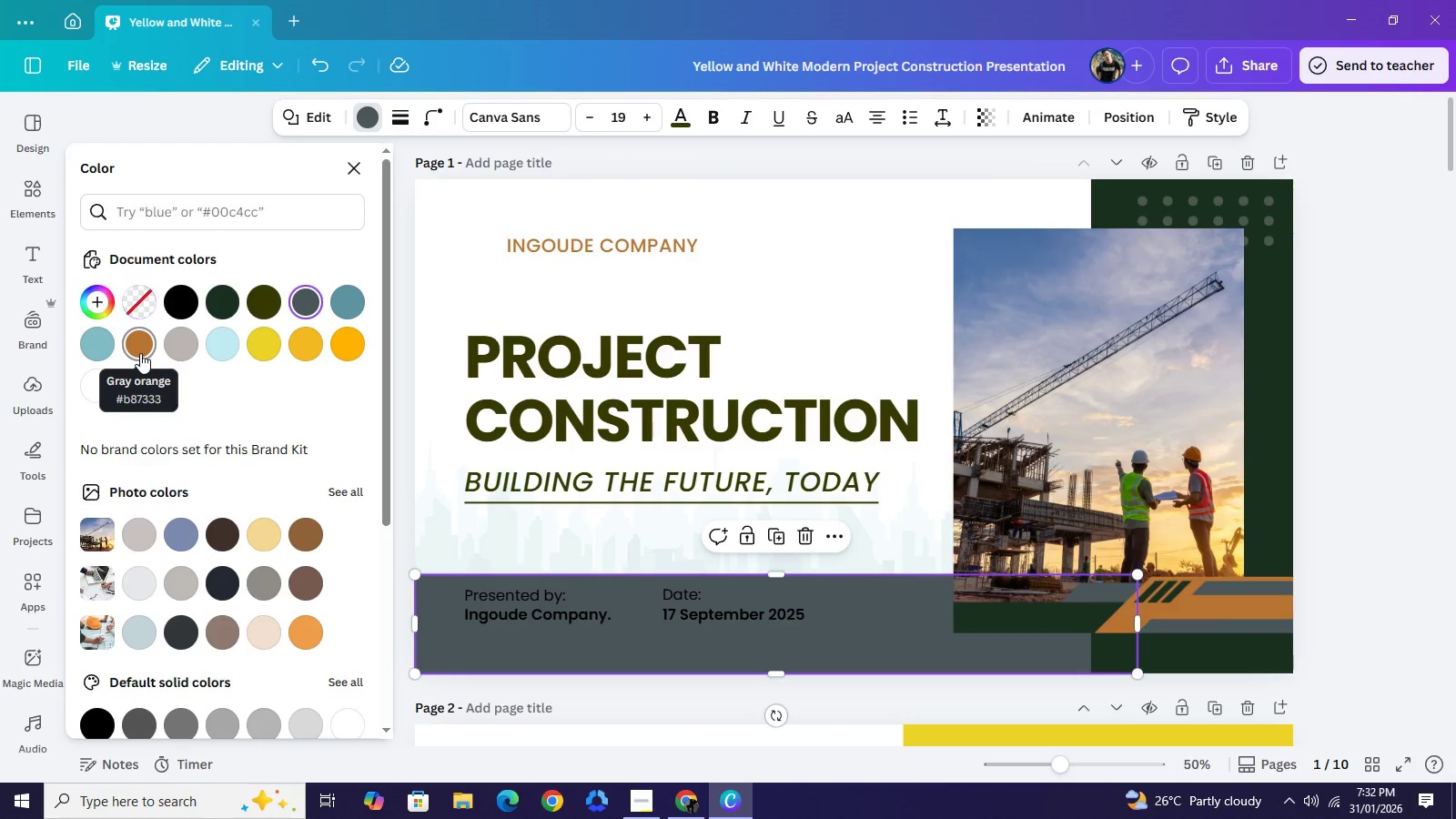 
left_click([140, 353])
 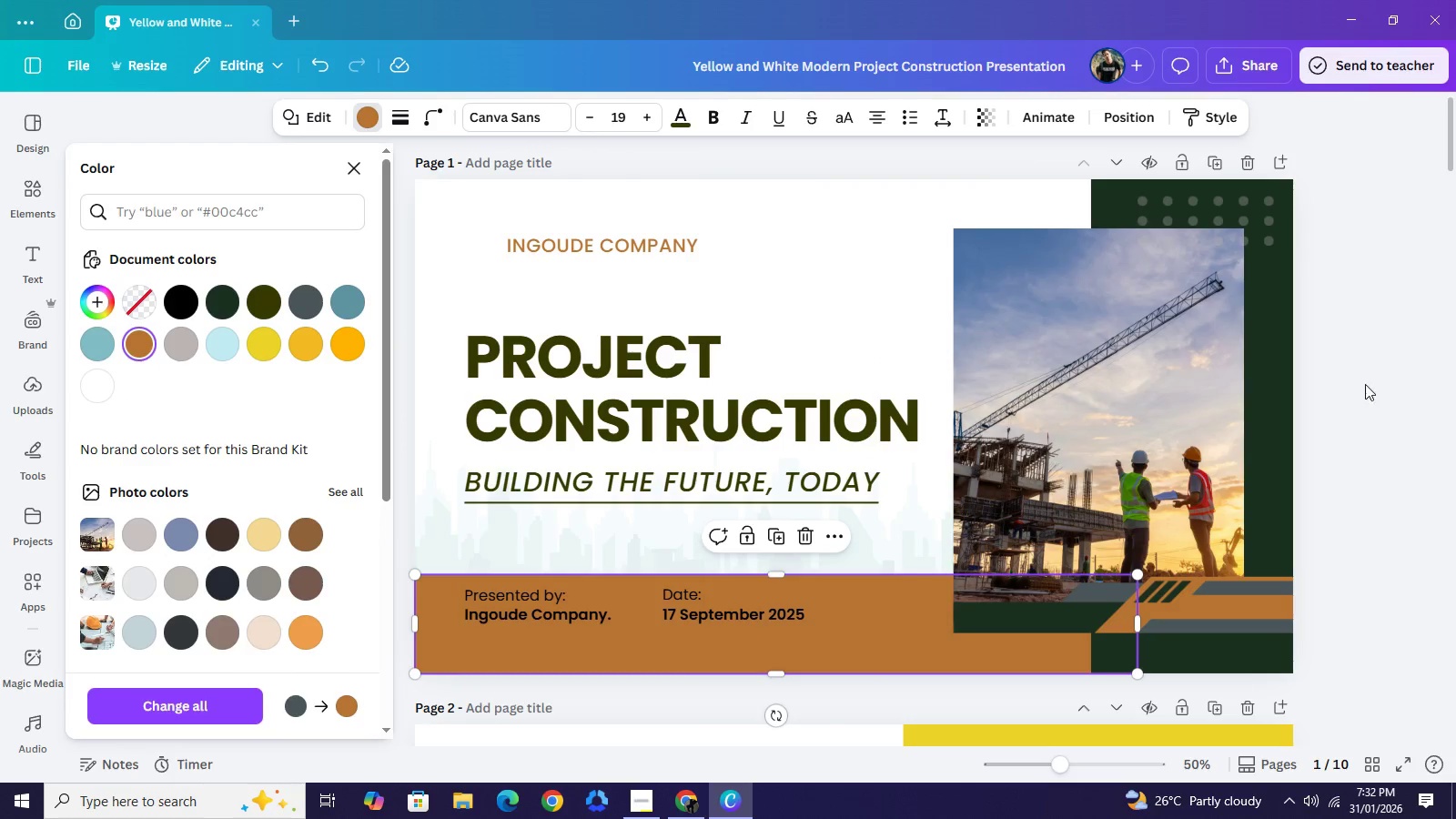 
left_click([1397, 376])
 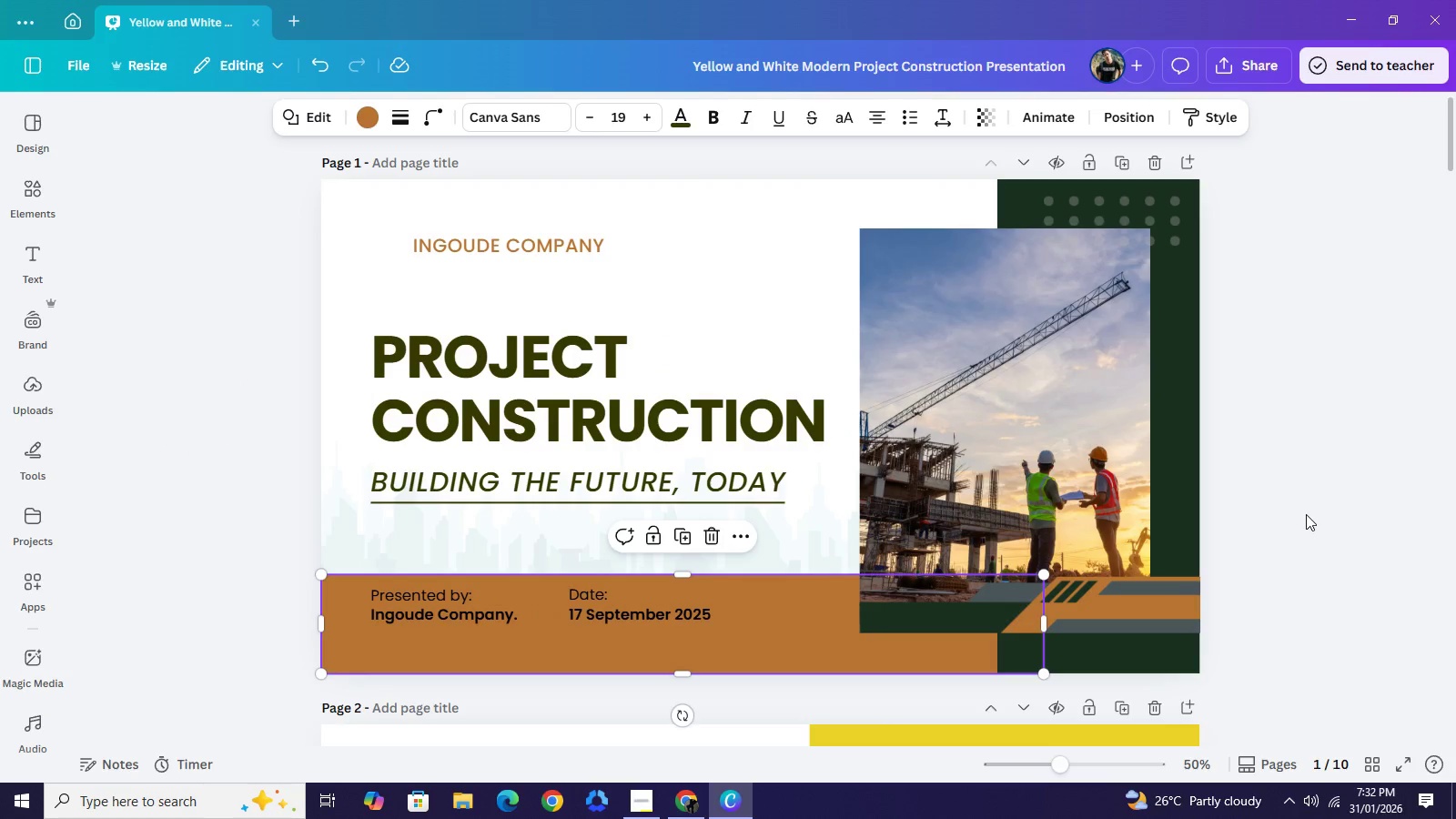 
left_click([1306, 514])
 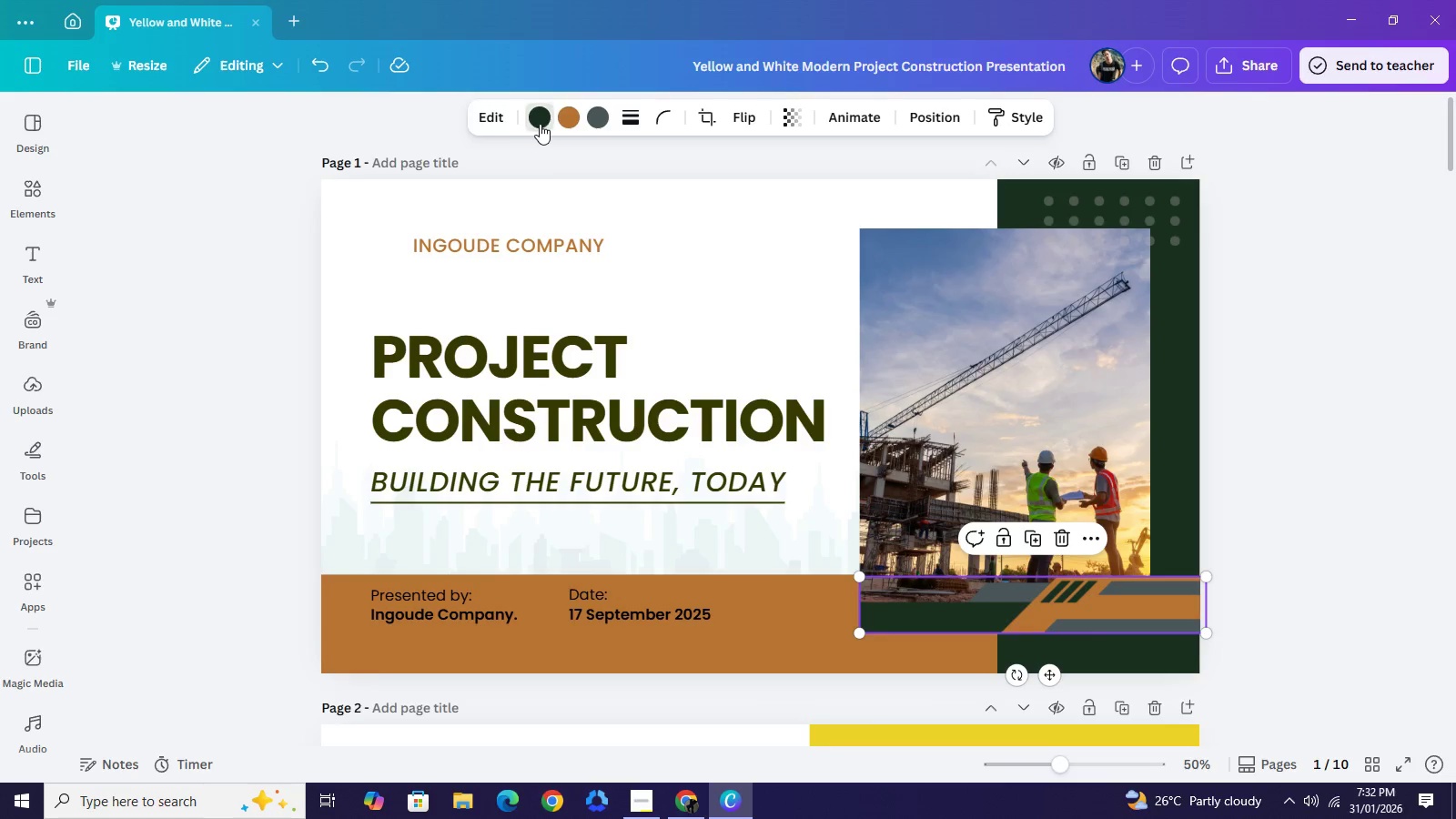 
wait(5.99)
 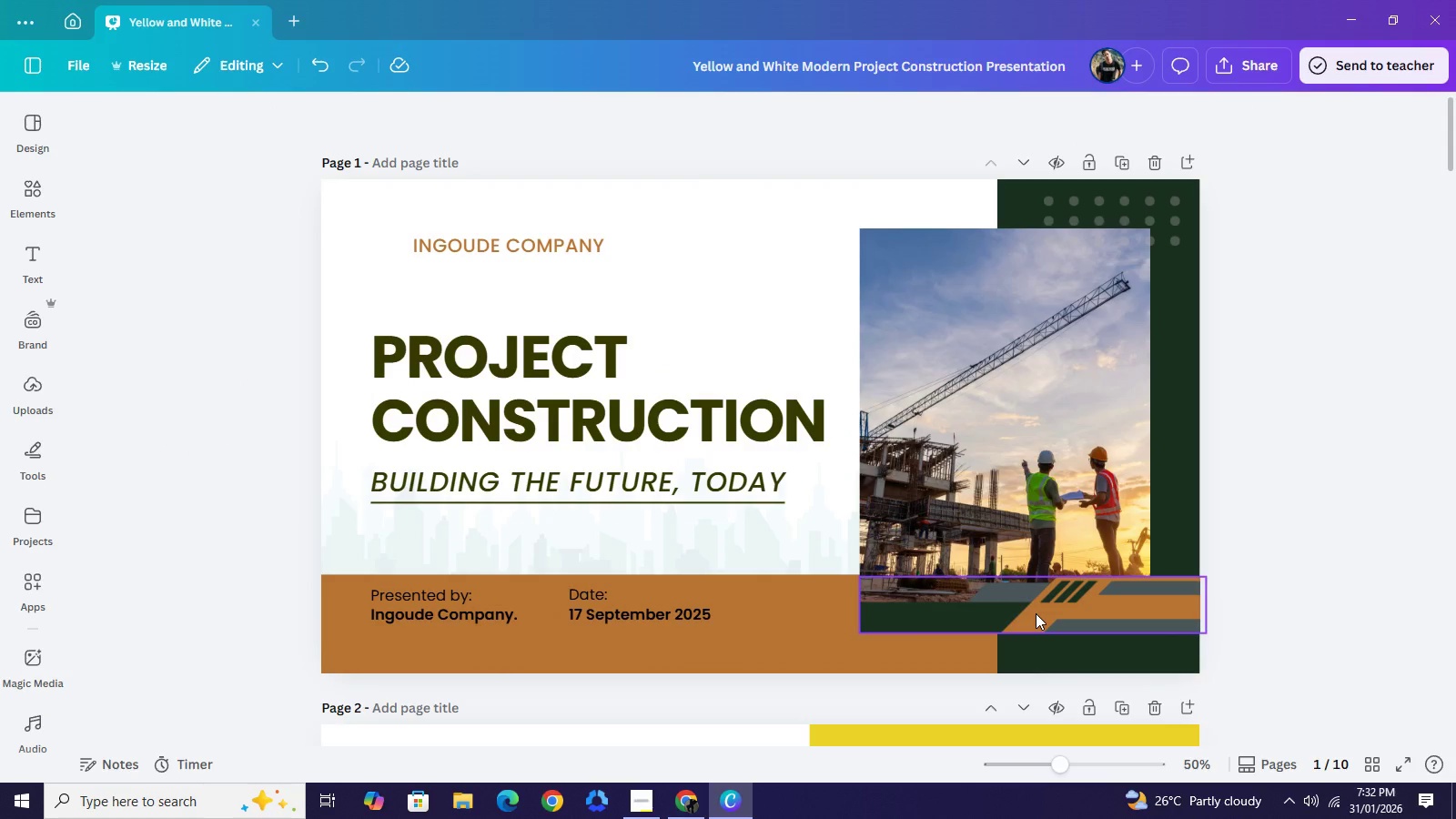 
mouse_move([271, 265])
 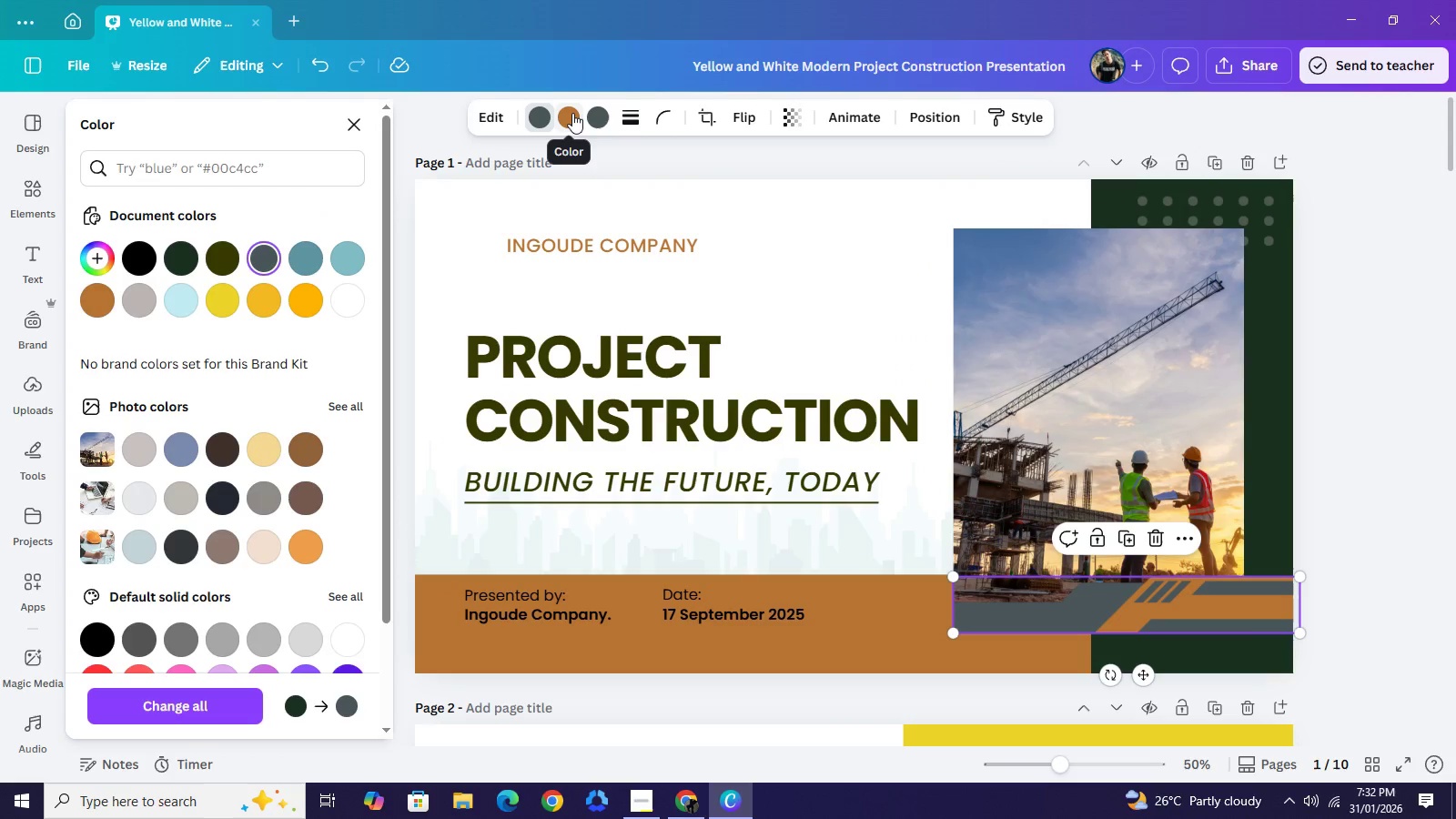 
left_click([592, 123])
 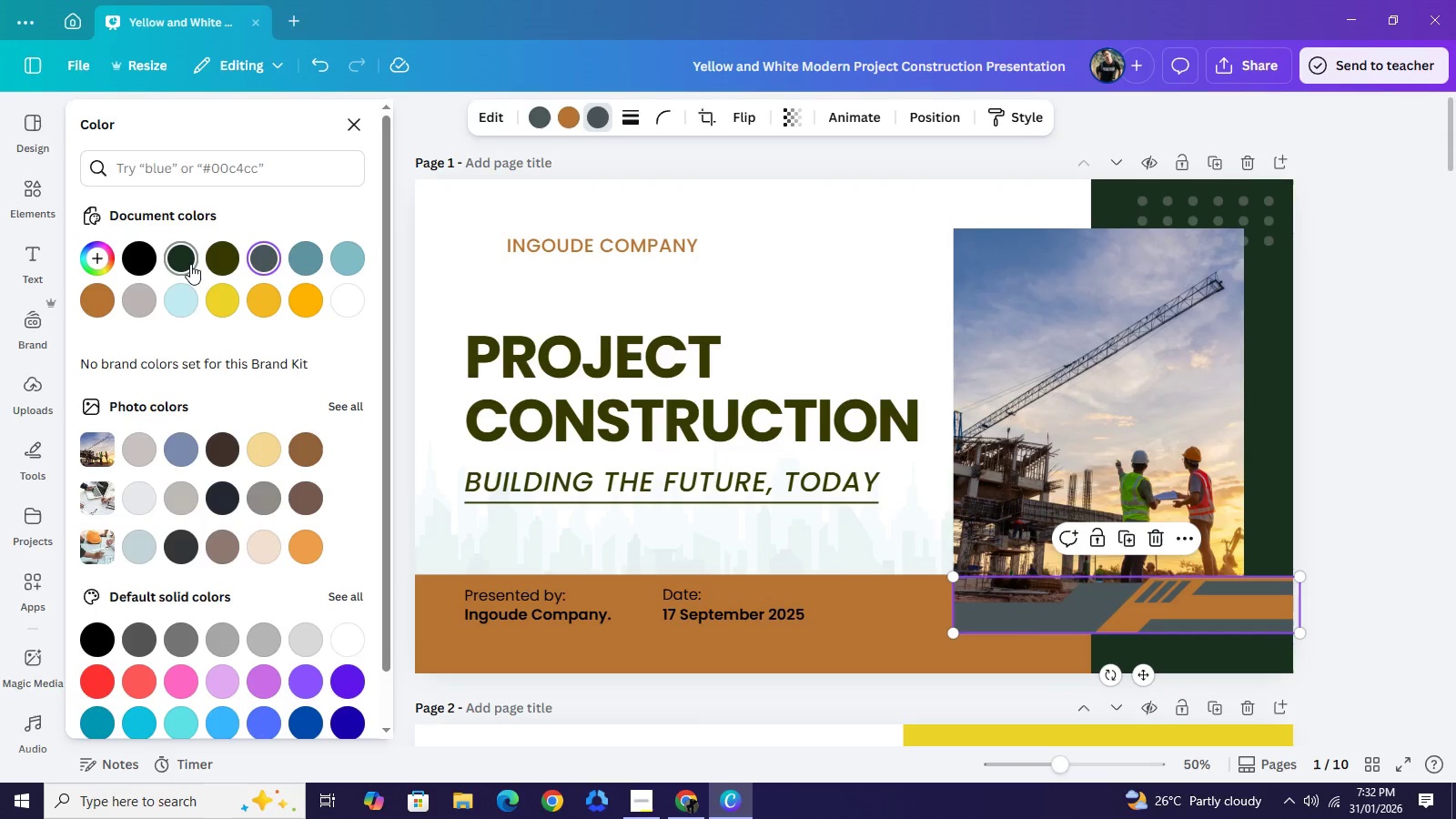 
left_click([214, 252])
 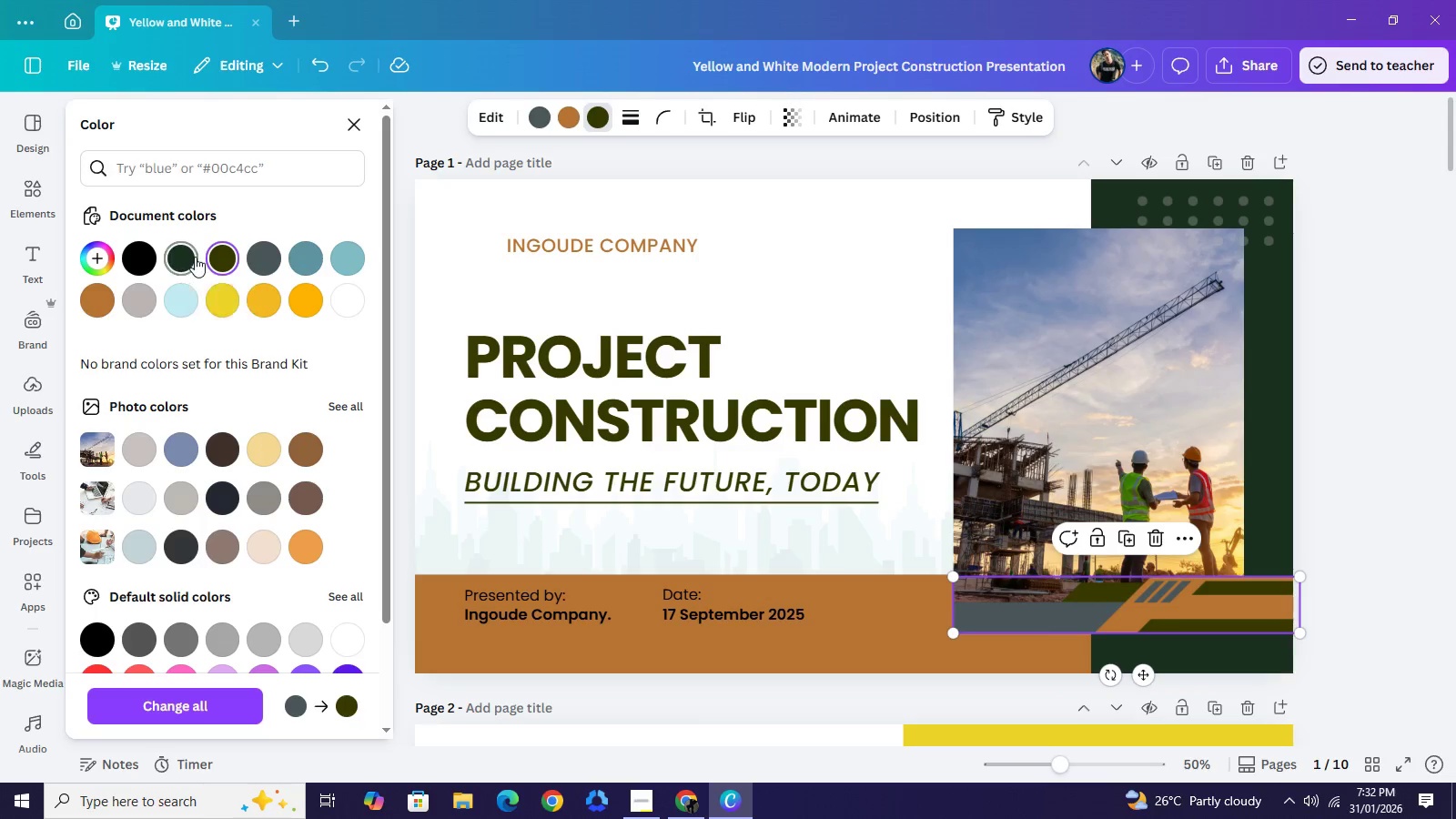 
left_click([193, 257])
 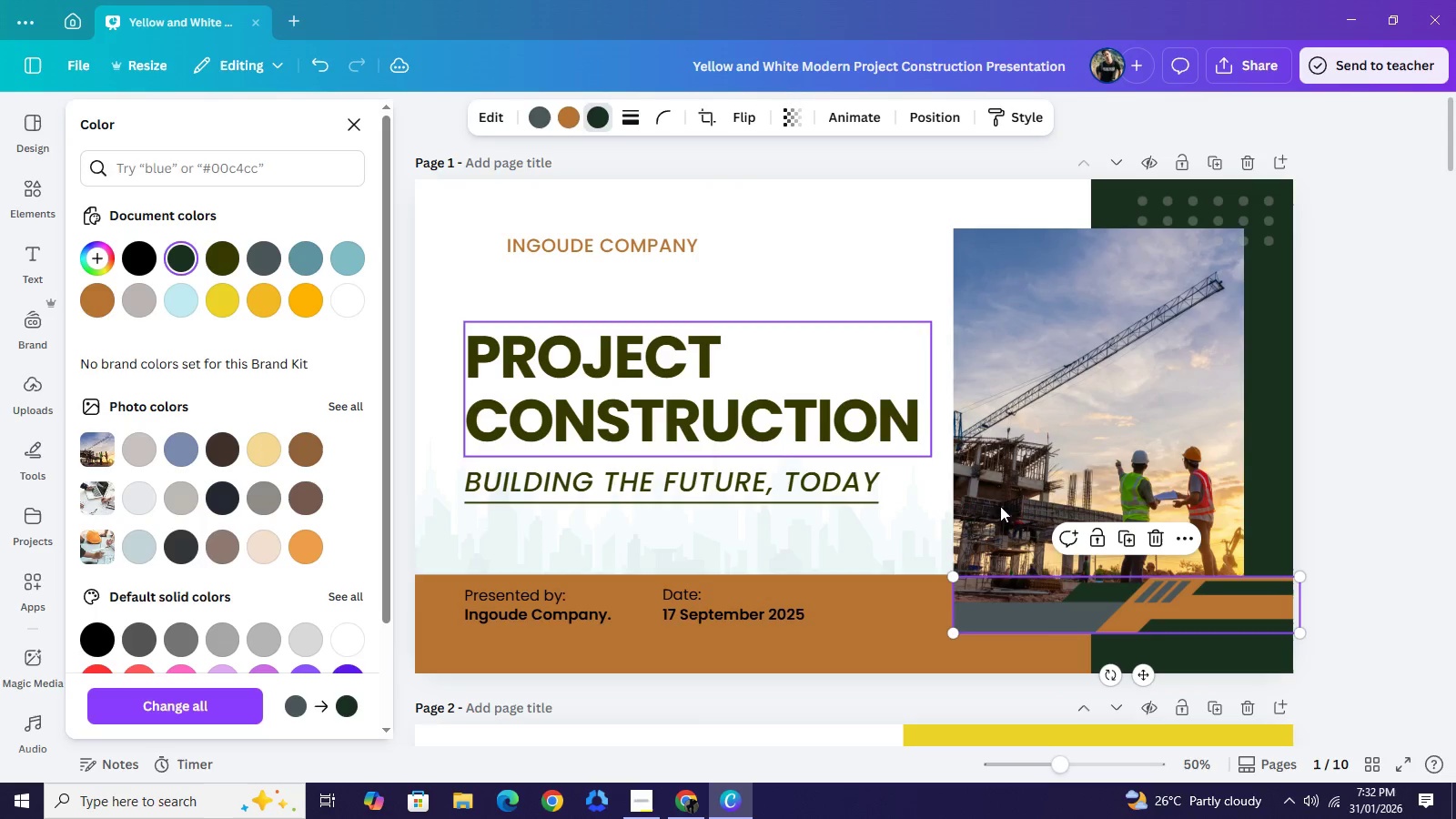 
left_click([1418, 393])
 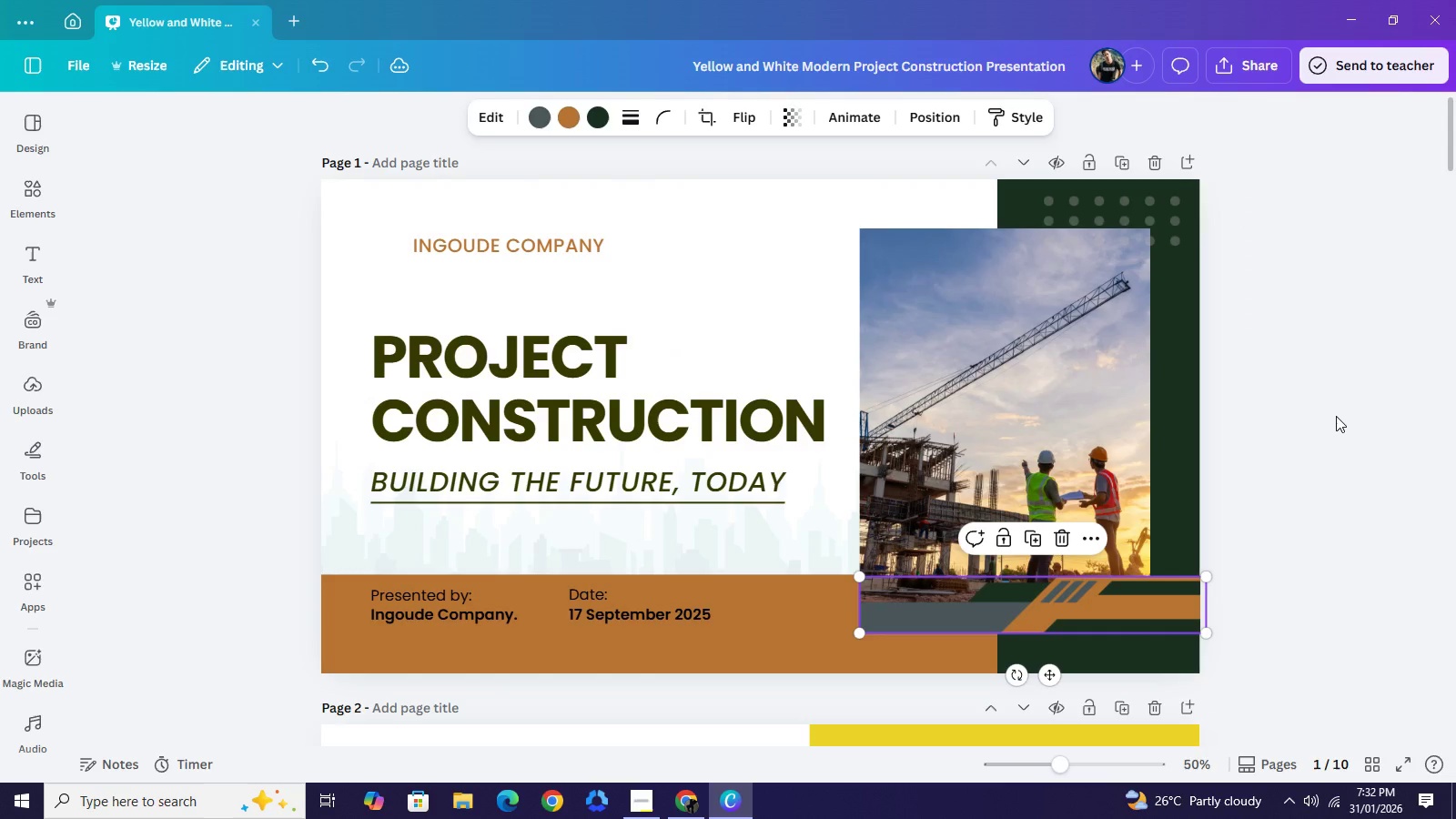 
left_click([1336, 416])
 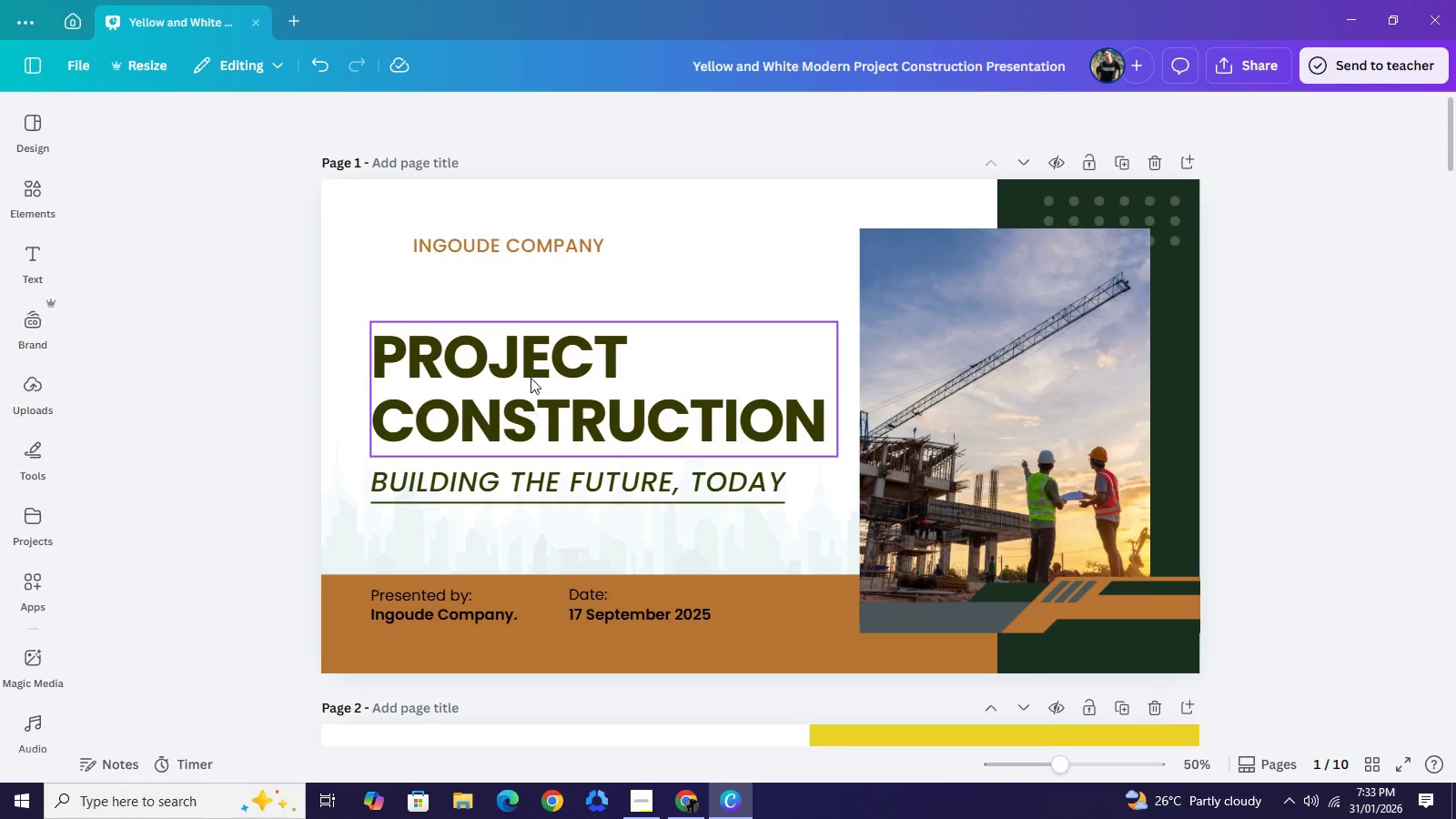 
wait(31.94)
 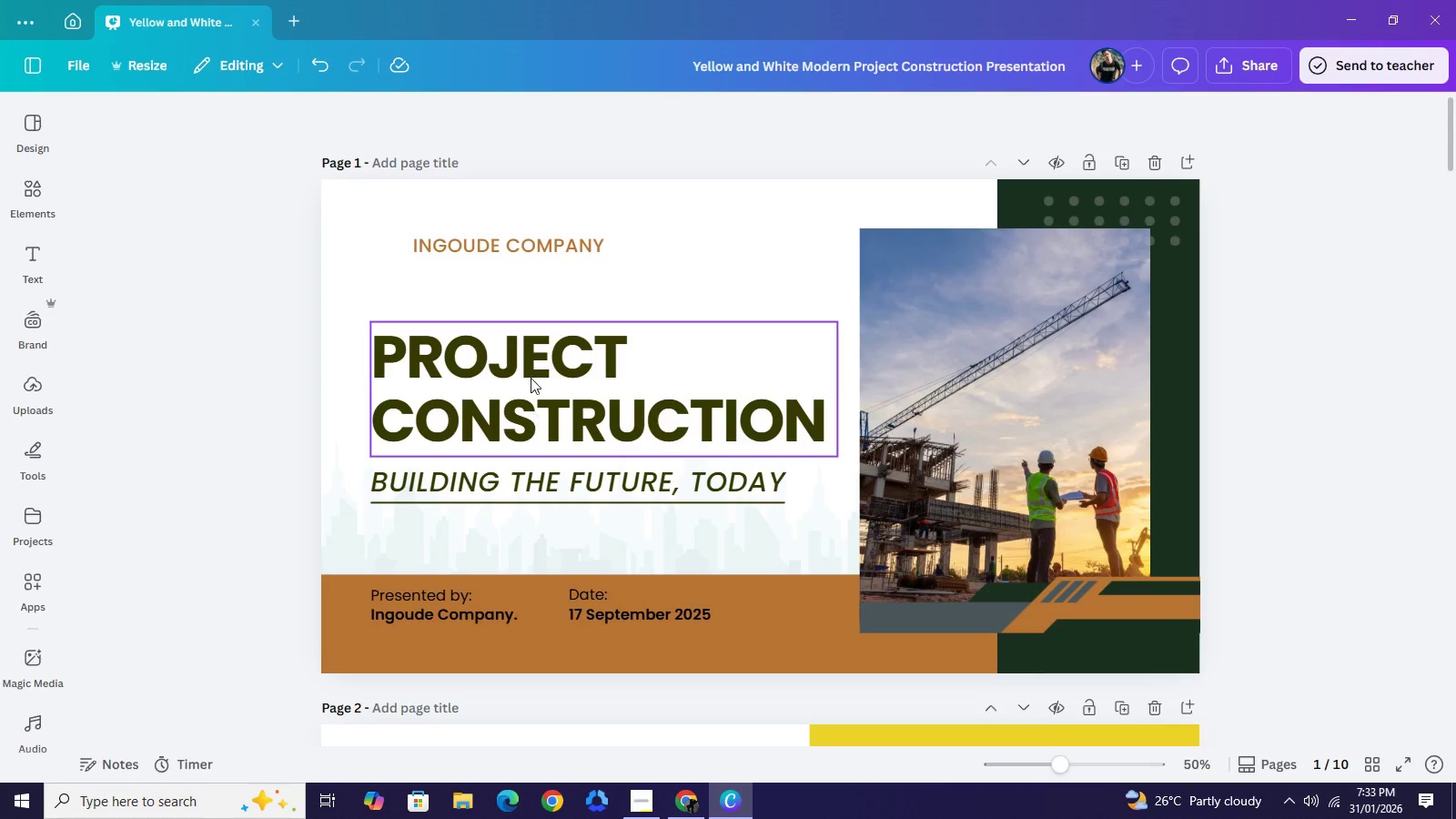 
left_click([545, 254])
 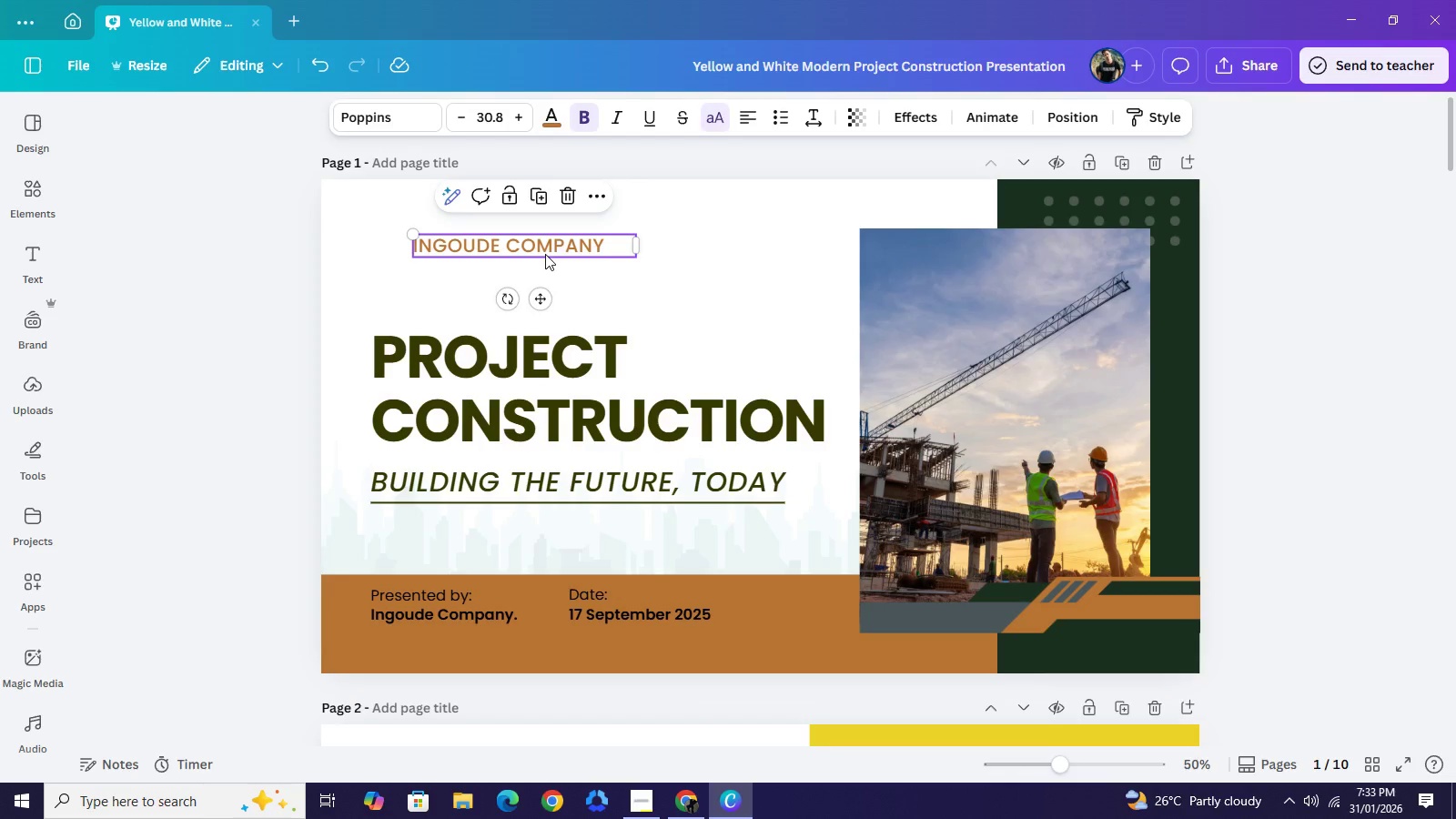 
key(Backspace)
 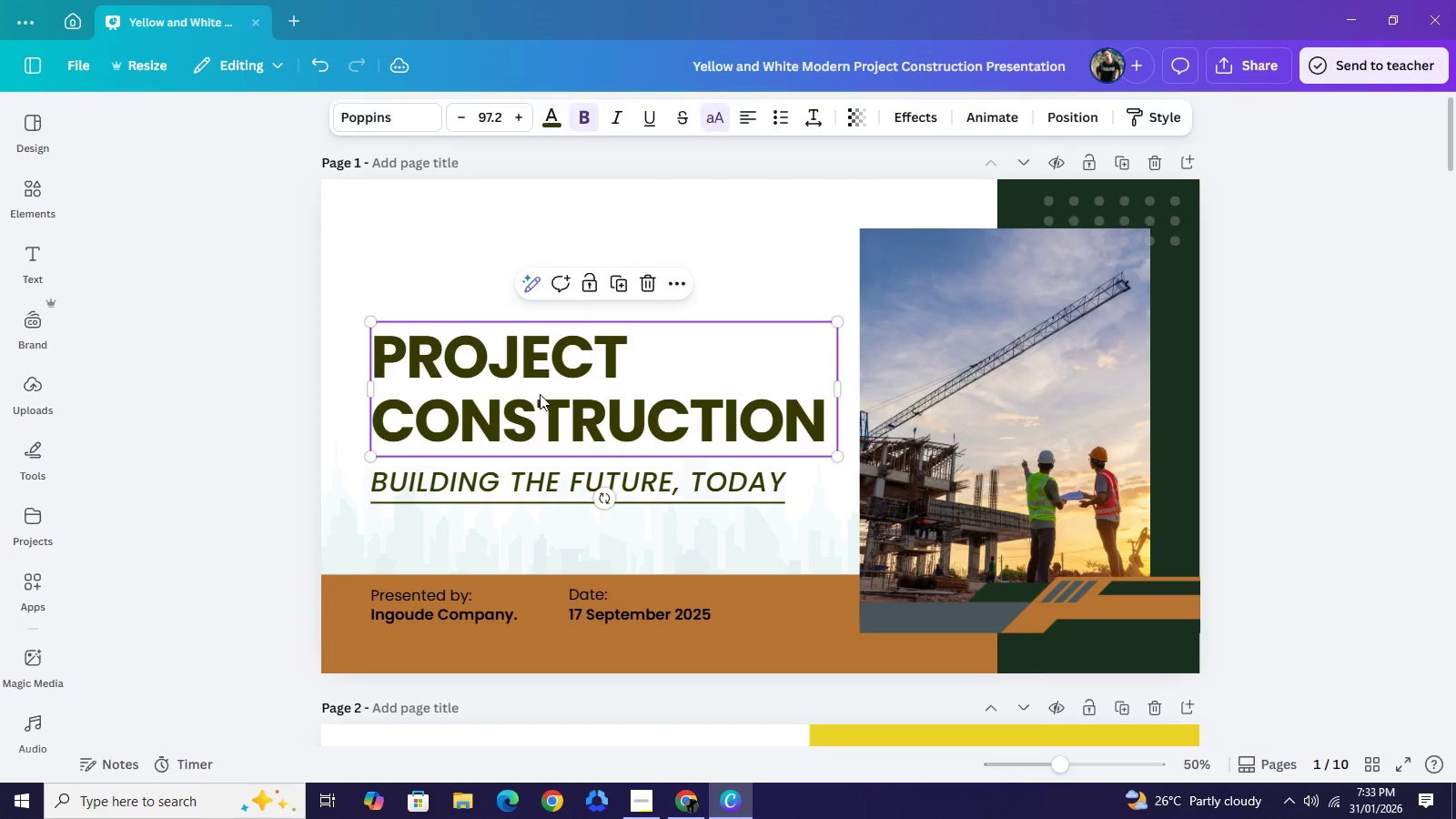 
double_click([540, 394])
 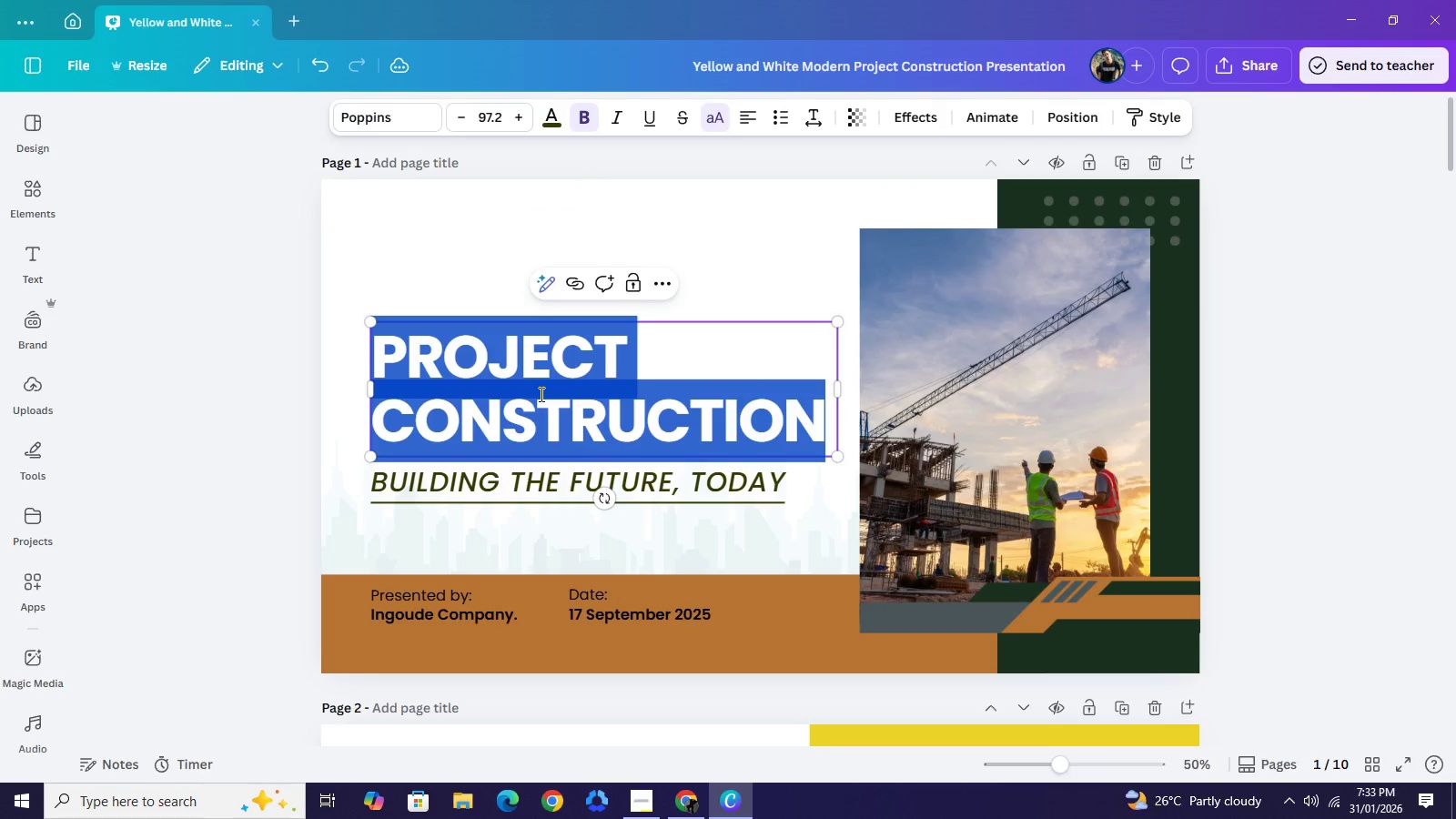 
type(The art of the daily update)
 